 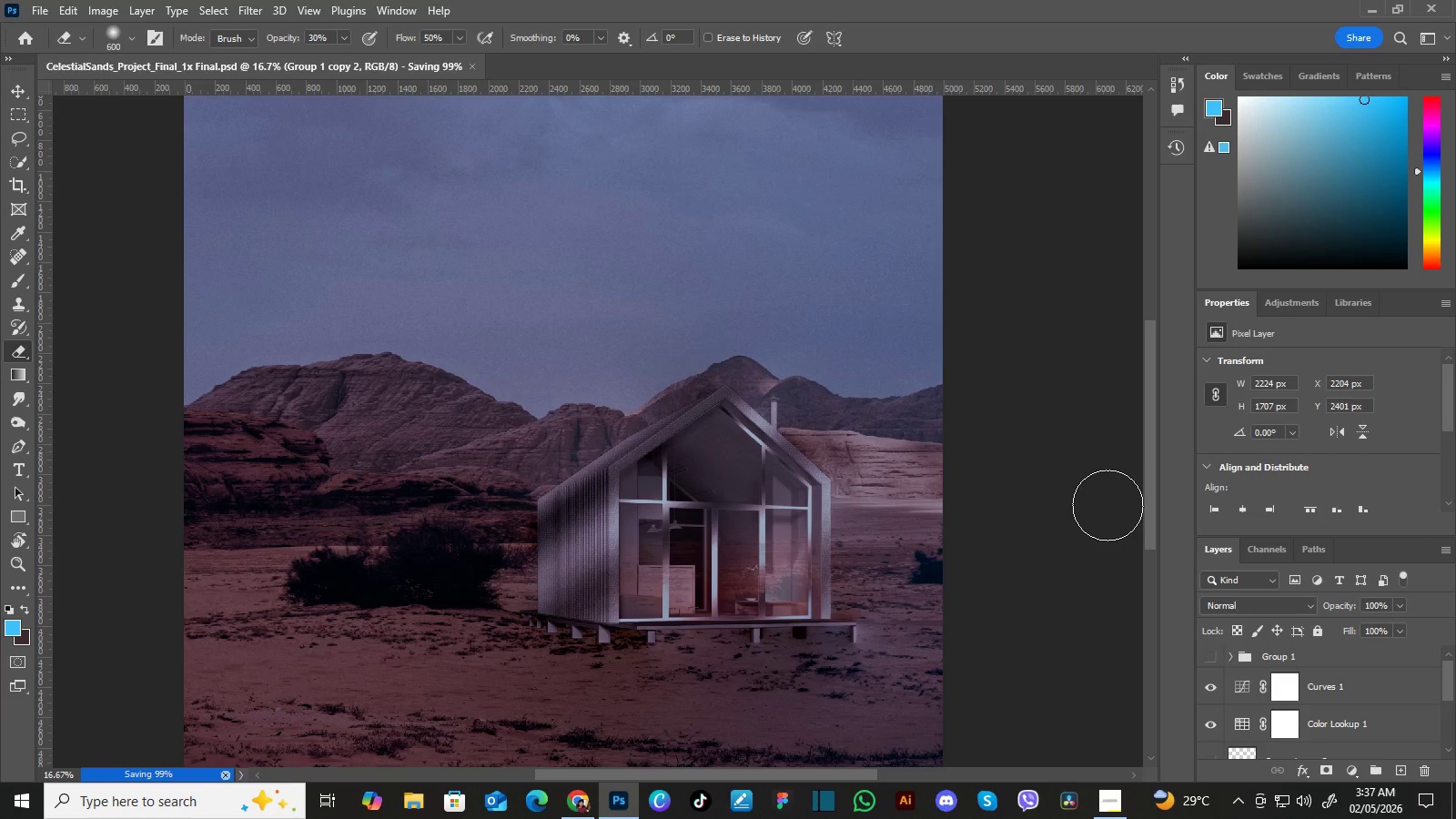 
key(Control+Minus)
 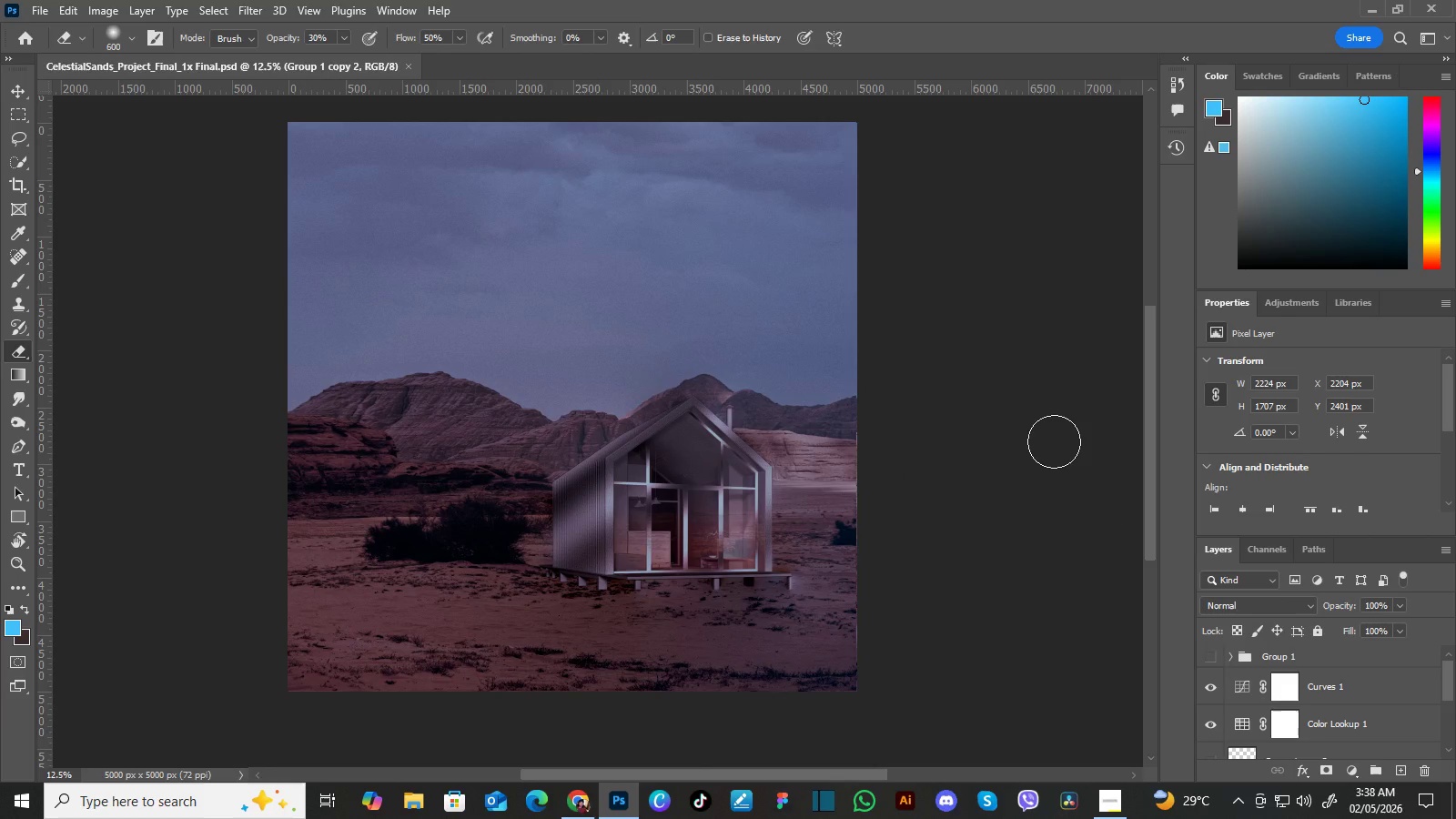 
wait(14.27)
 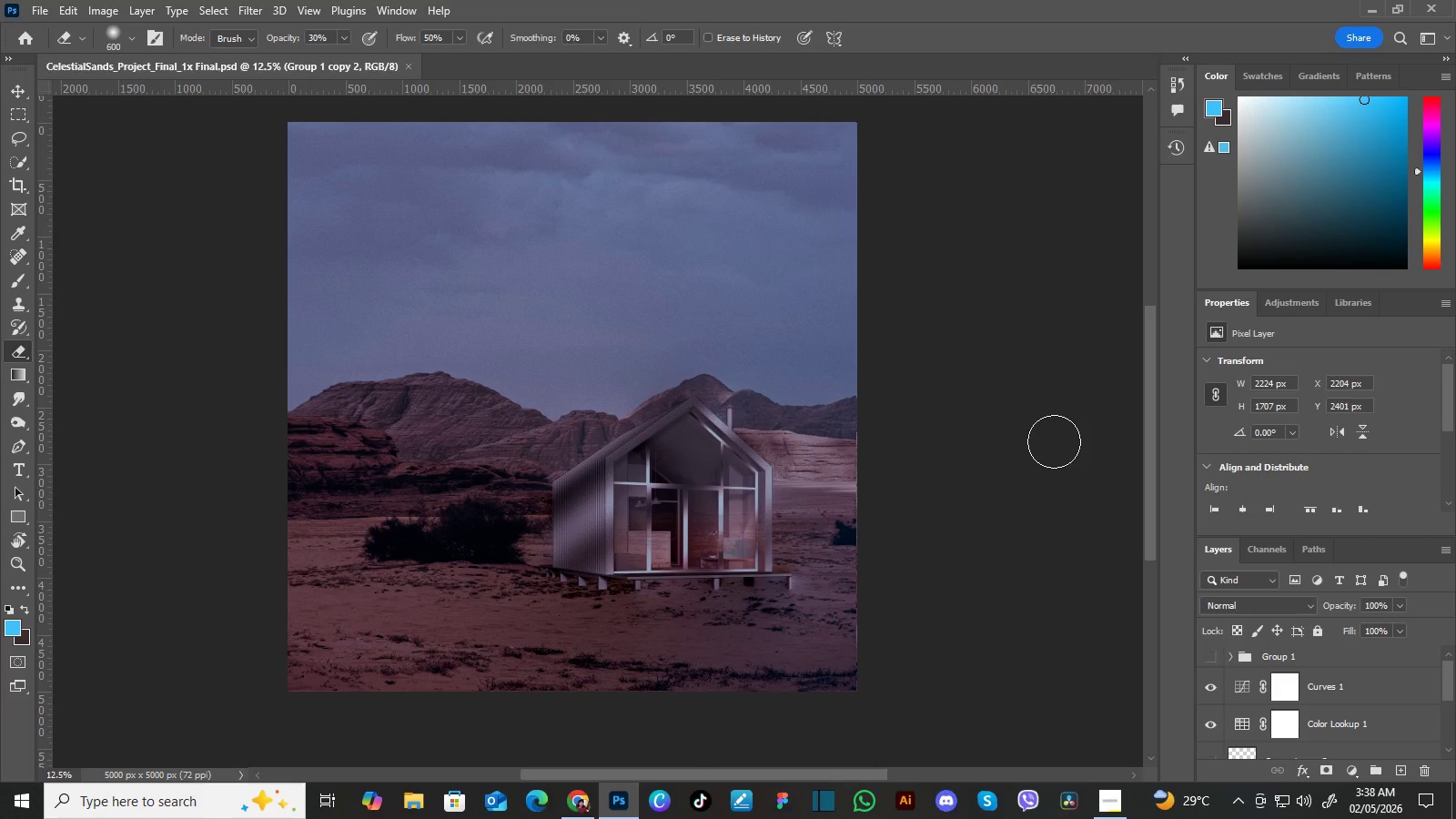 
key(Control+Equal)
 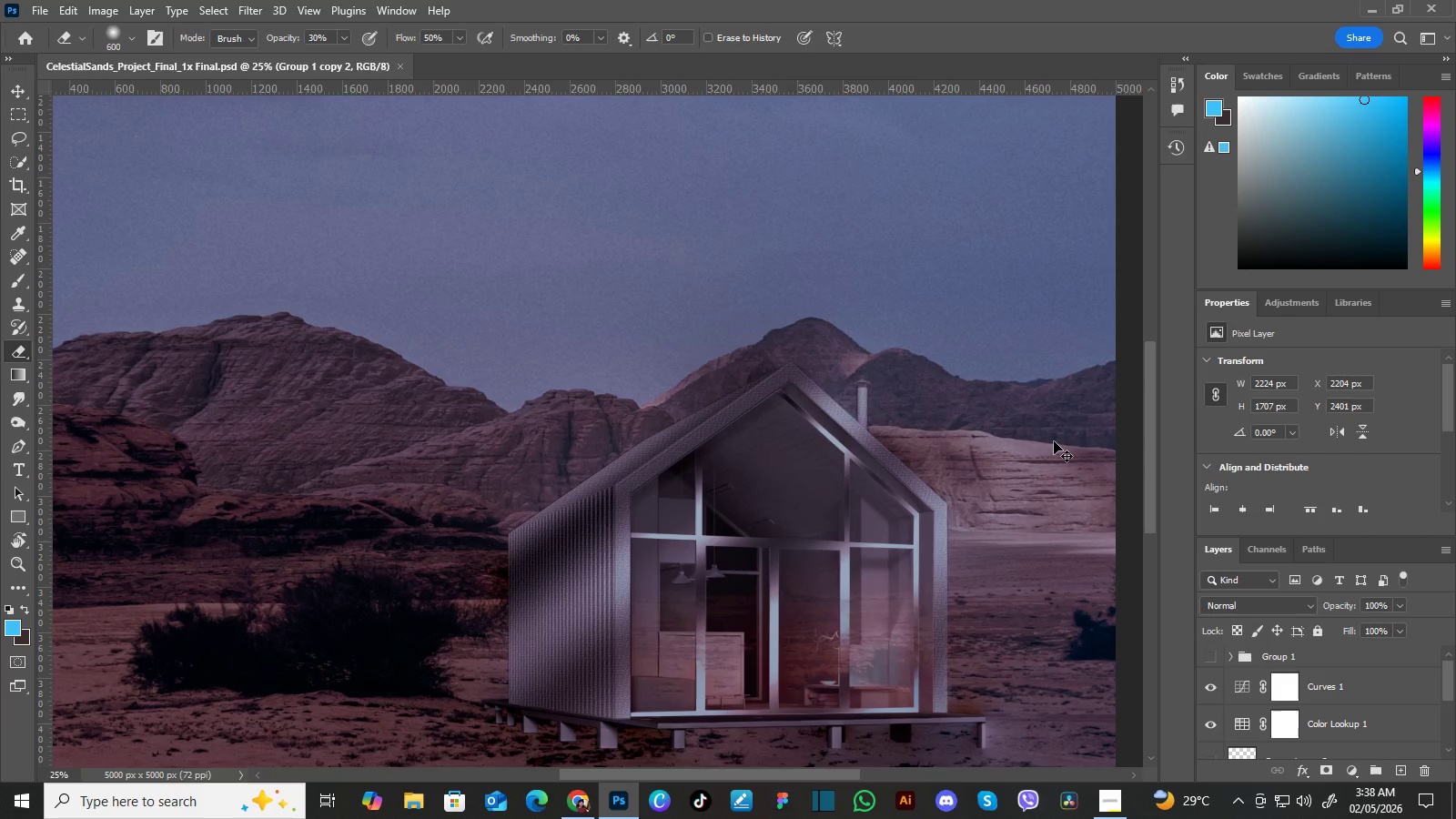 
key(Control+Equal)
 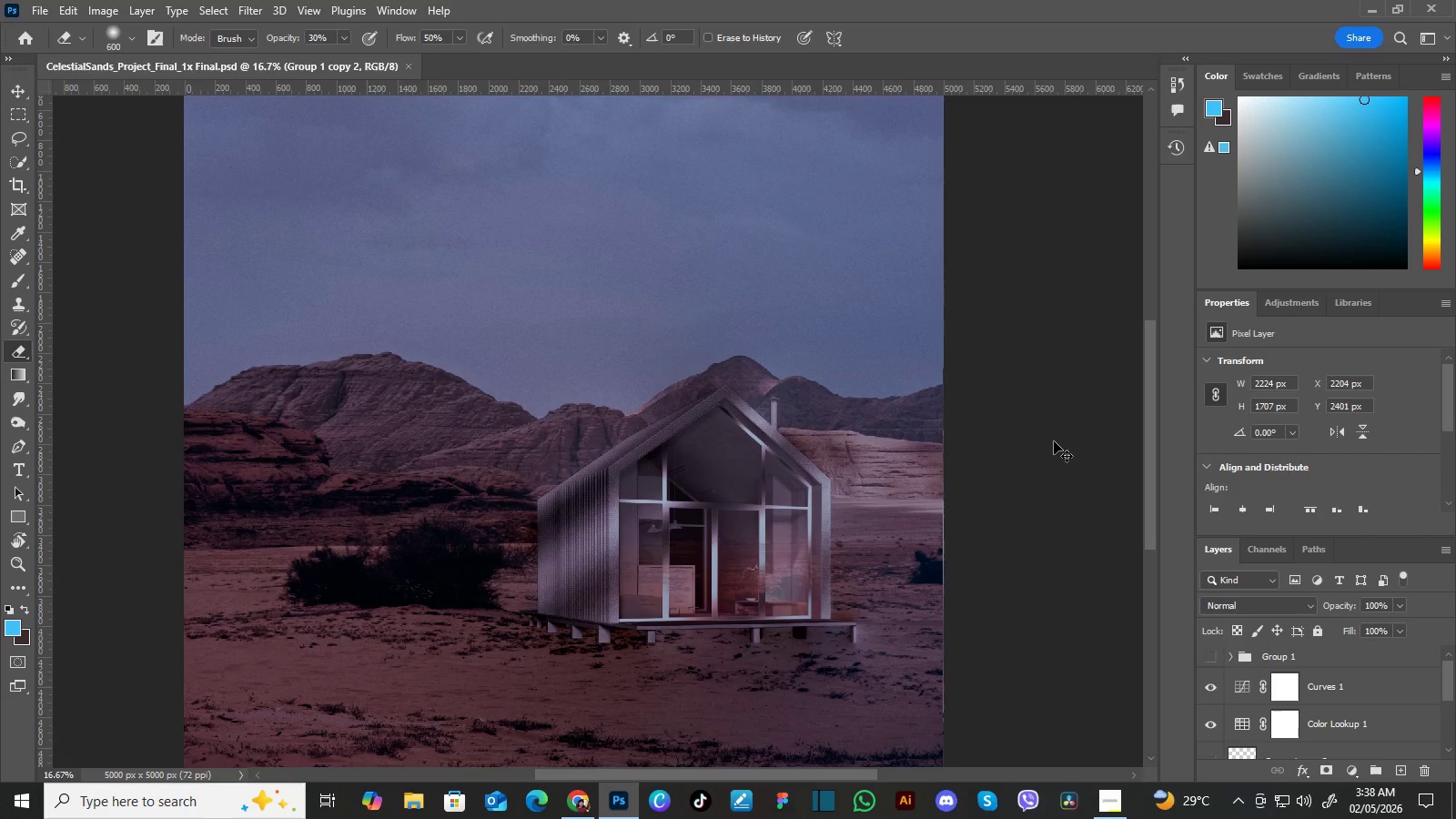 
key(Control+Minus)
 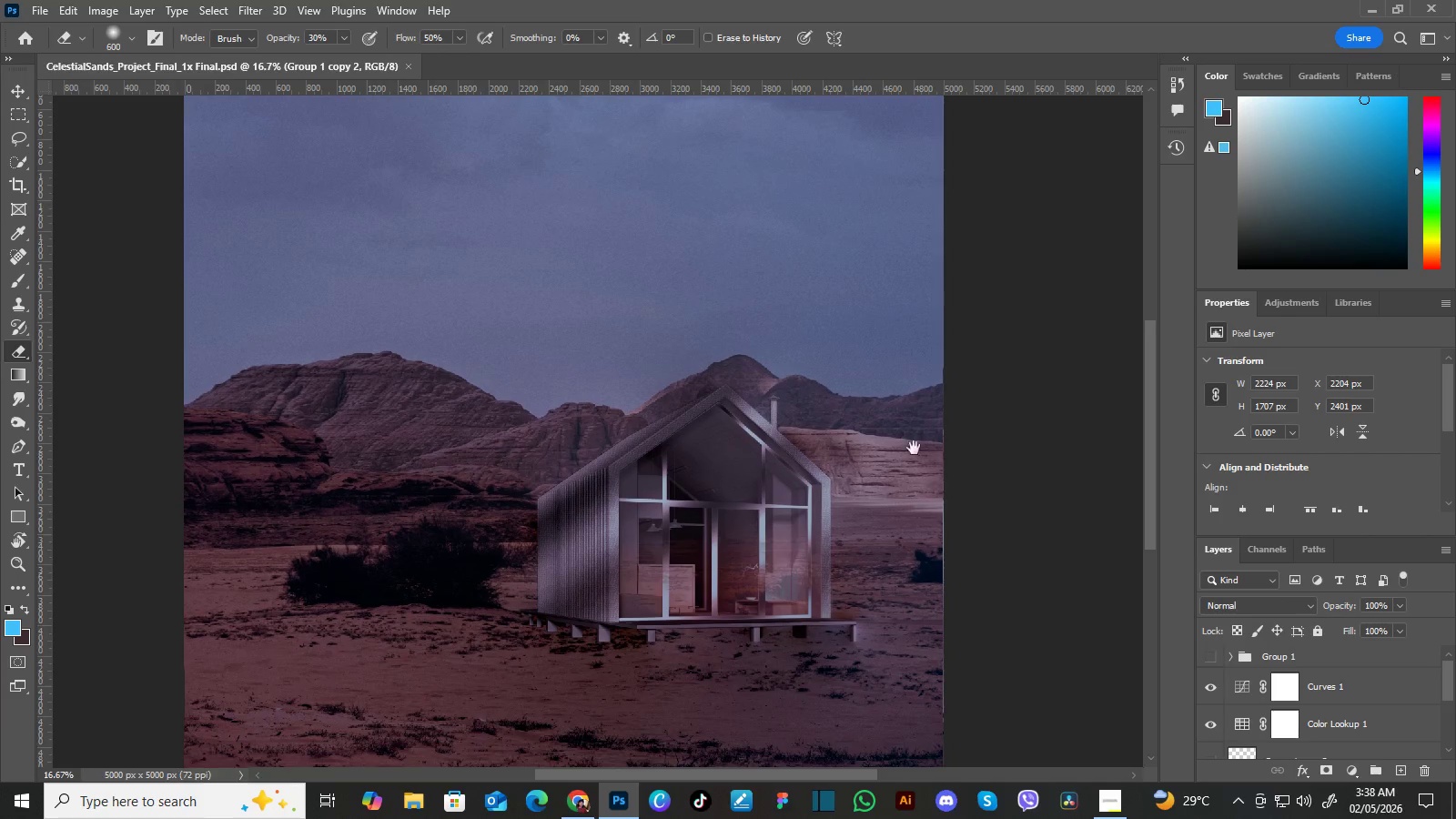 
hold_key(key=Space, duration=1.5)
 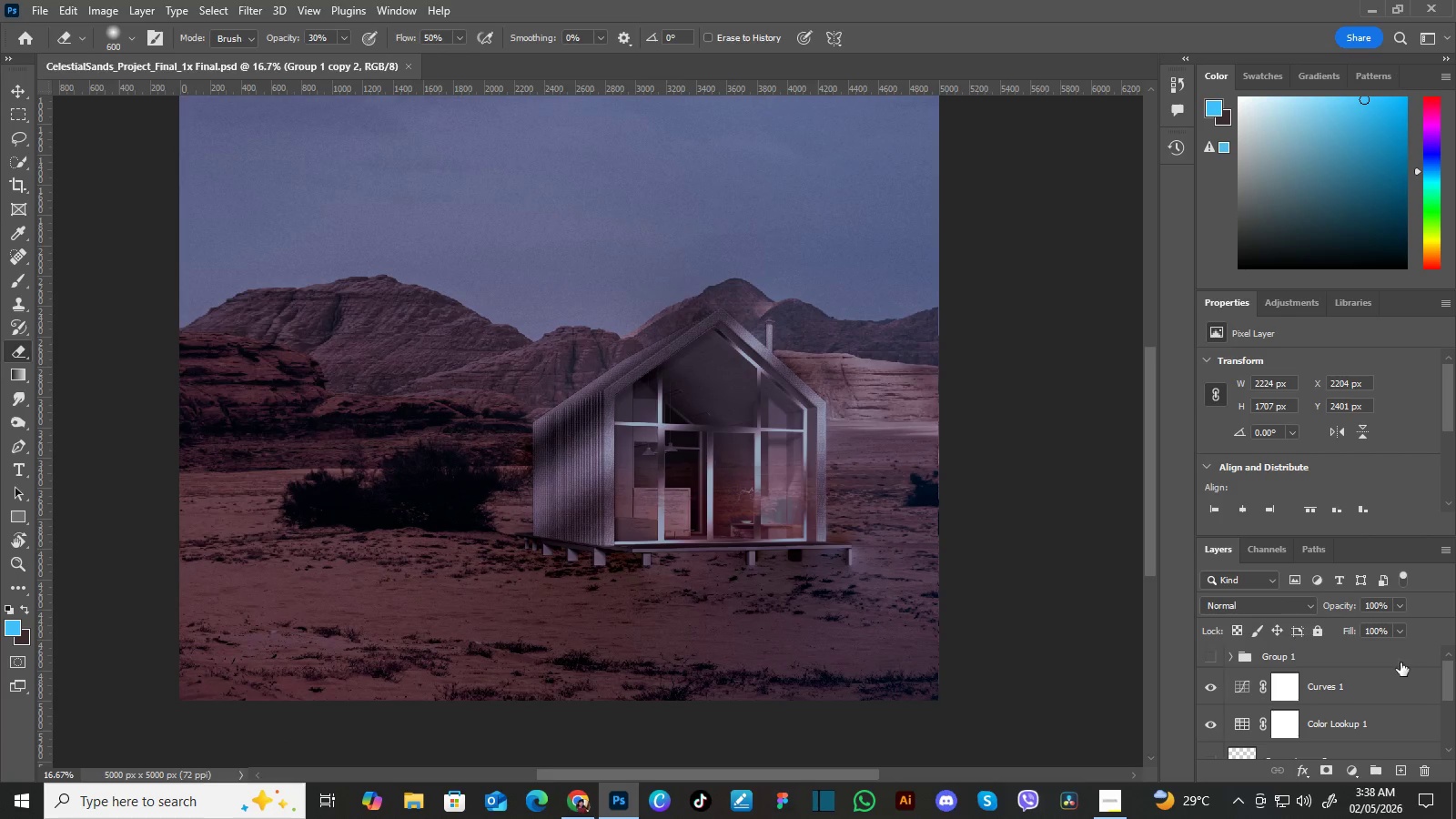 
left_click_drag(start_coordinate=[915, 496], to_coordinate=[911, 408])
 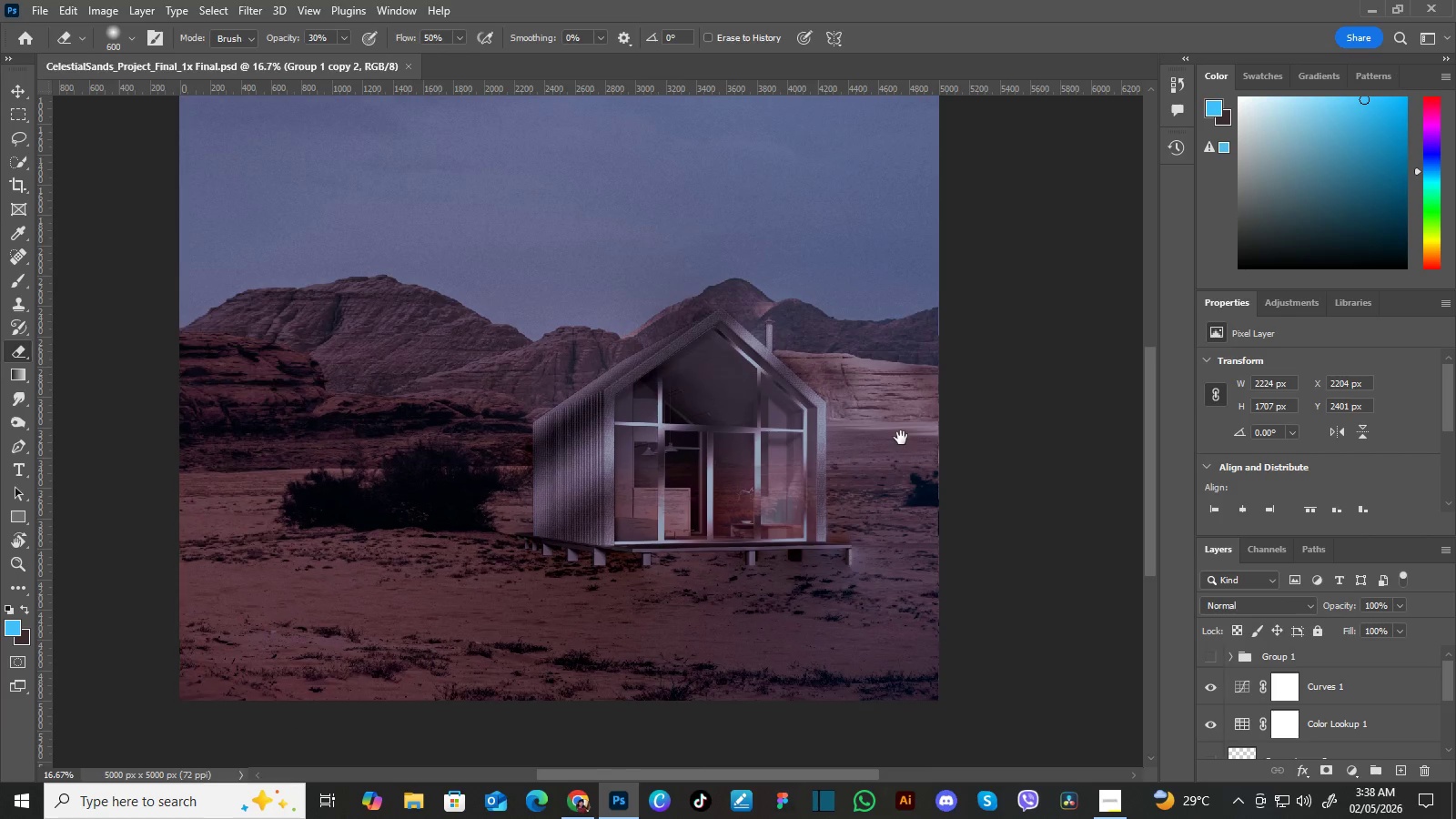 
hold_key(key=Space, duration=0.77)
 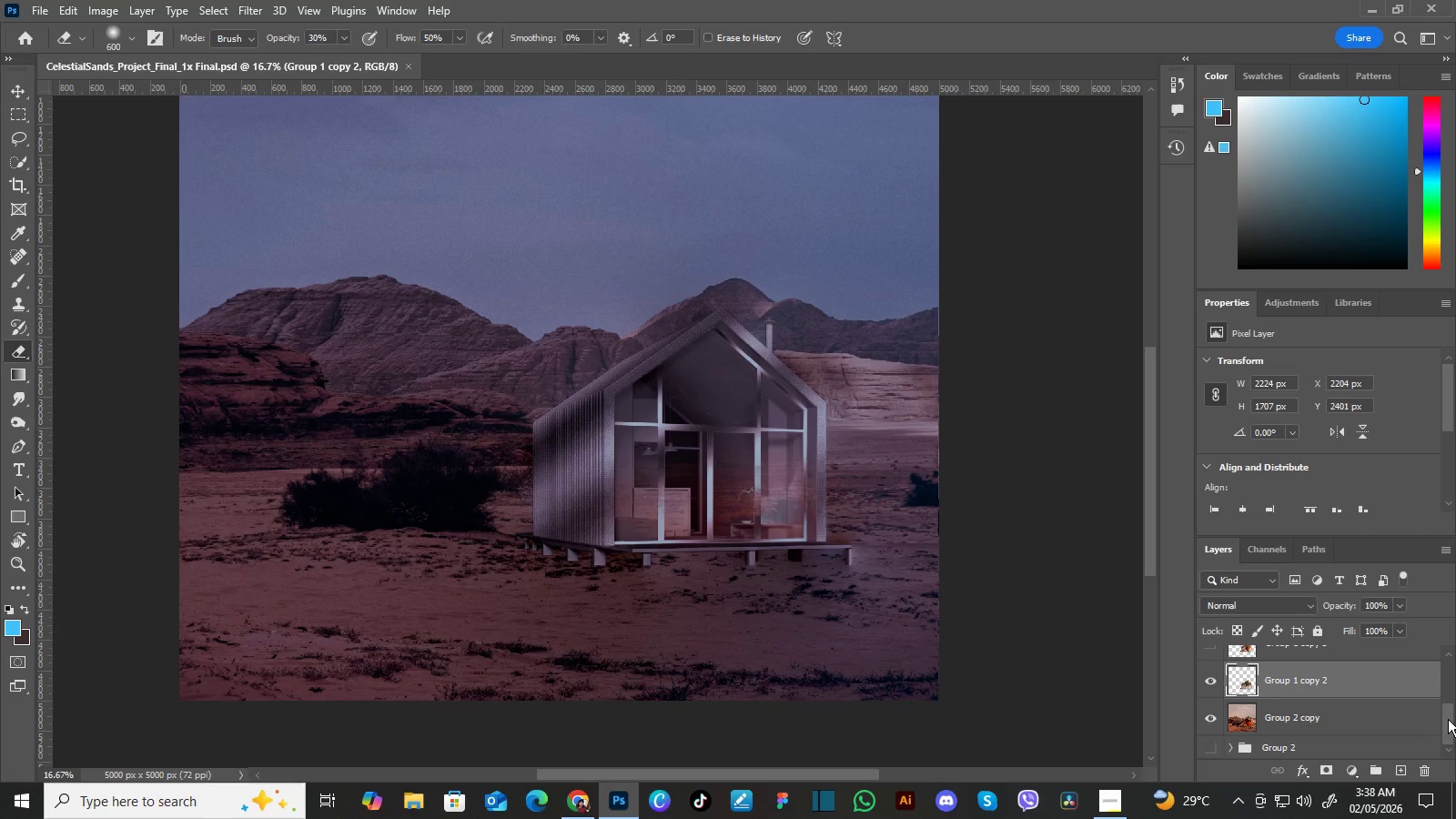 
left_click_drag(start_coordinate=[901, 425], to_coordinate=[901, 438])
 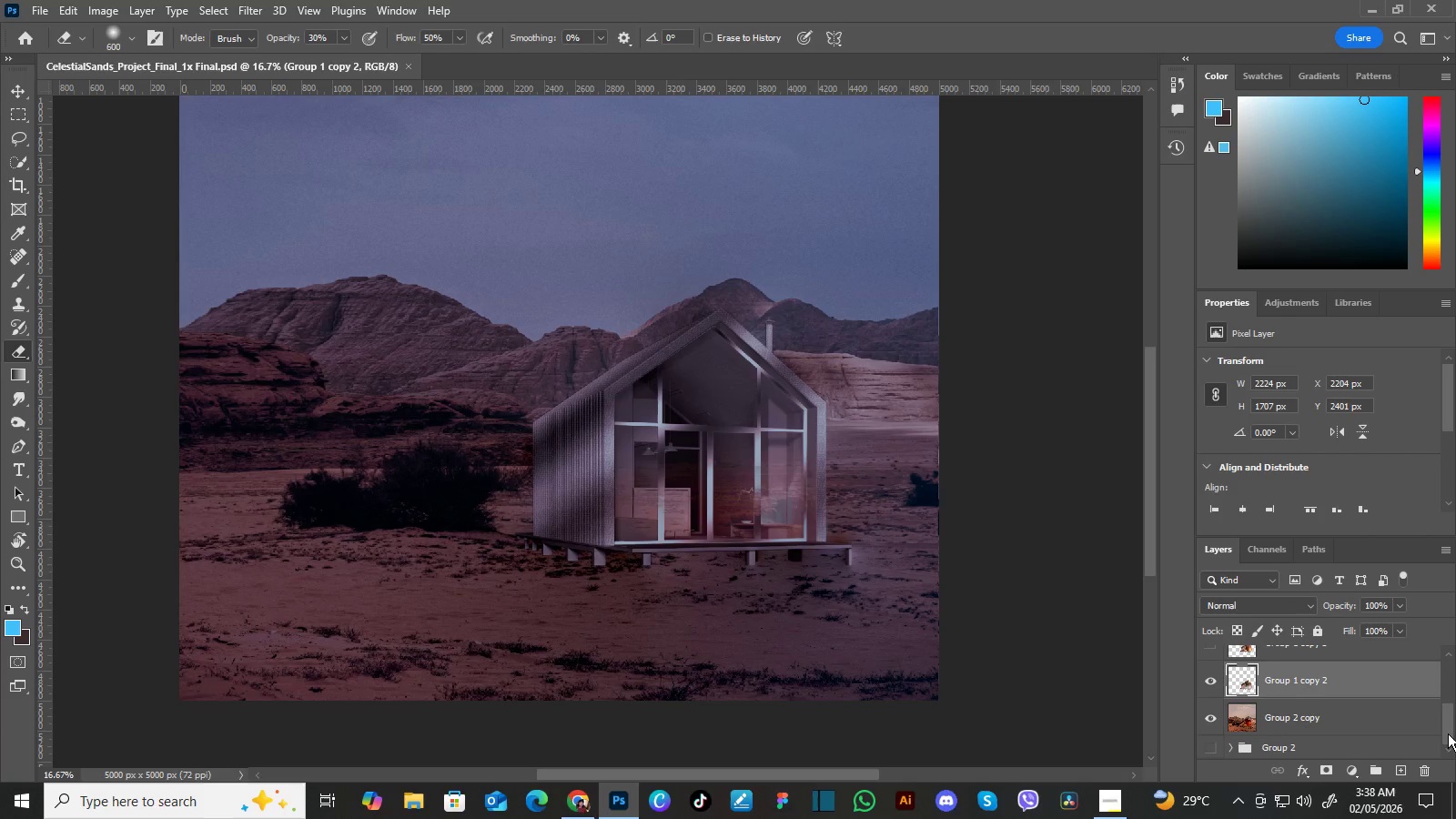 
left_click_drag(start_coordinate=[1448, 675], to_coordinate=[1448, 735])
 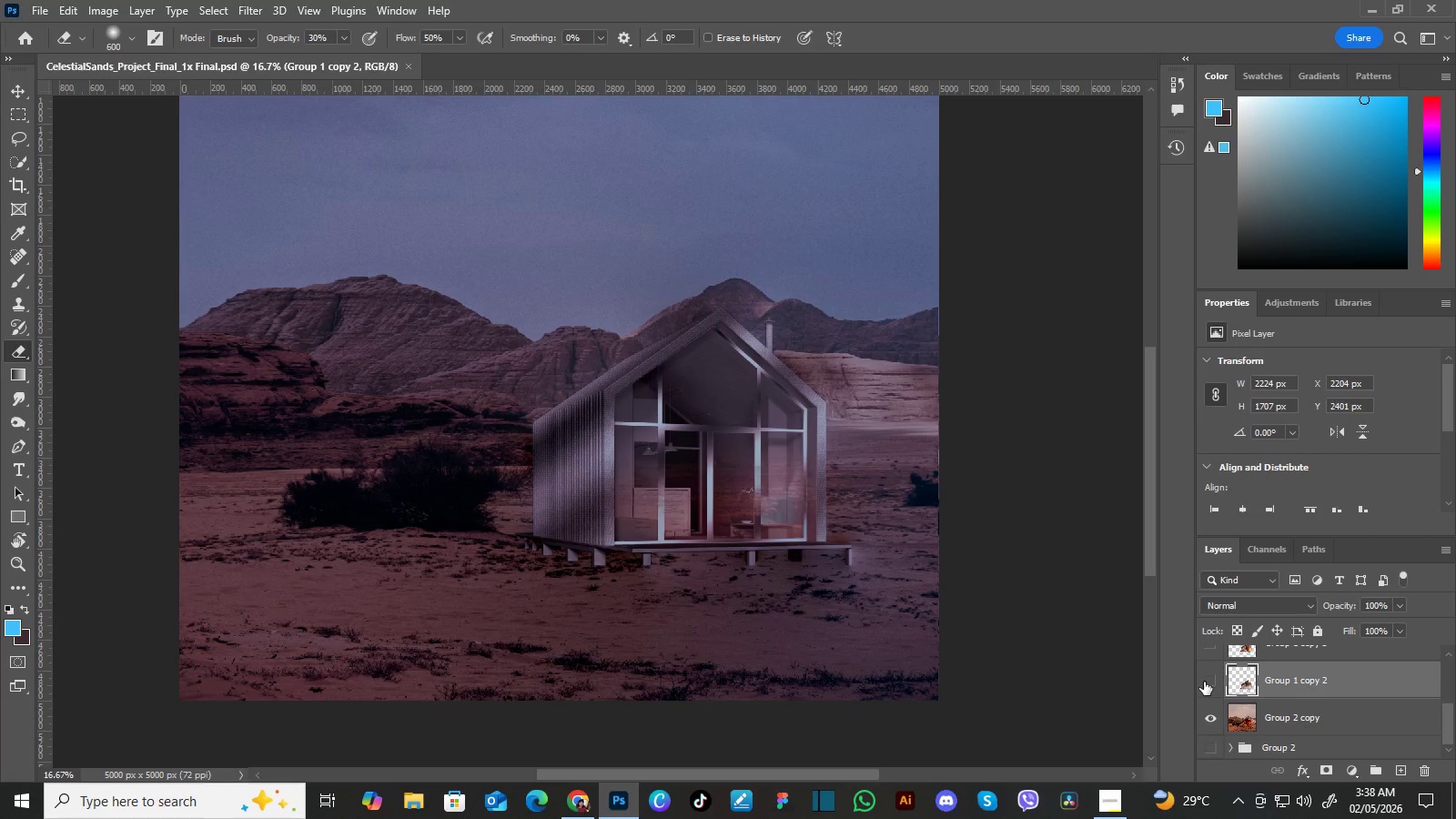 
left_click([1204, 682])
 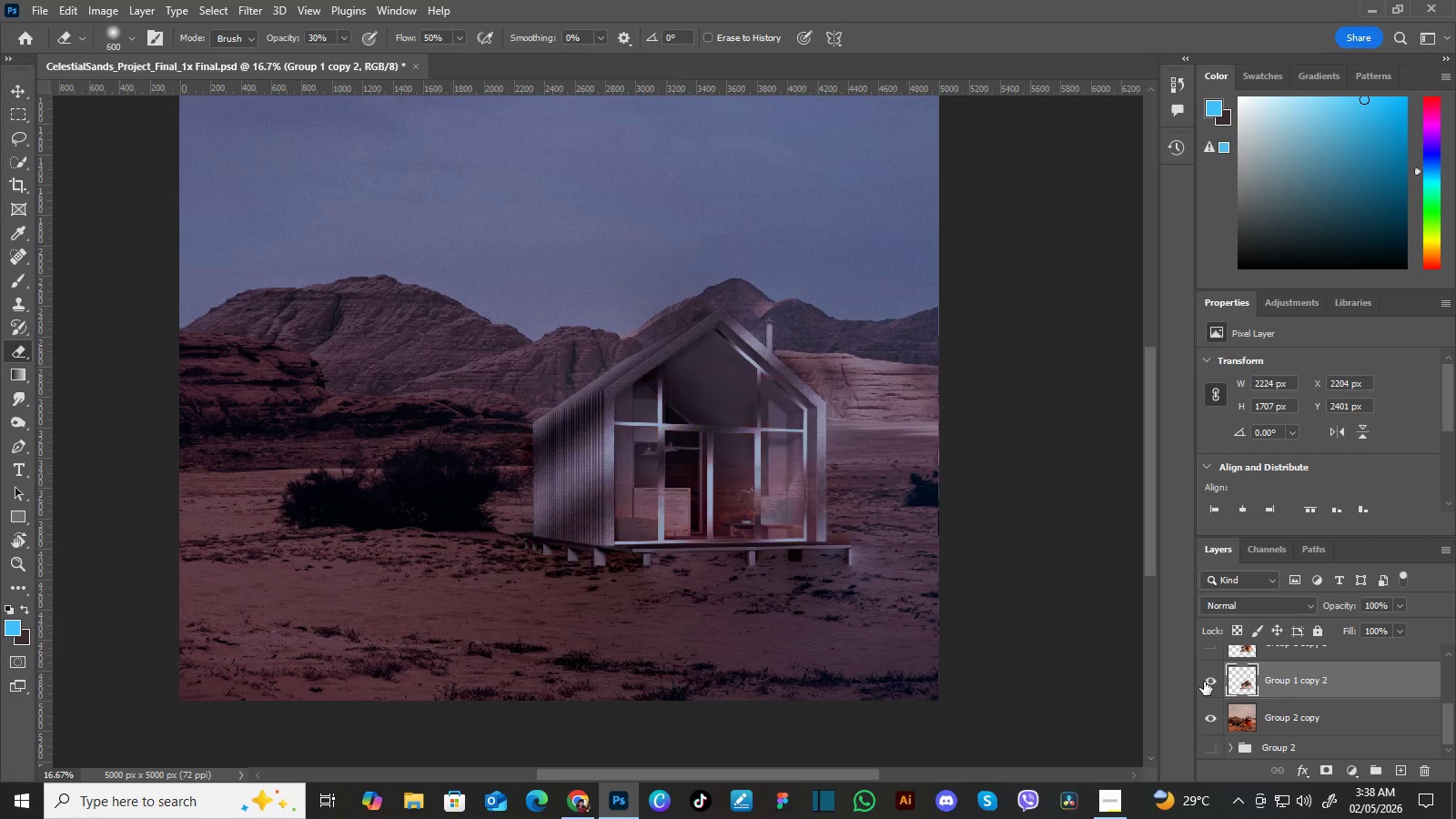 
left_click([1204, 682])
 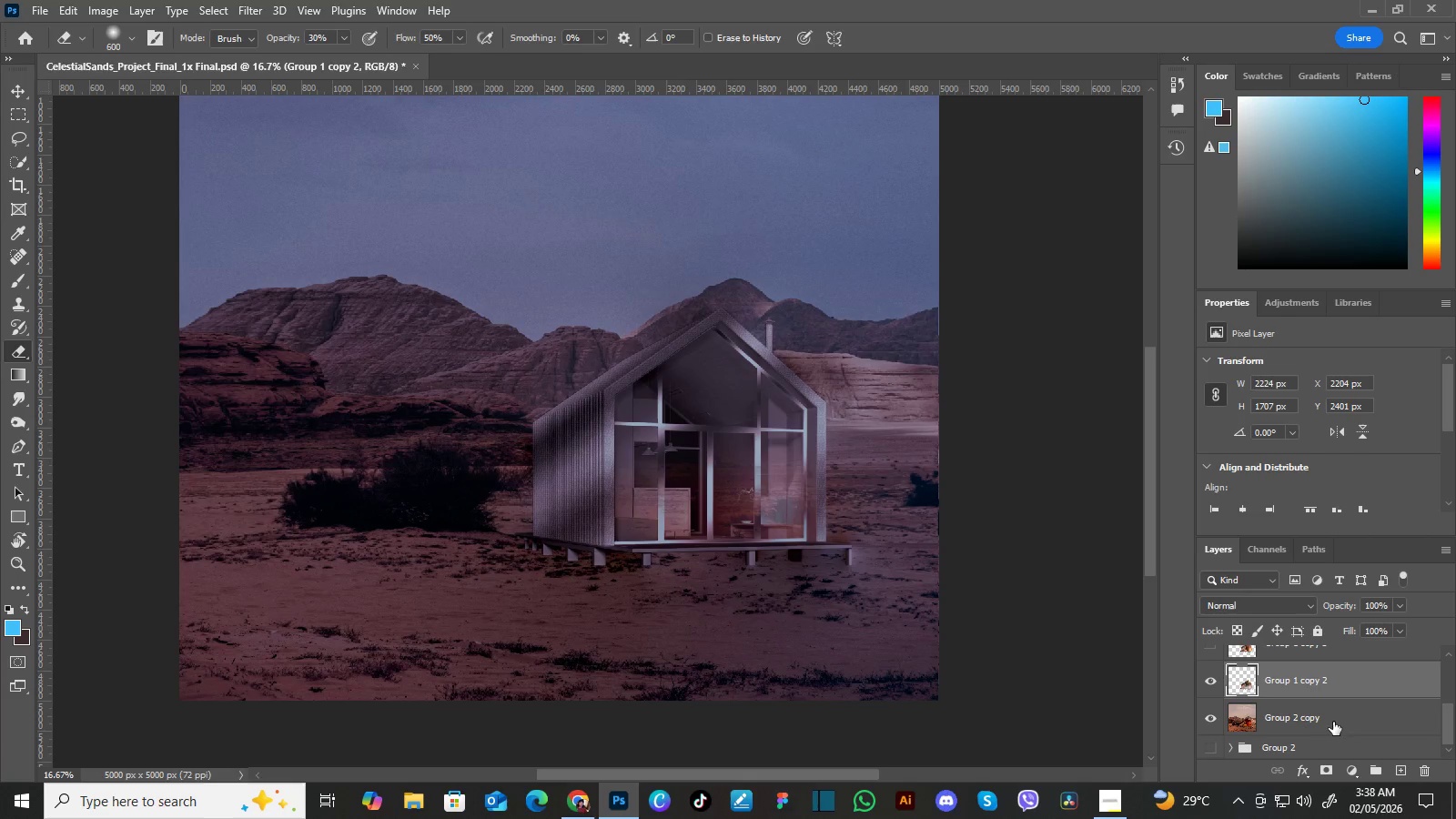 
hold_key(key=ControlLeft, duration=1.06)
left_click([1340, 722])
 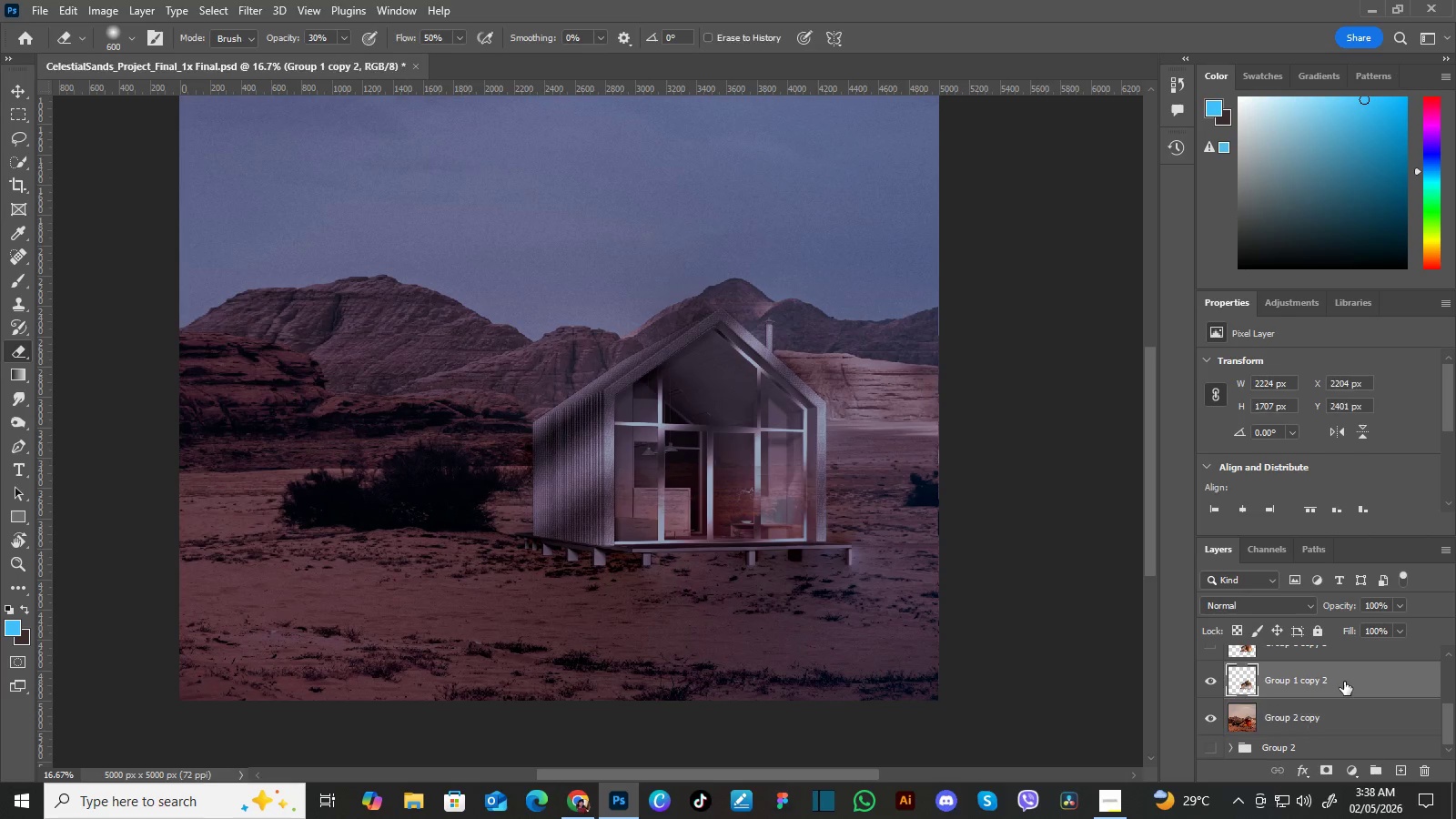 
left_click([1344, 682])
 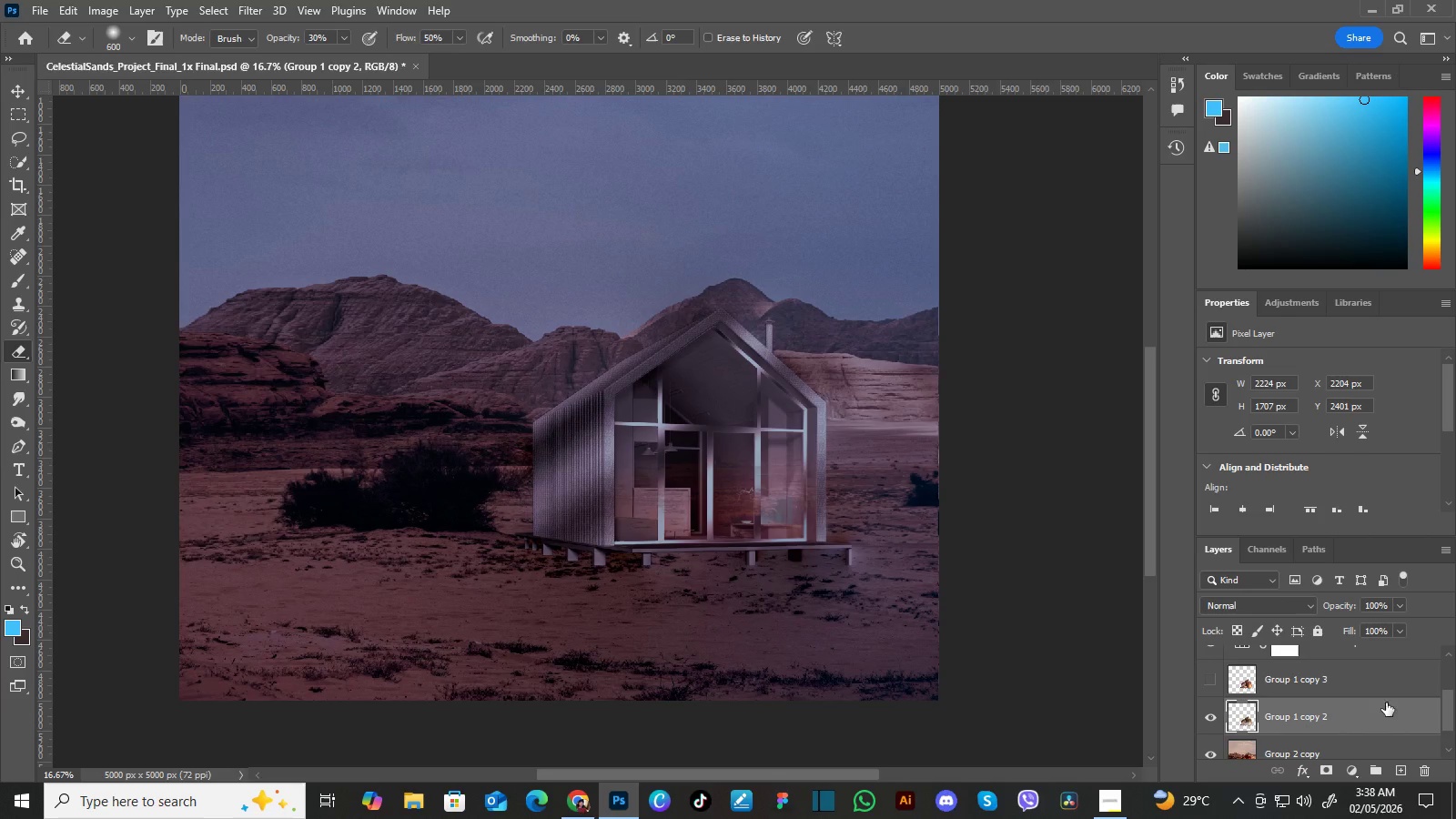 
left_click_drag(start_coordinate=[1447, 719], to_coordinate=[1449, 705])
 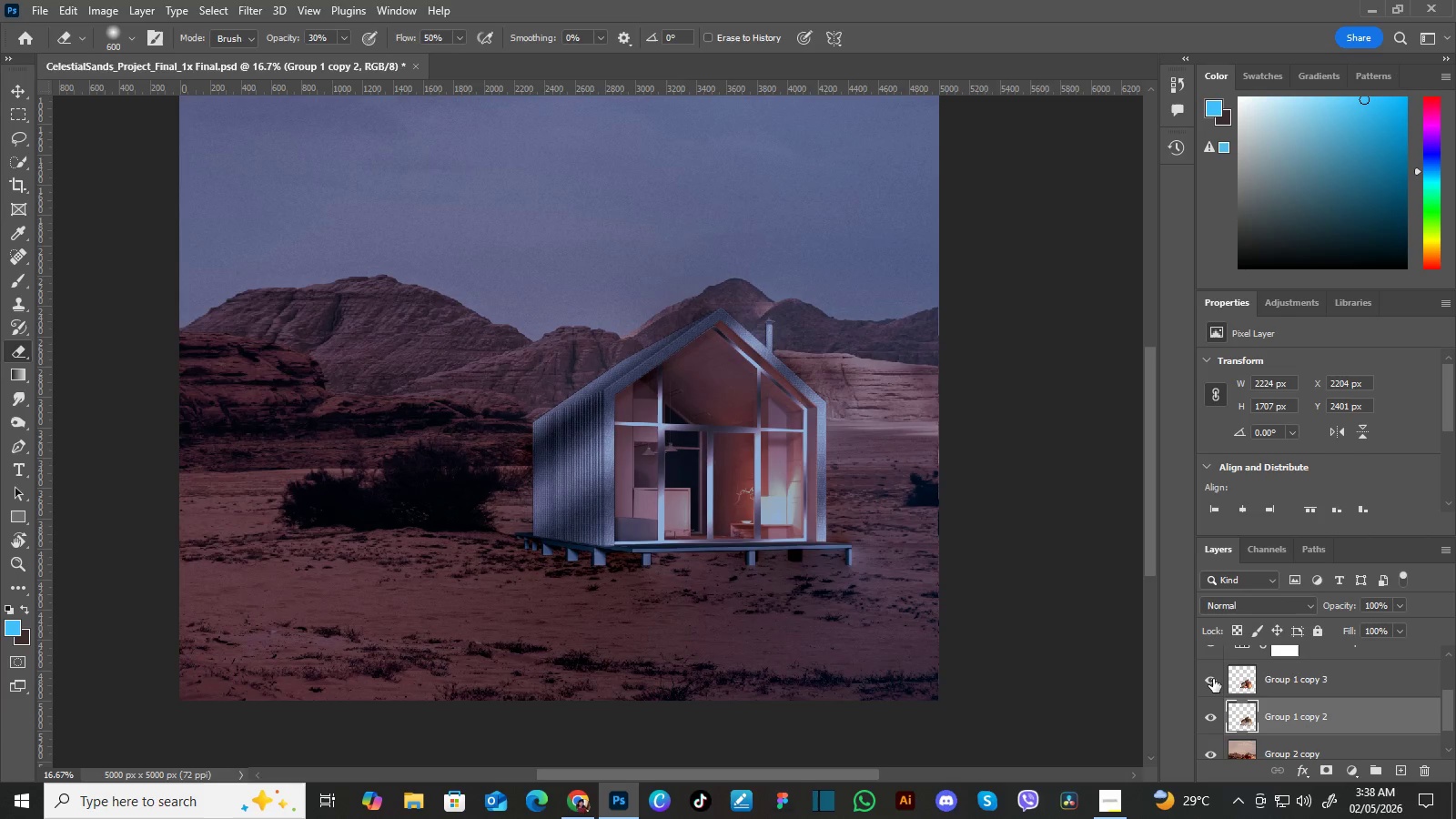 
left_click([1213, 679])
 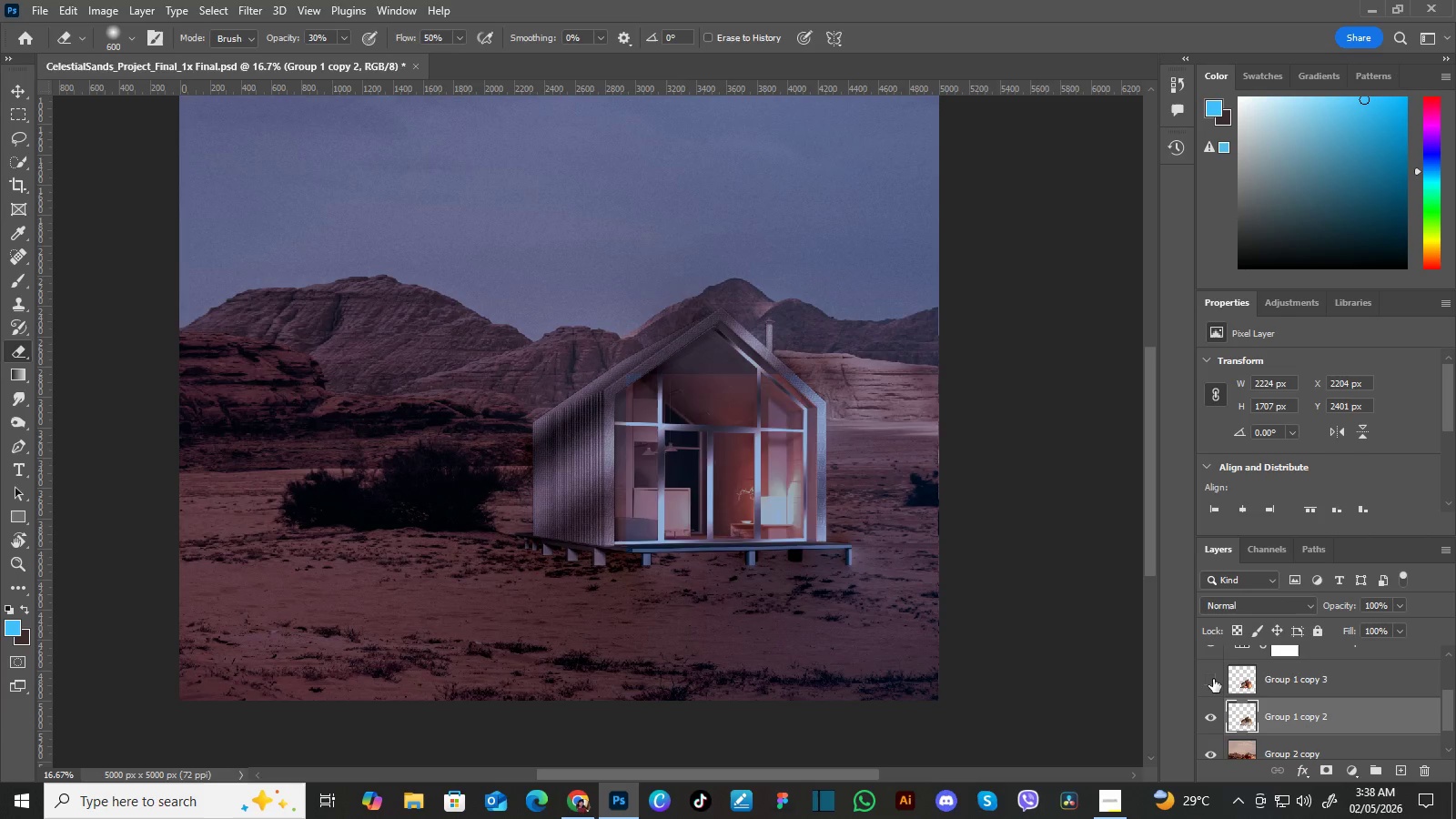 
left_click([1213, 679])
 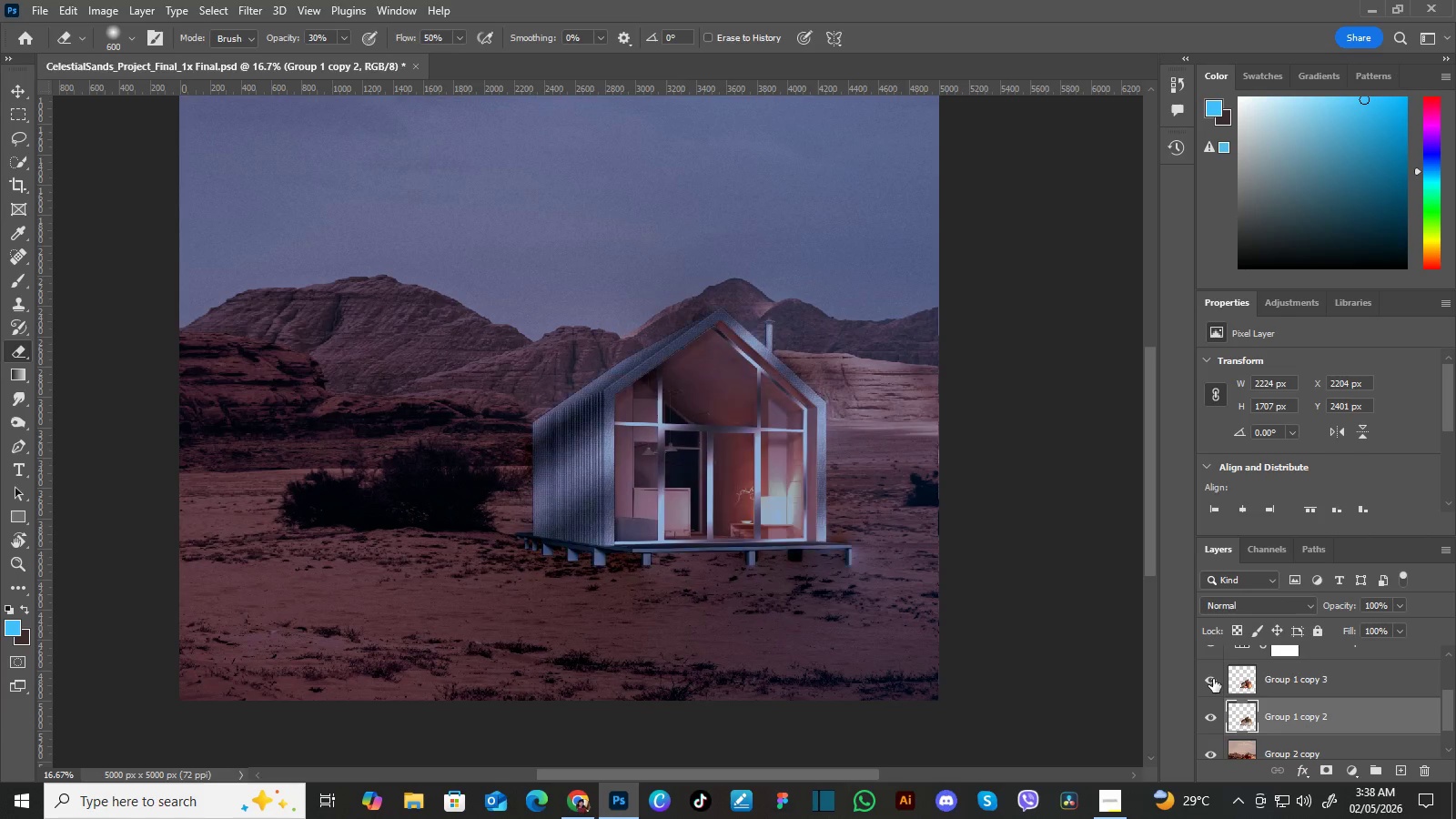 
left_click([1213, 679])
 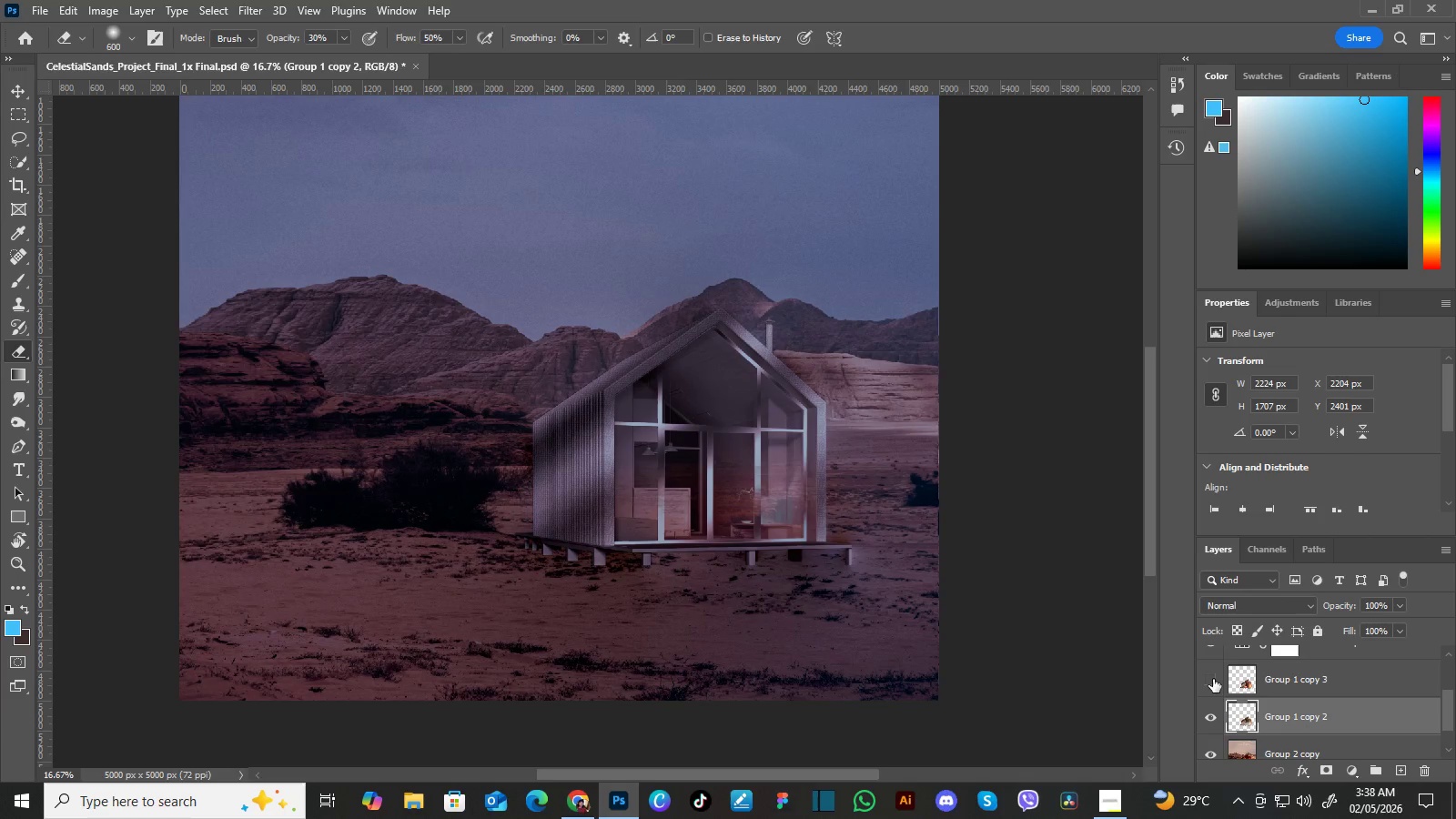 
left_click([1213, 679])
 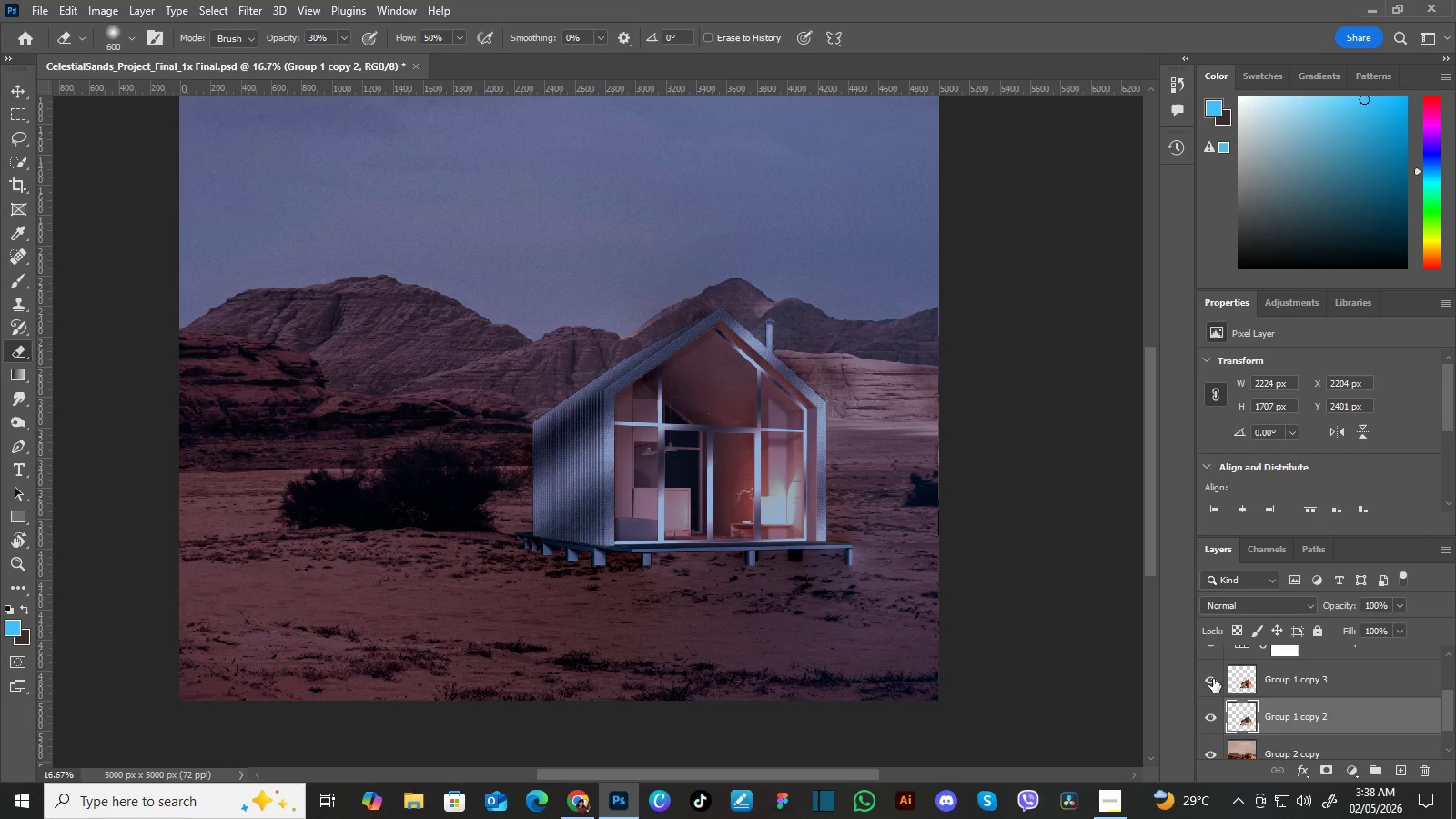 
left_click([1213, 679])
 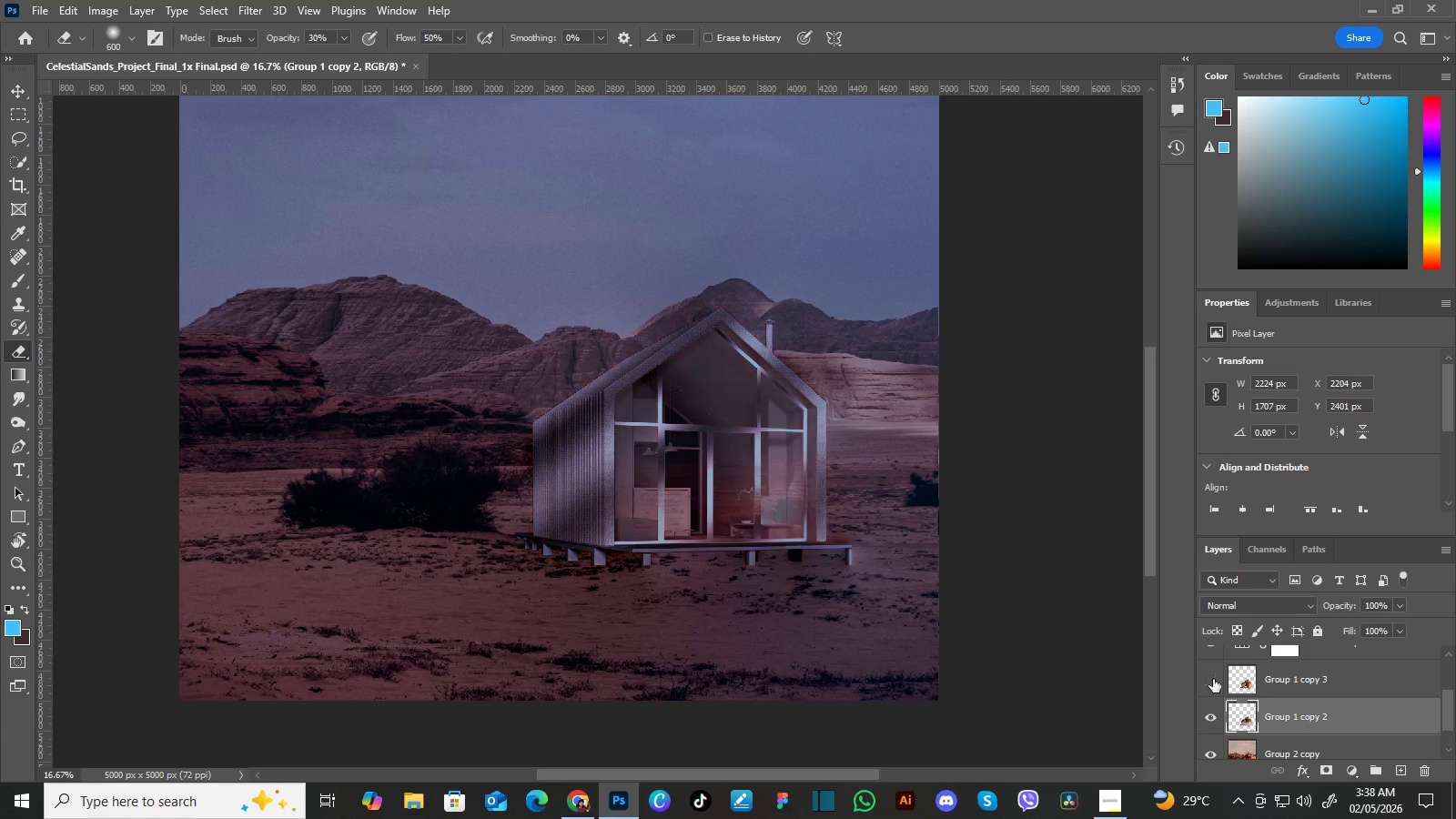 
left_click([1213, 679])
 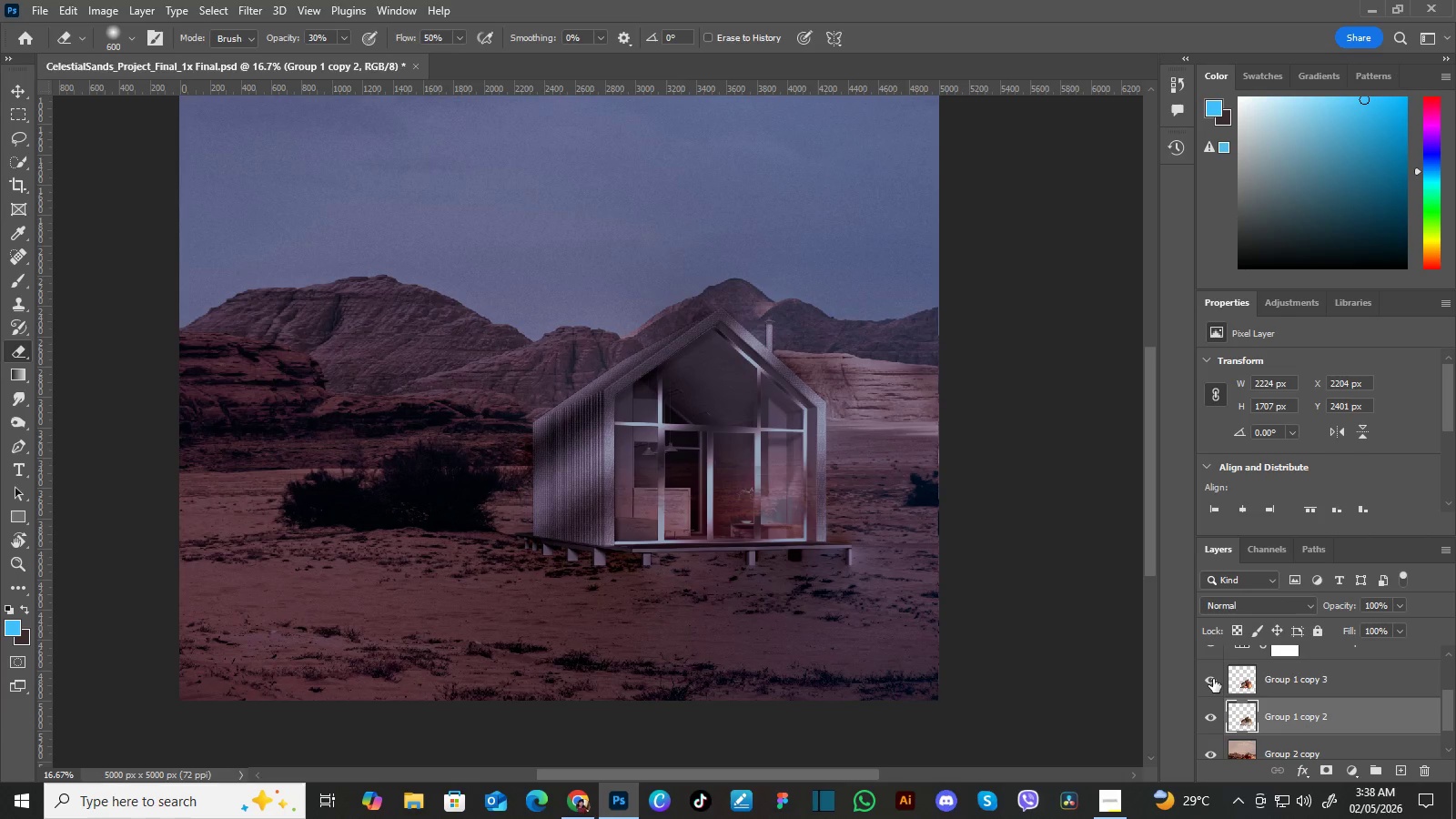 
left_click([1213, 679])
 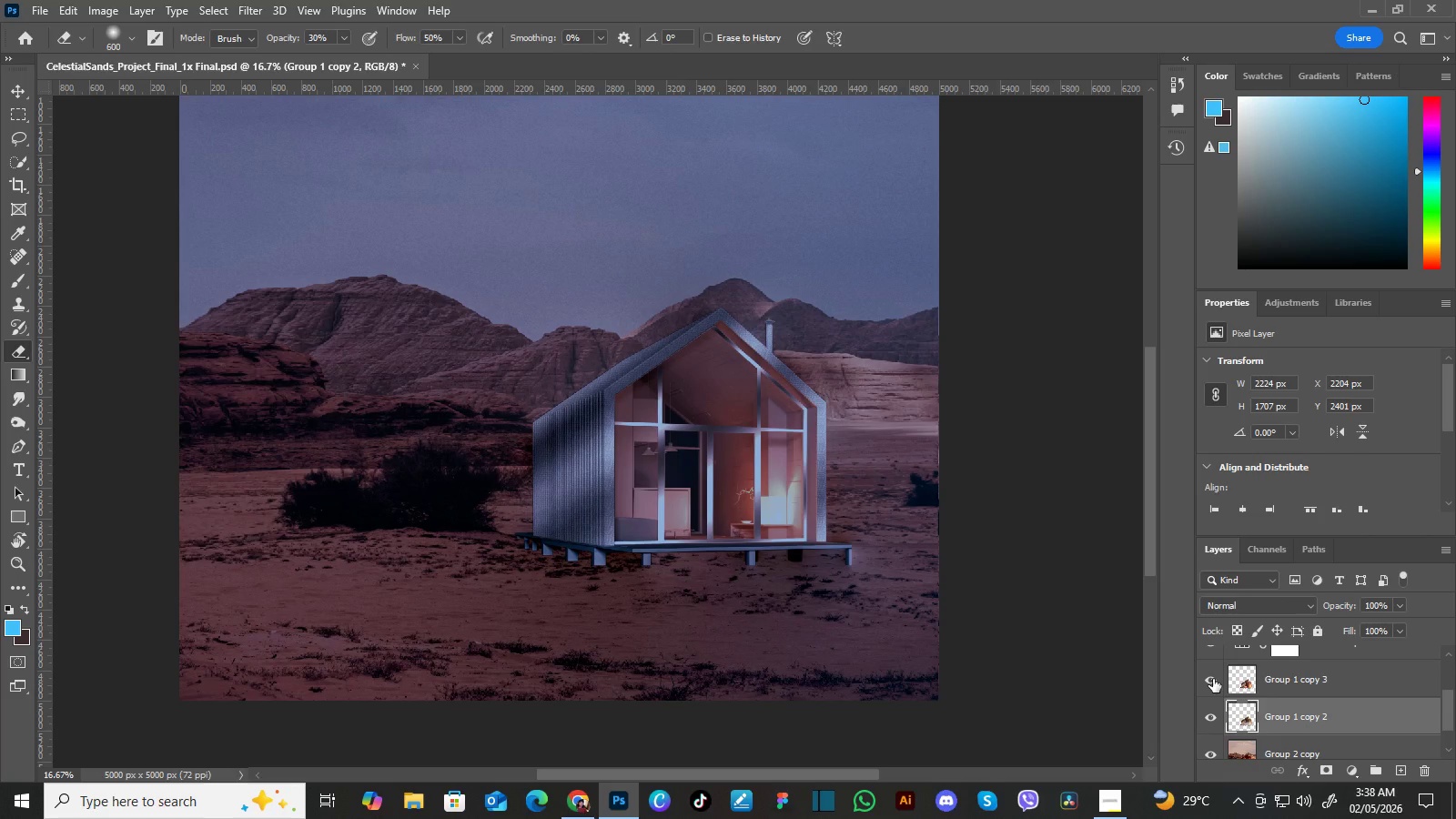 
wait(5.62)
 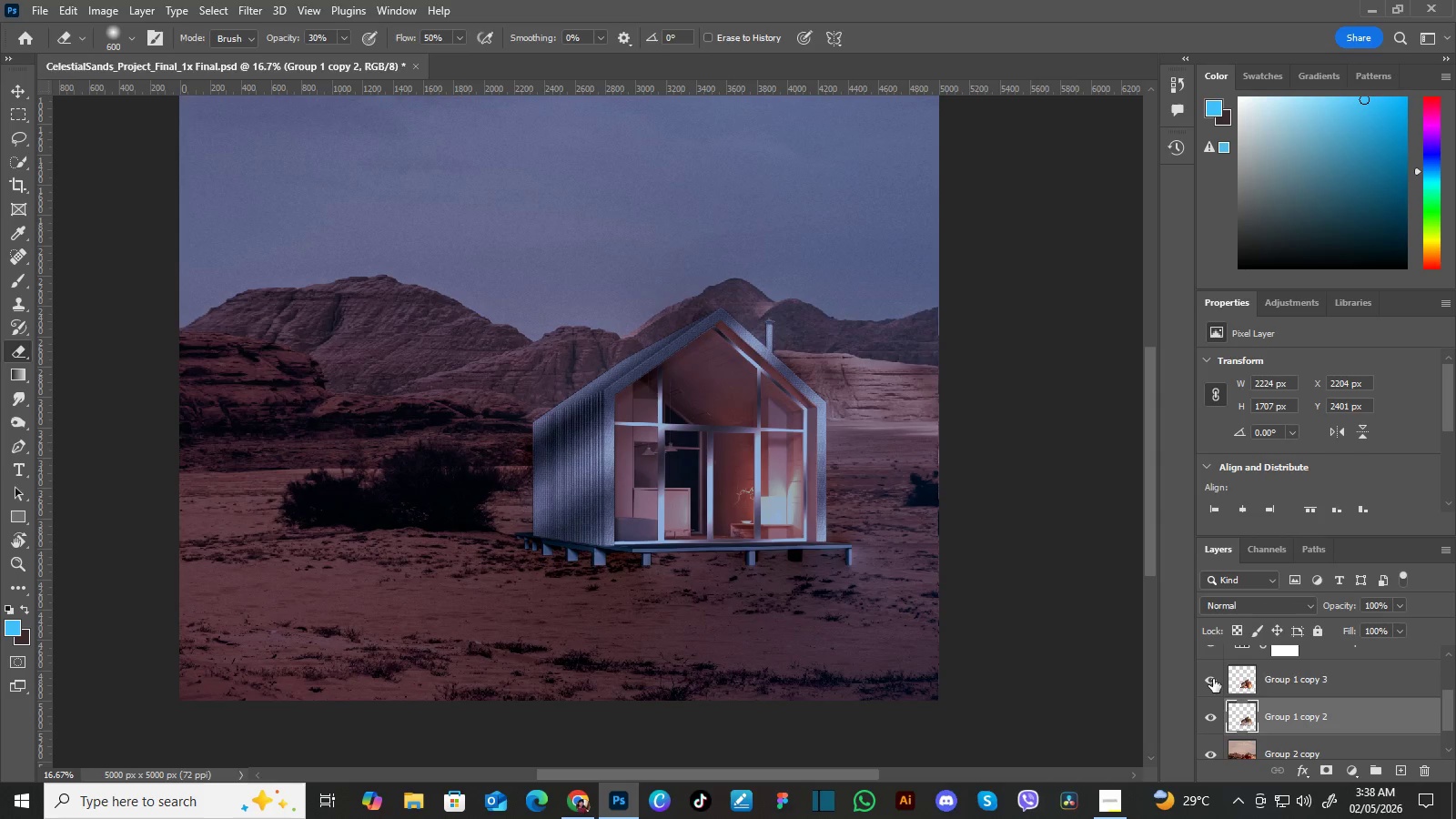 
left_click([1213, 679])
 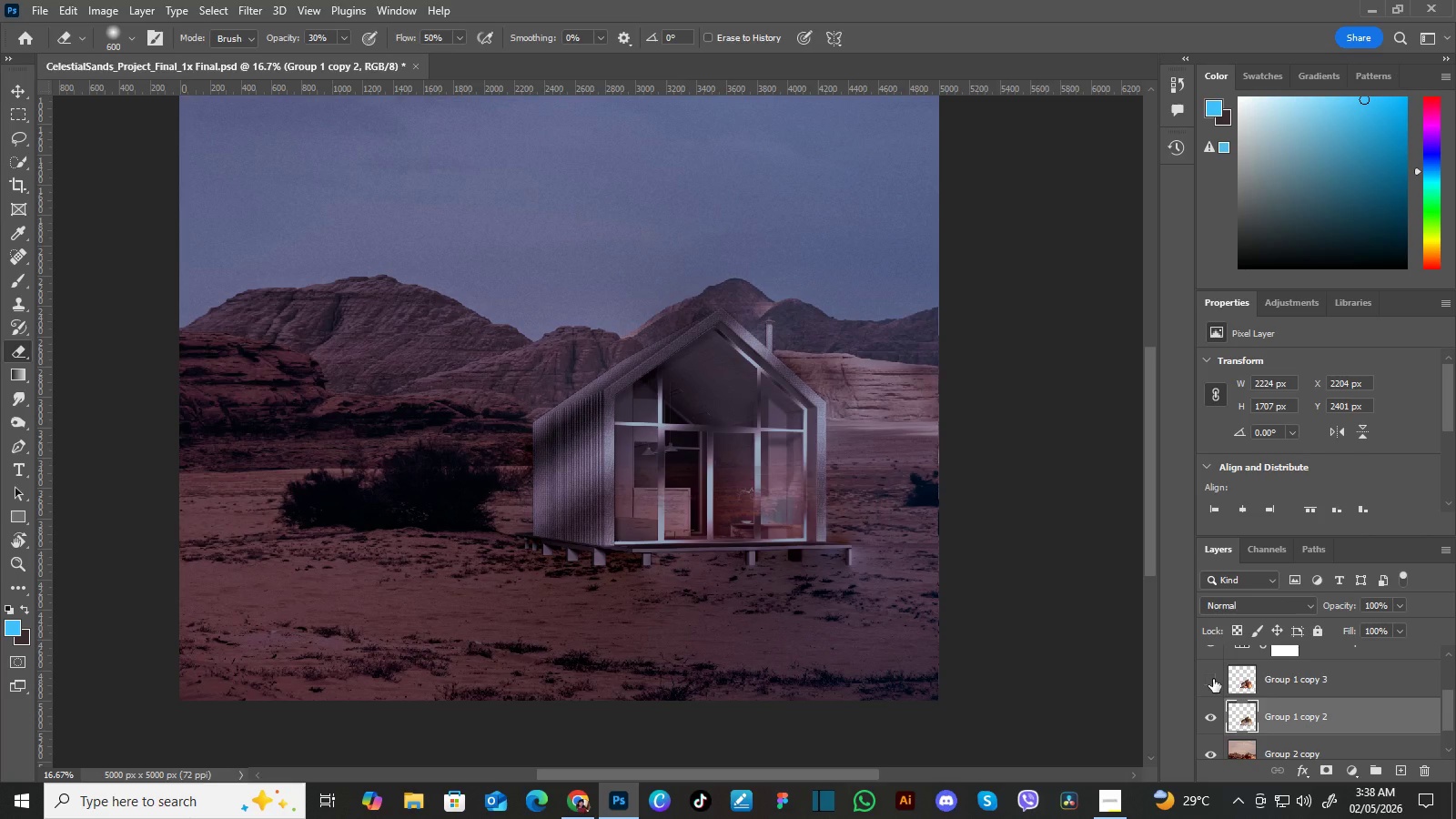 
left_click([1213, 679])
 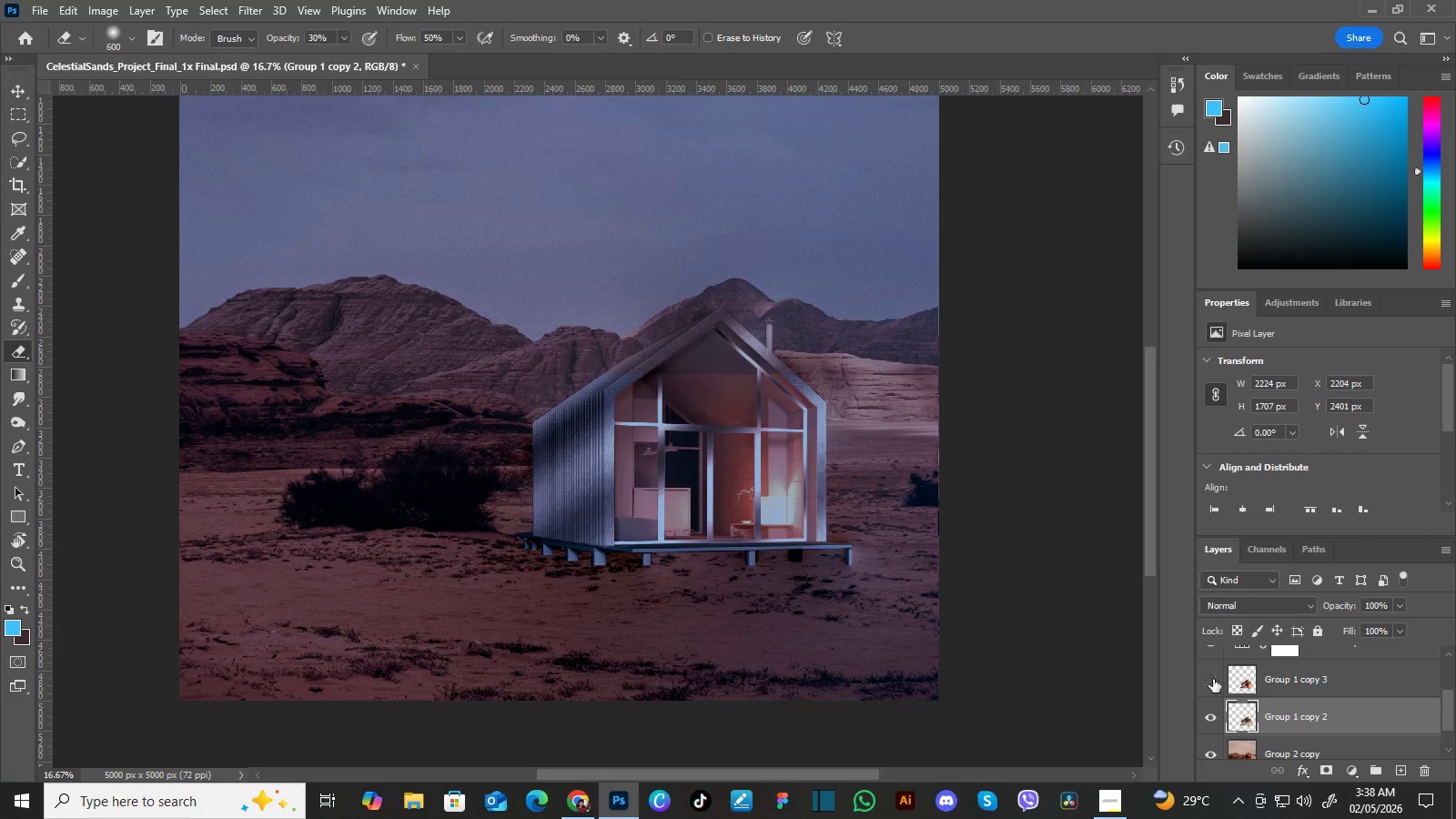 
left_click([1213, 679])
 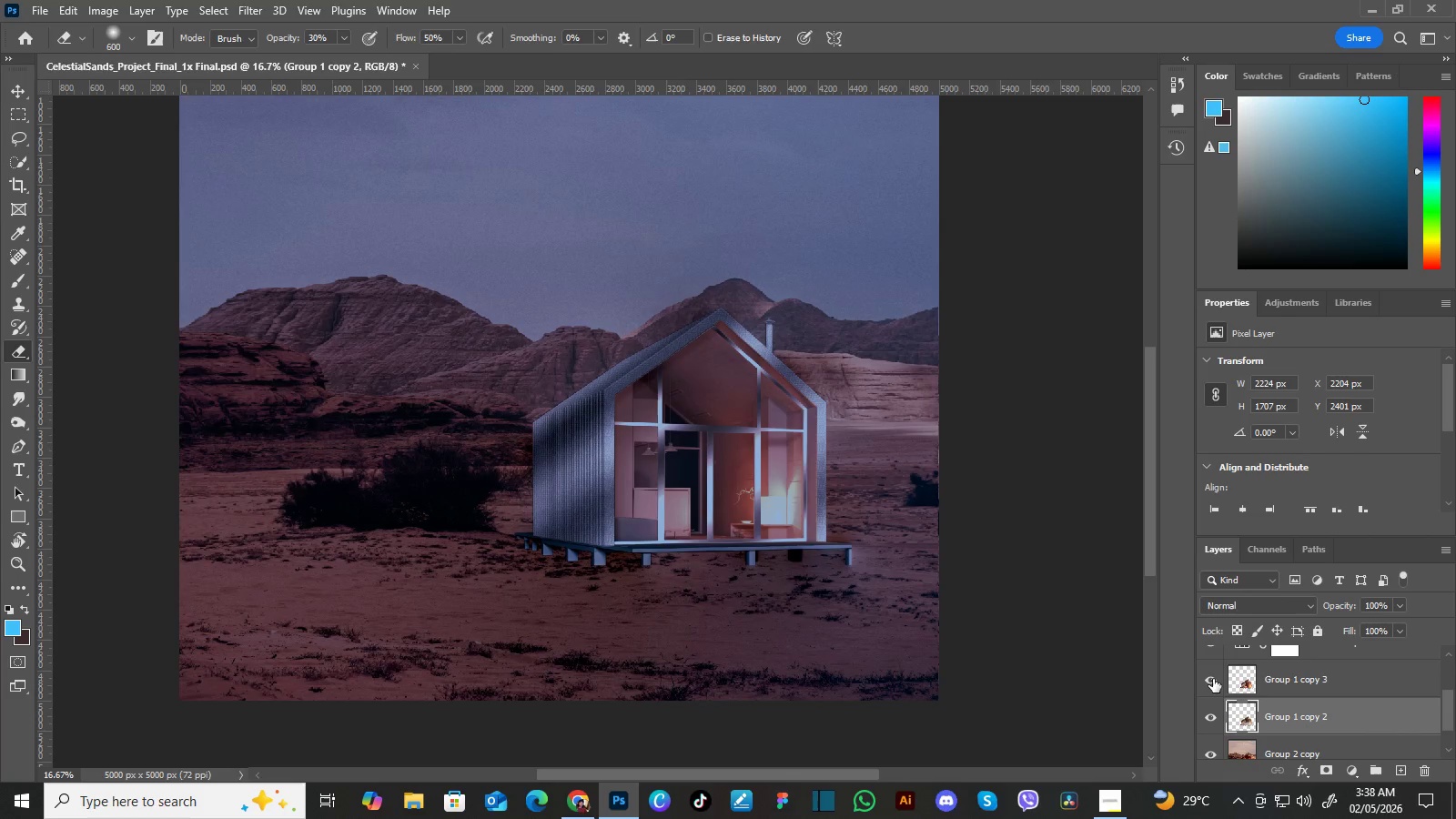 
left_click([1213, 679])
 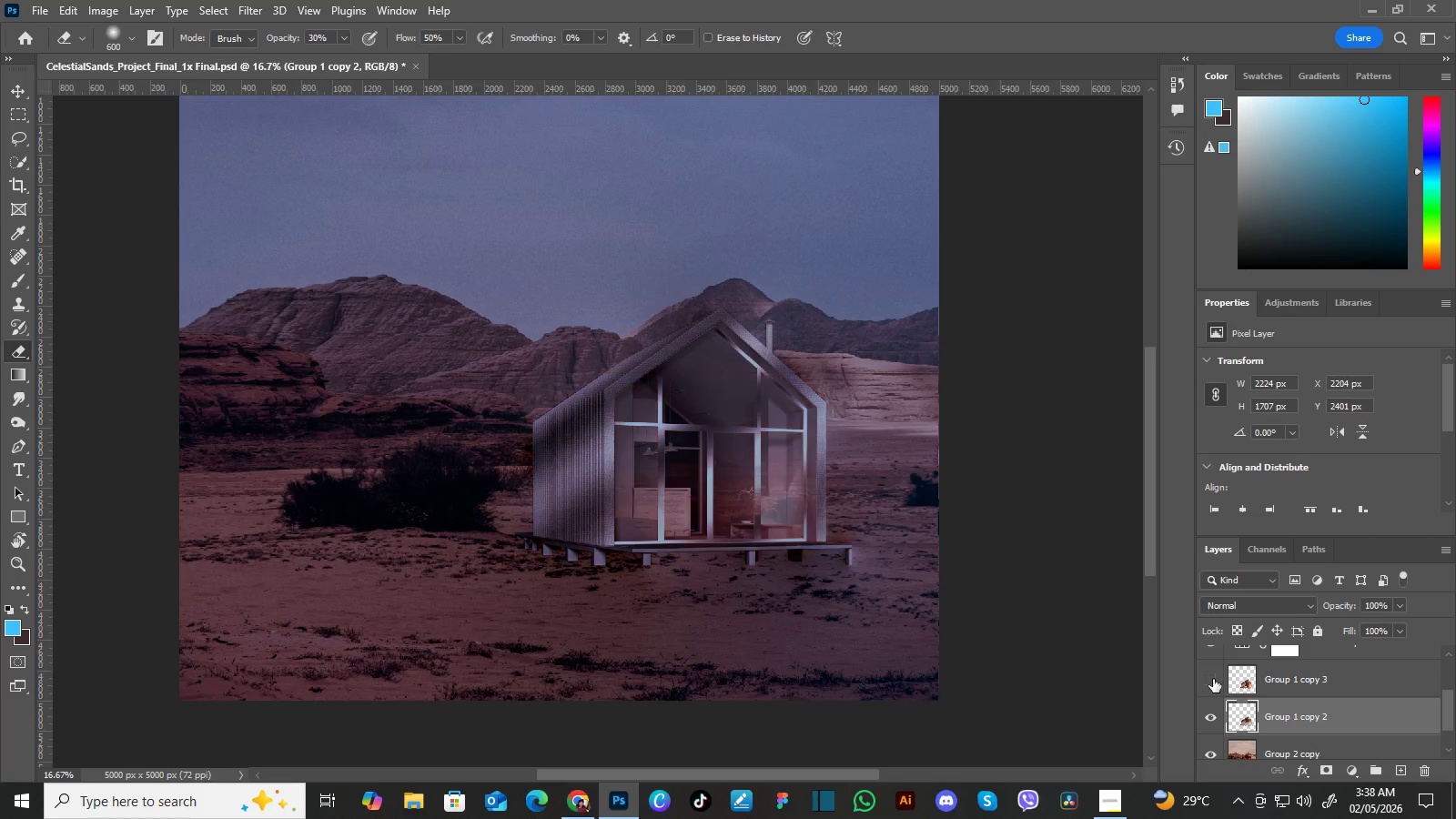 
left_click([1213, 679])
 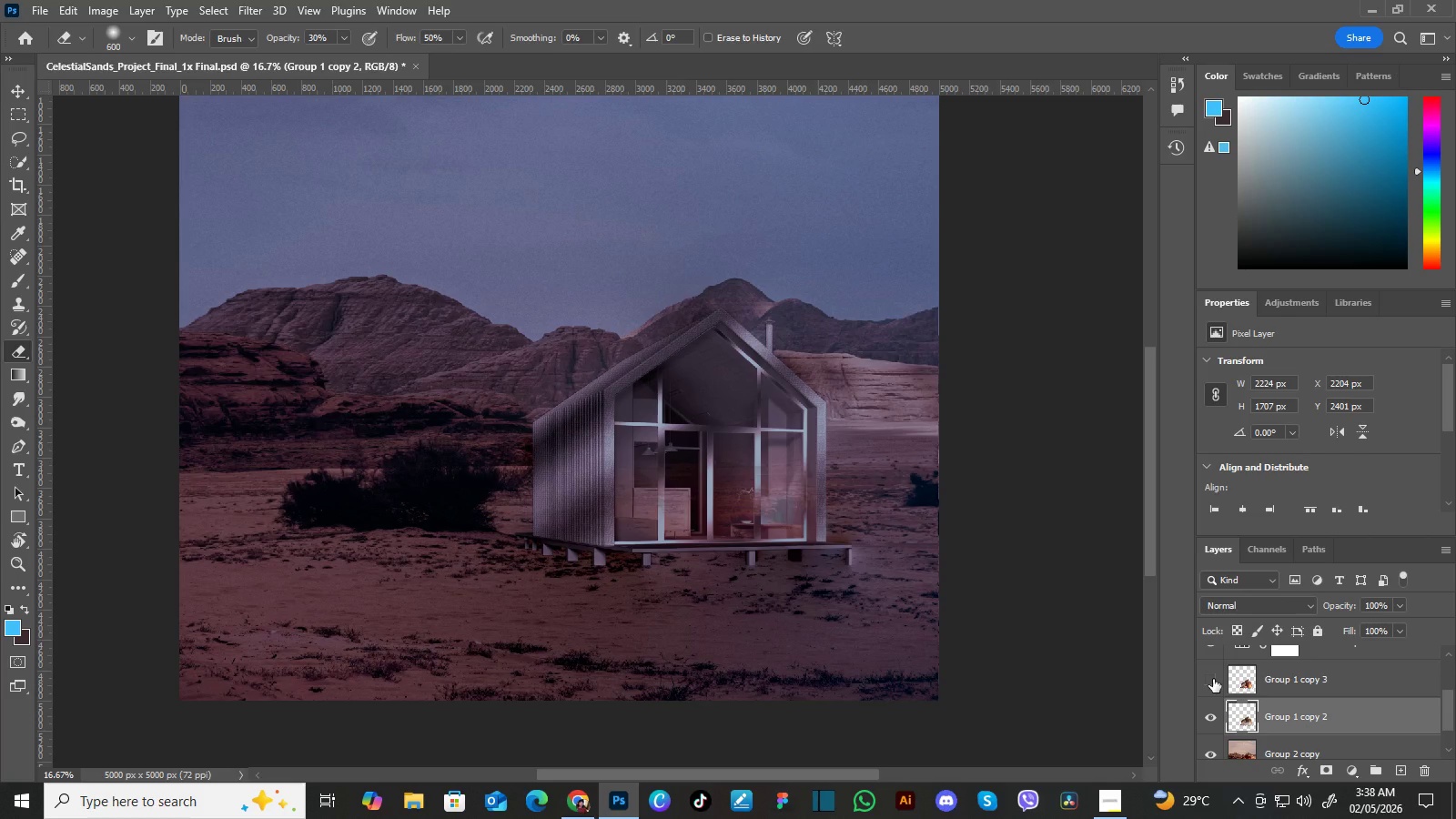 
wait(7.14)
 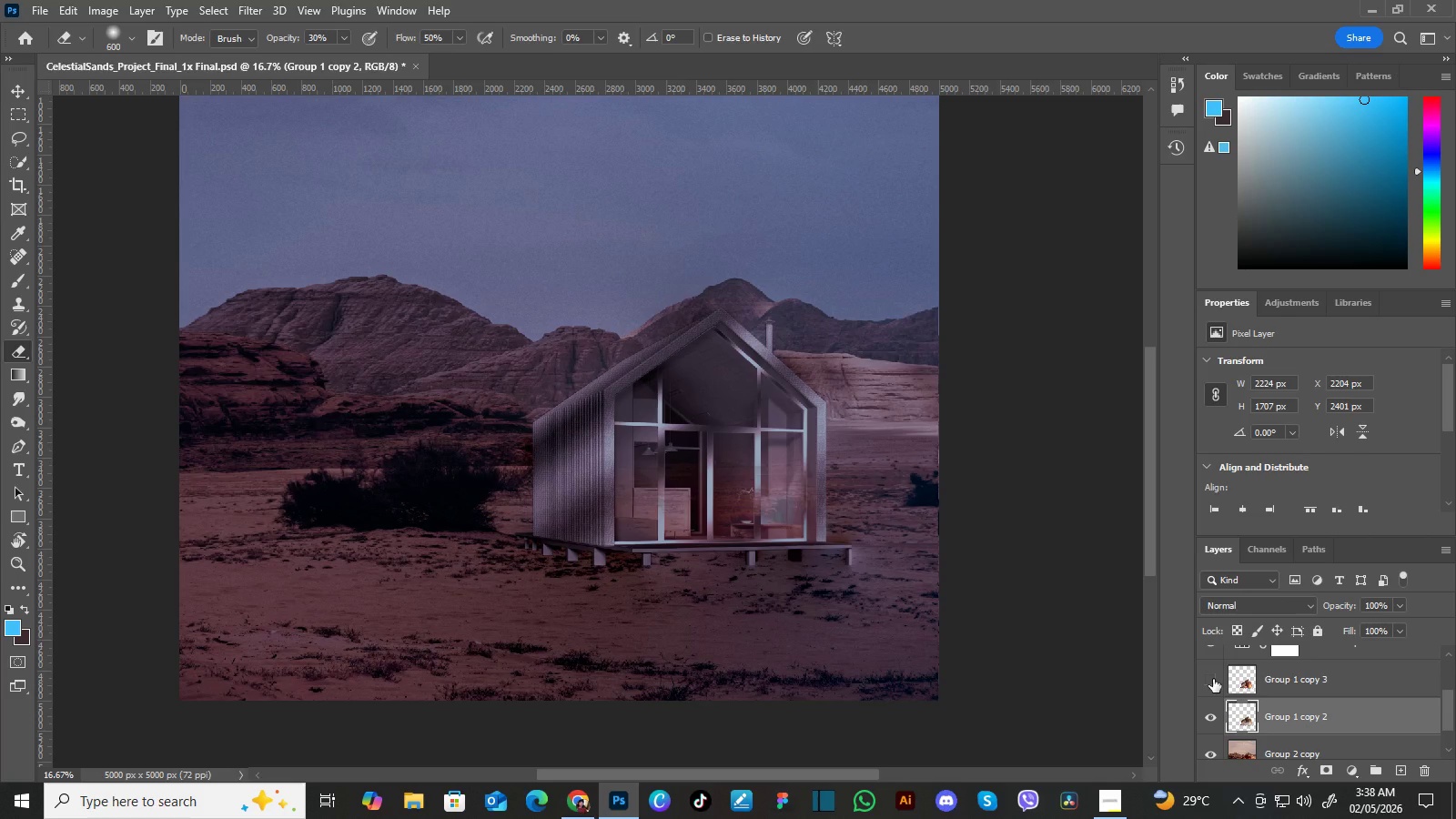 
left_click([1213, 679])
 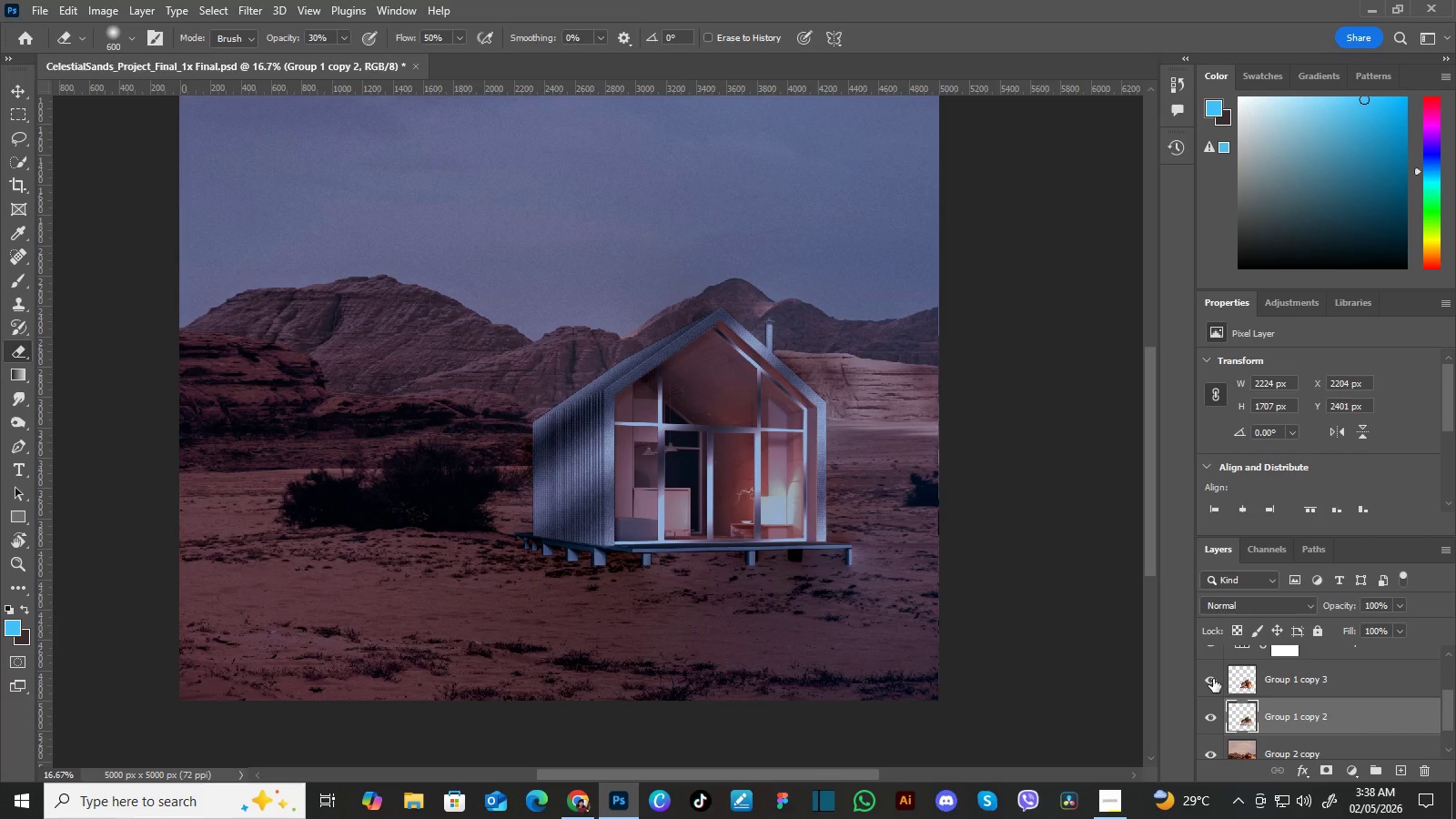 
wait(5.44)
 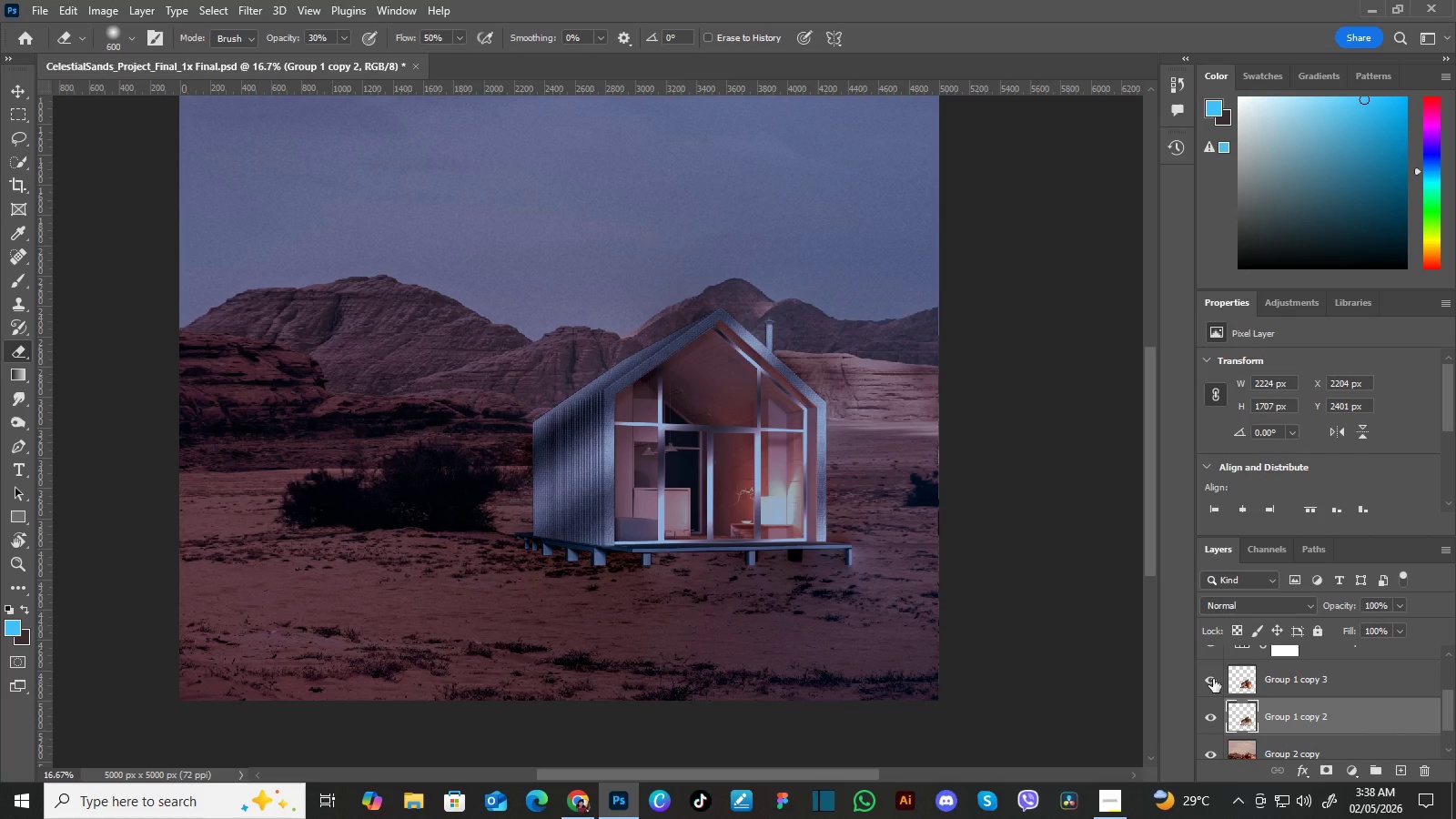 
left_click([1379, 686])
 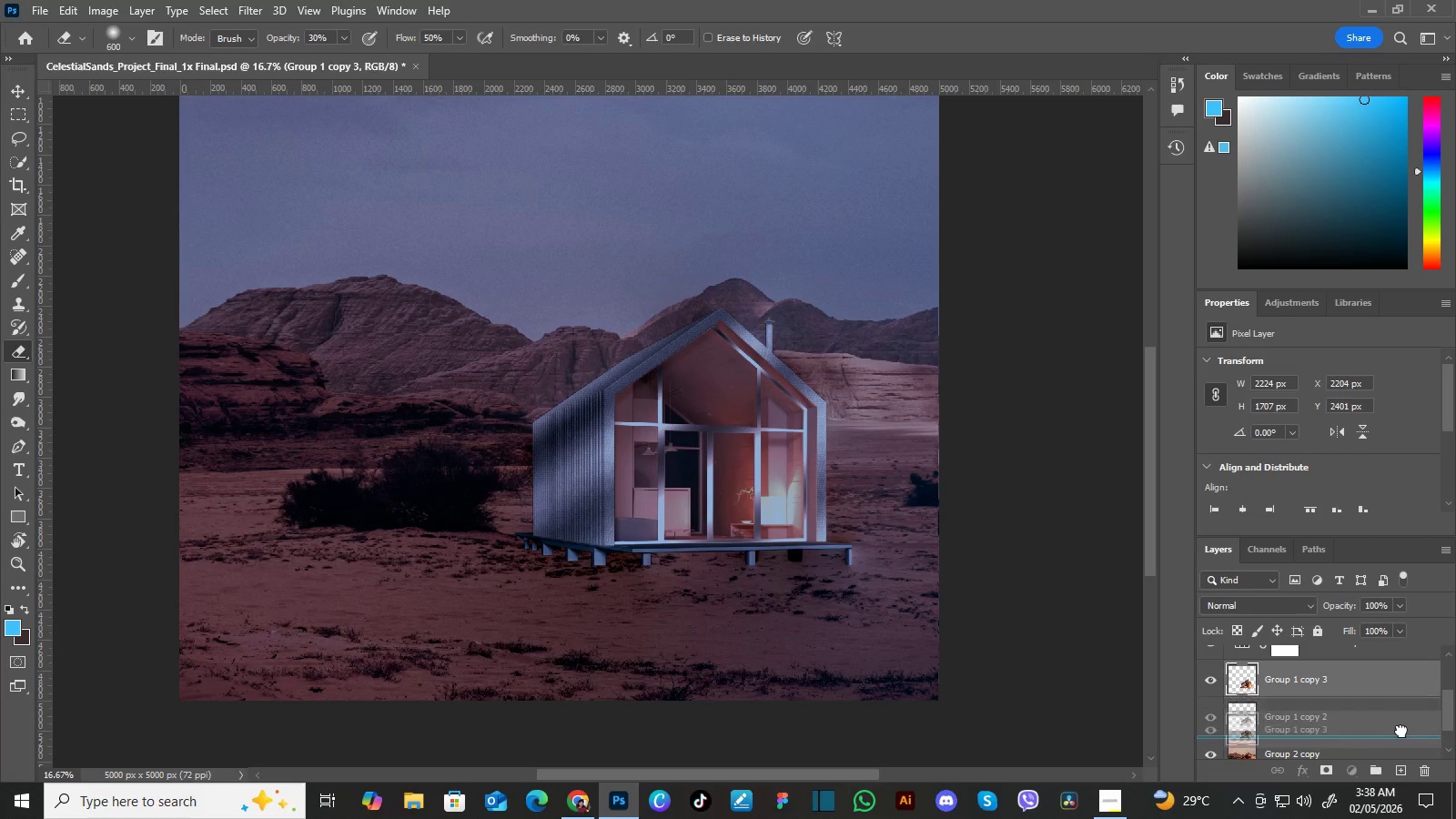 
left_click_drag(start_coordinate=[1390, 681], to_coordinate=[1405, 762])
 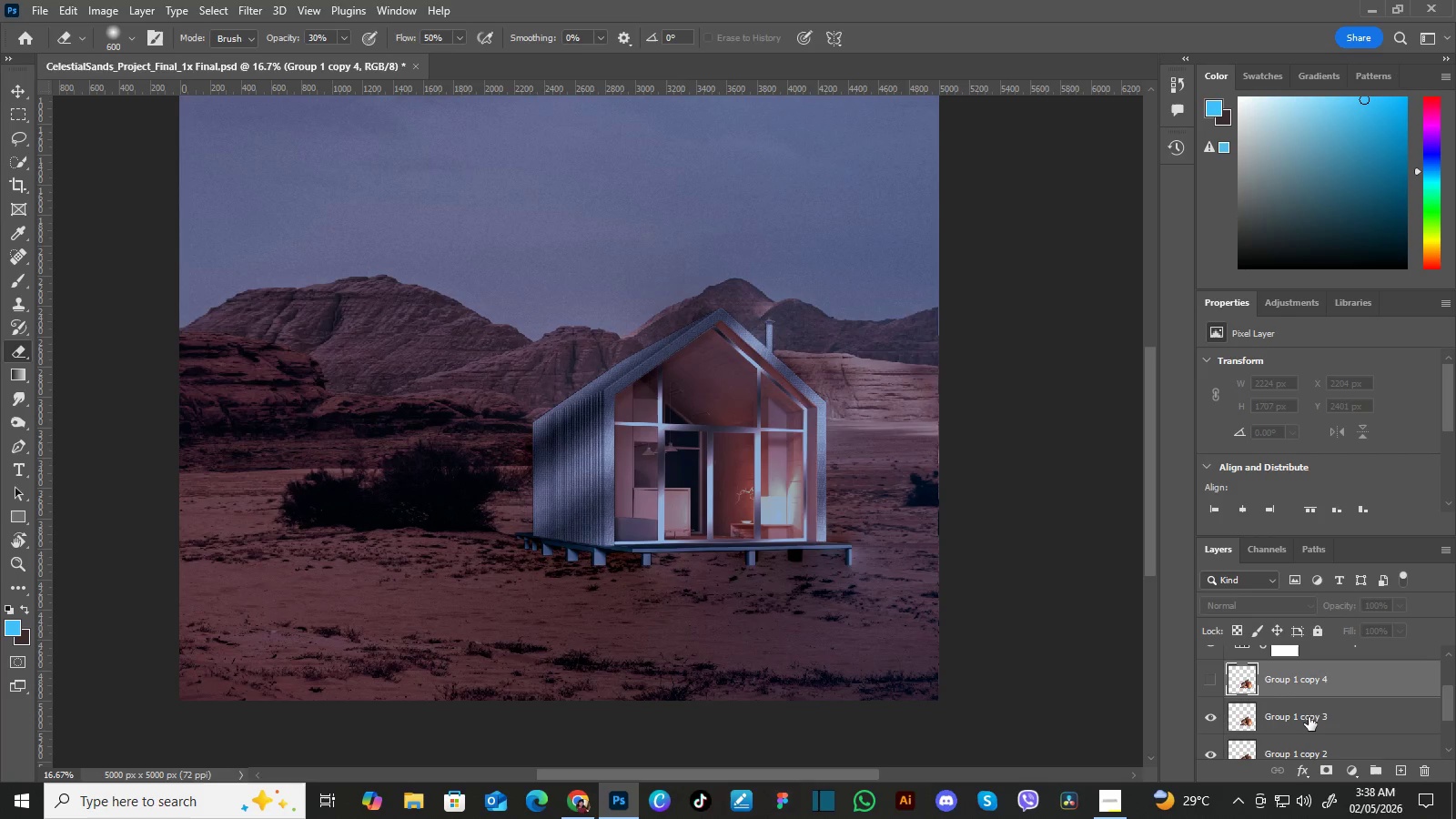 
left_click([1202, 678])
 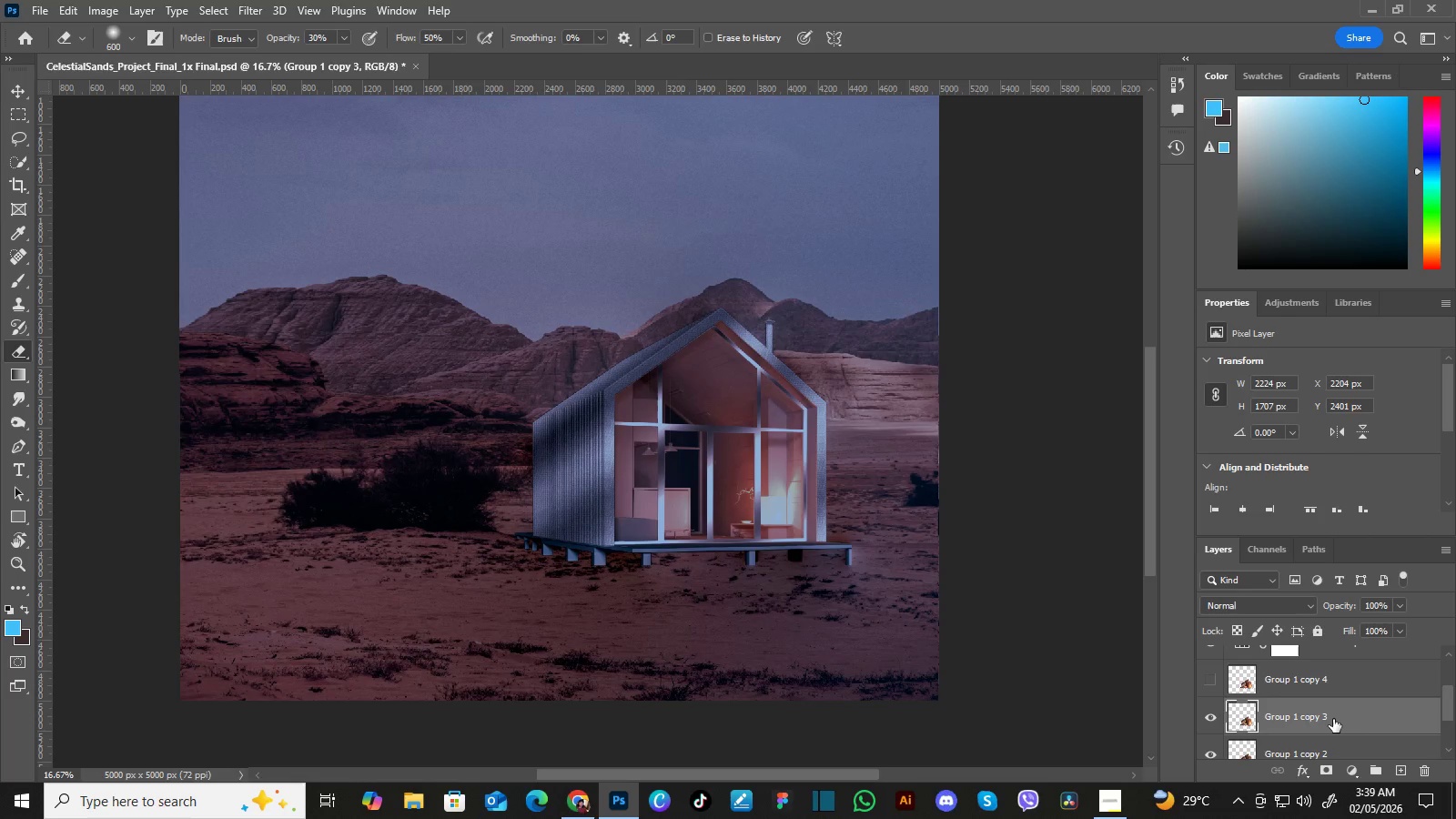 
left_click([1333, 719])
 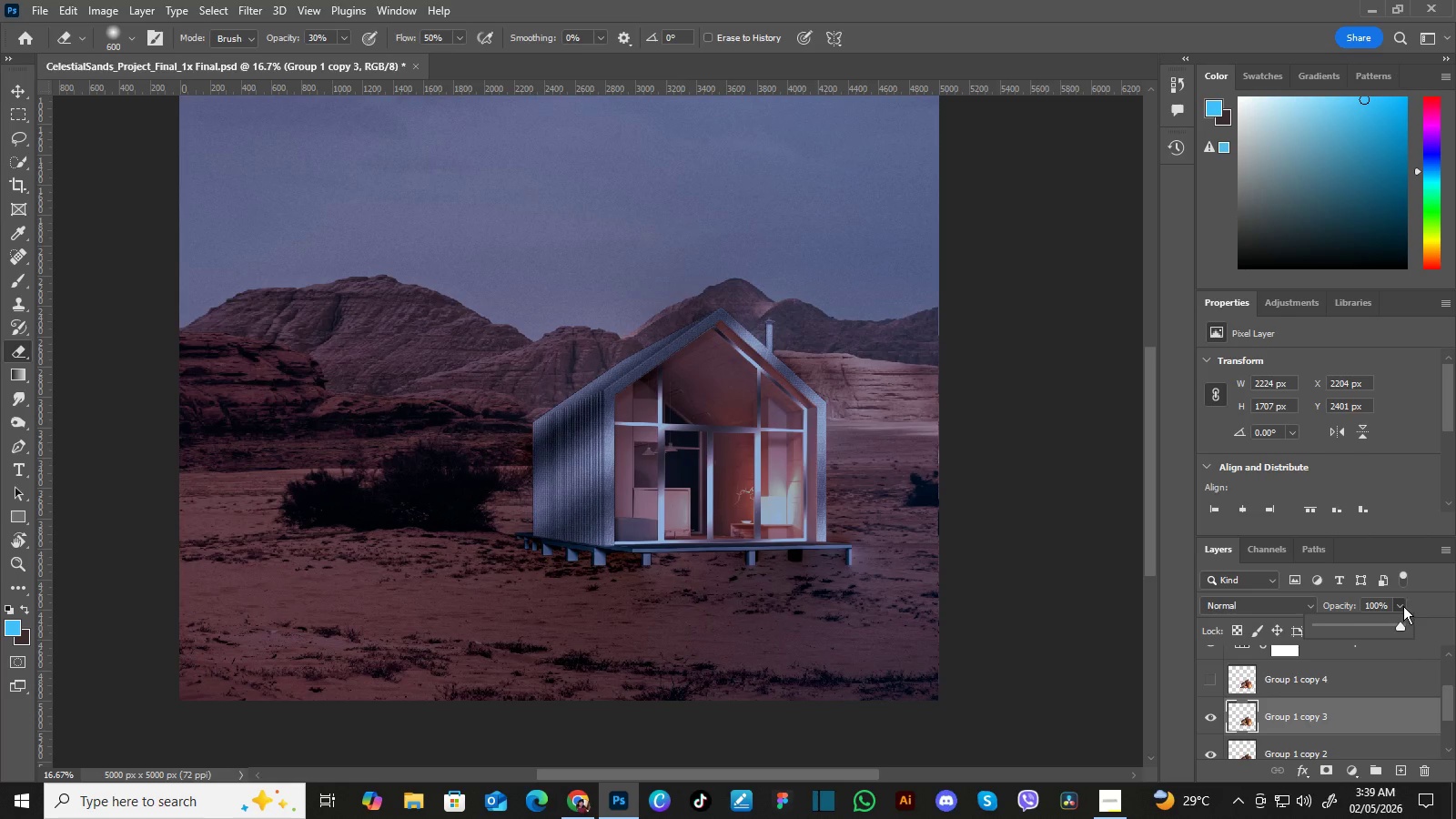 
left_click([1404, 606])
 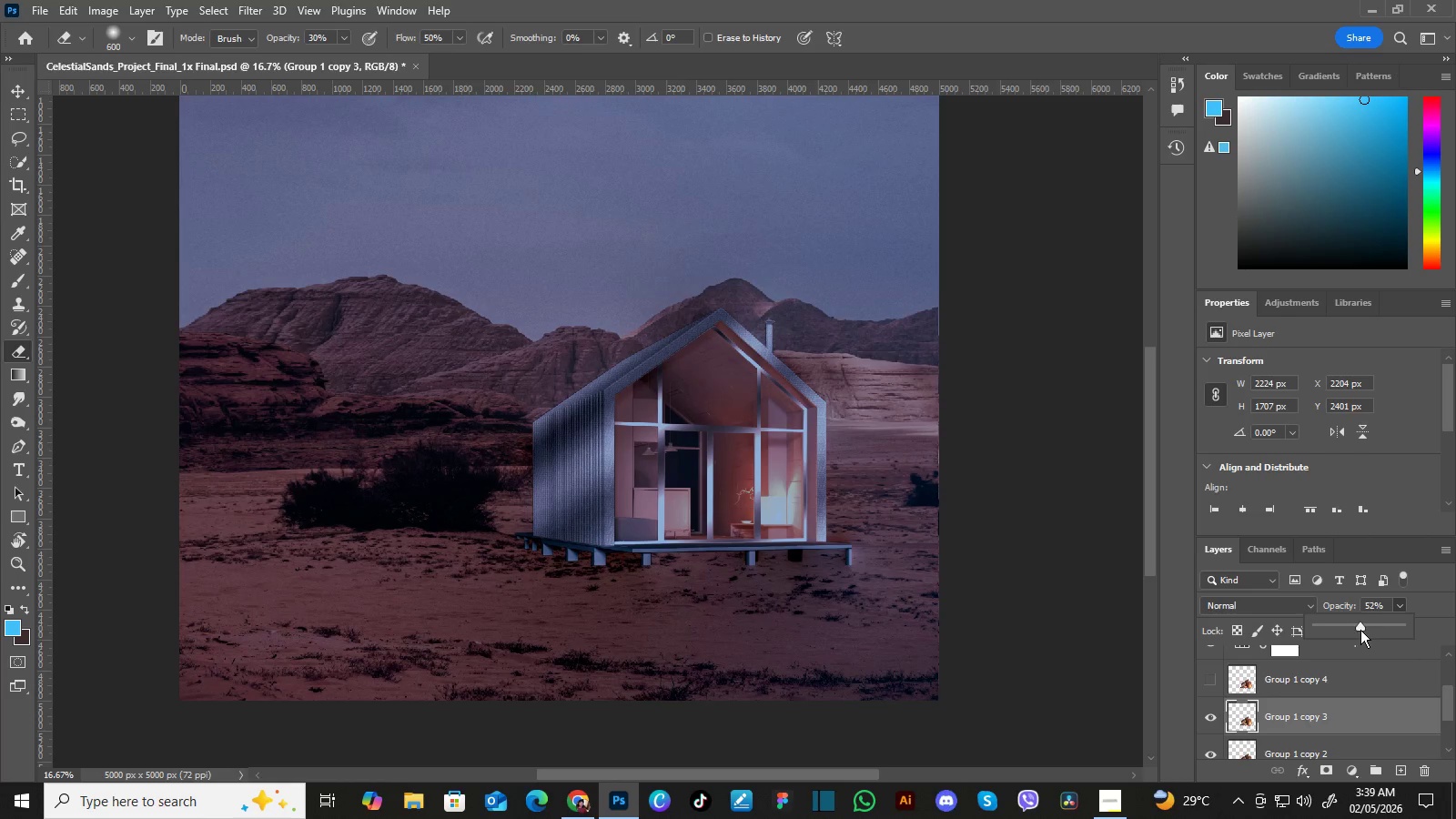 
left_click_drag(start_coordinate=[1399, 625], to_coordinate=[1360, 630])
 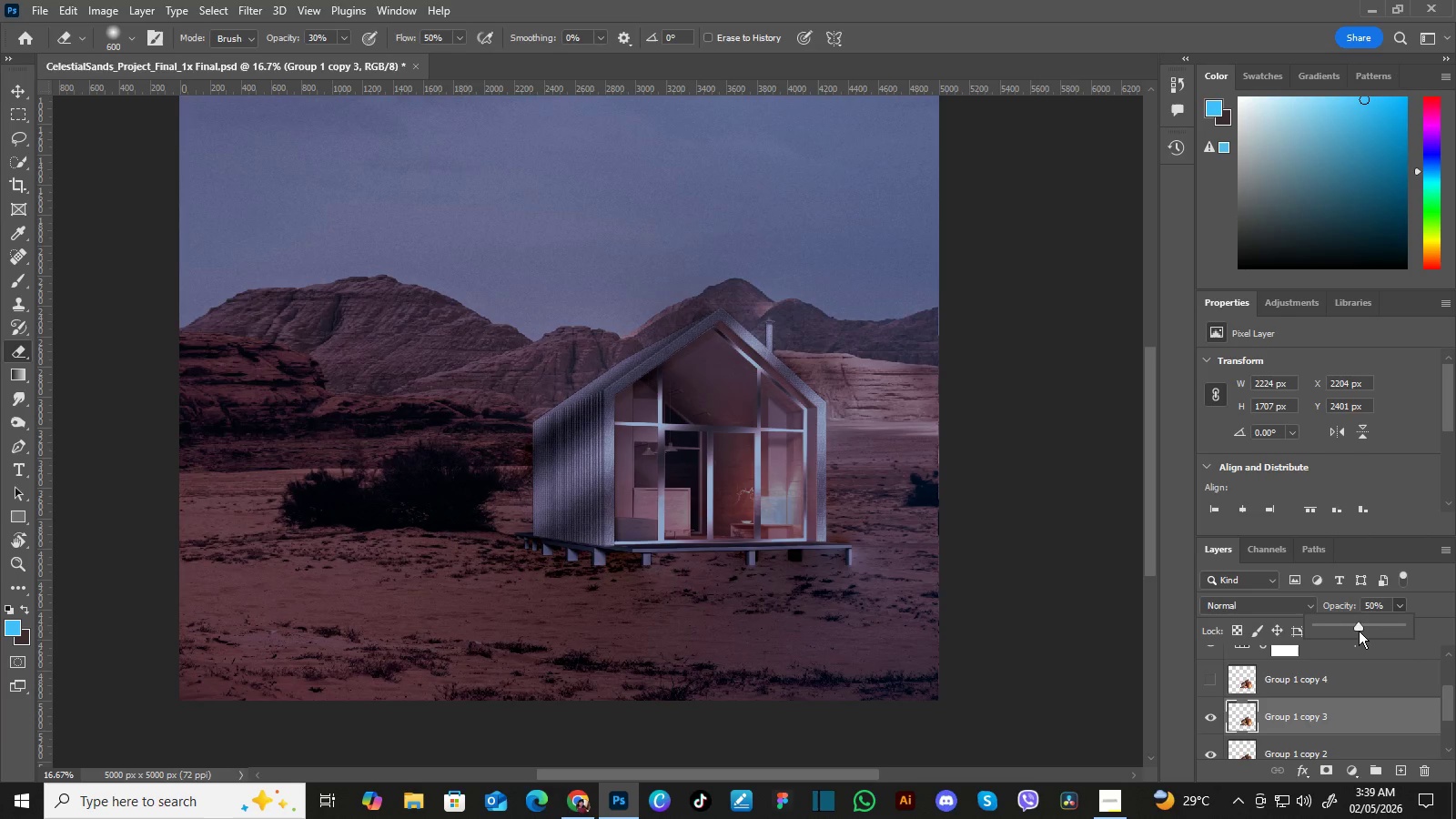 
left_click_drag(start_coordinate=[1360, 630], to_coordinate=[1349, 632])
 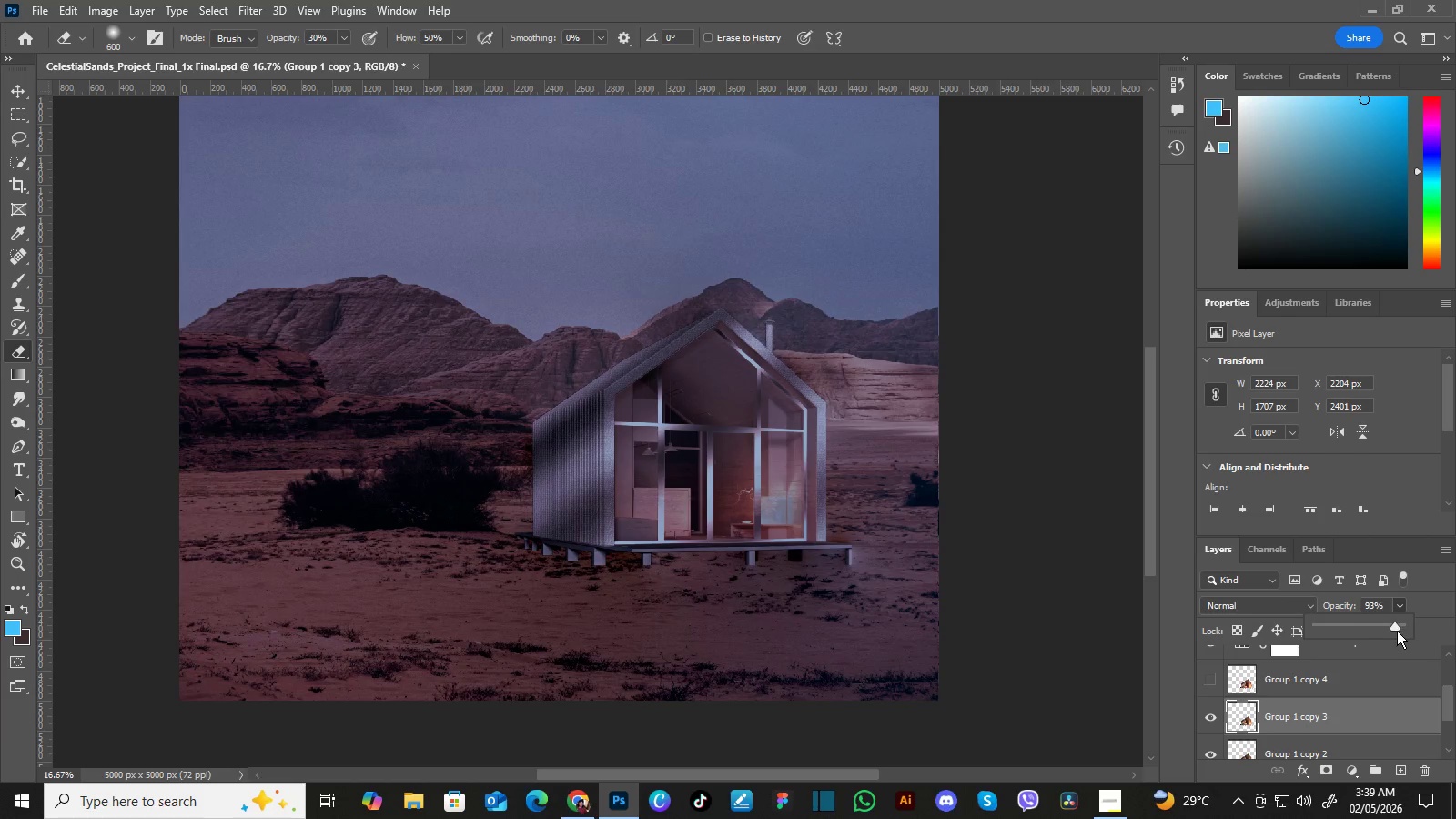 
left_click_drag(start_coordinate=[1345, 626], to_coordinate=[1421, 629])
 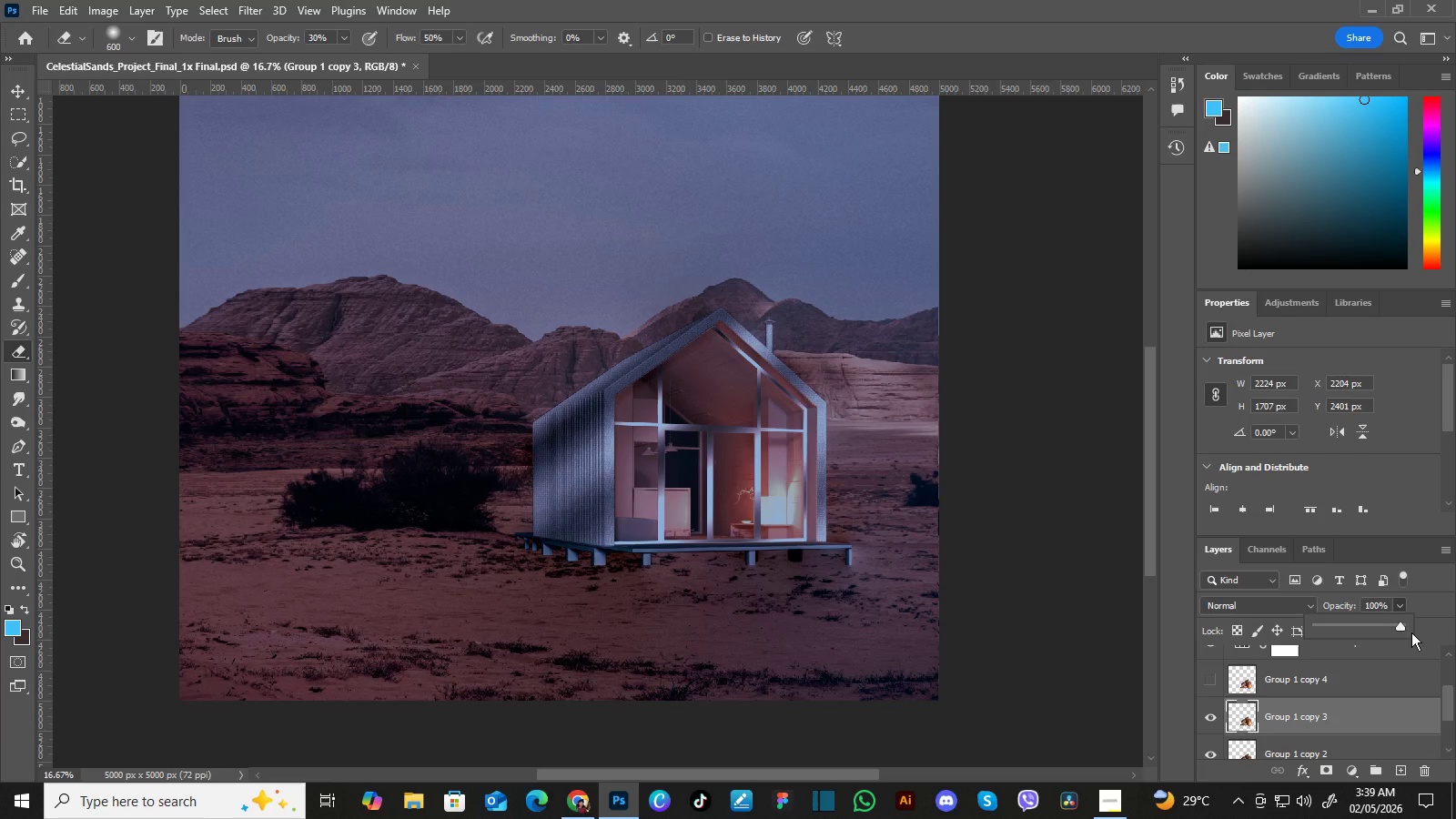 
left_click_drag(start_coordinate=[1400, 628], to_coordinate=[1416, 628])
 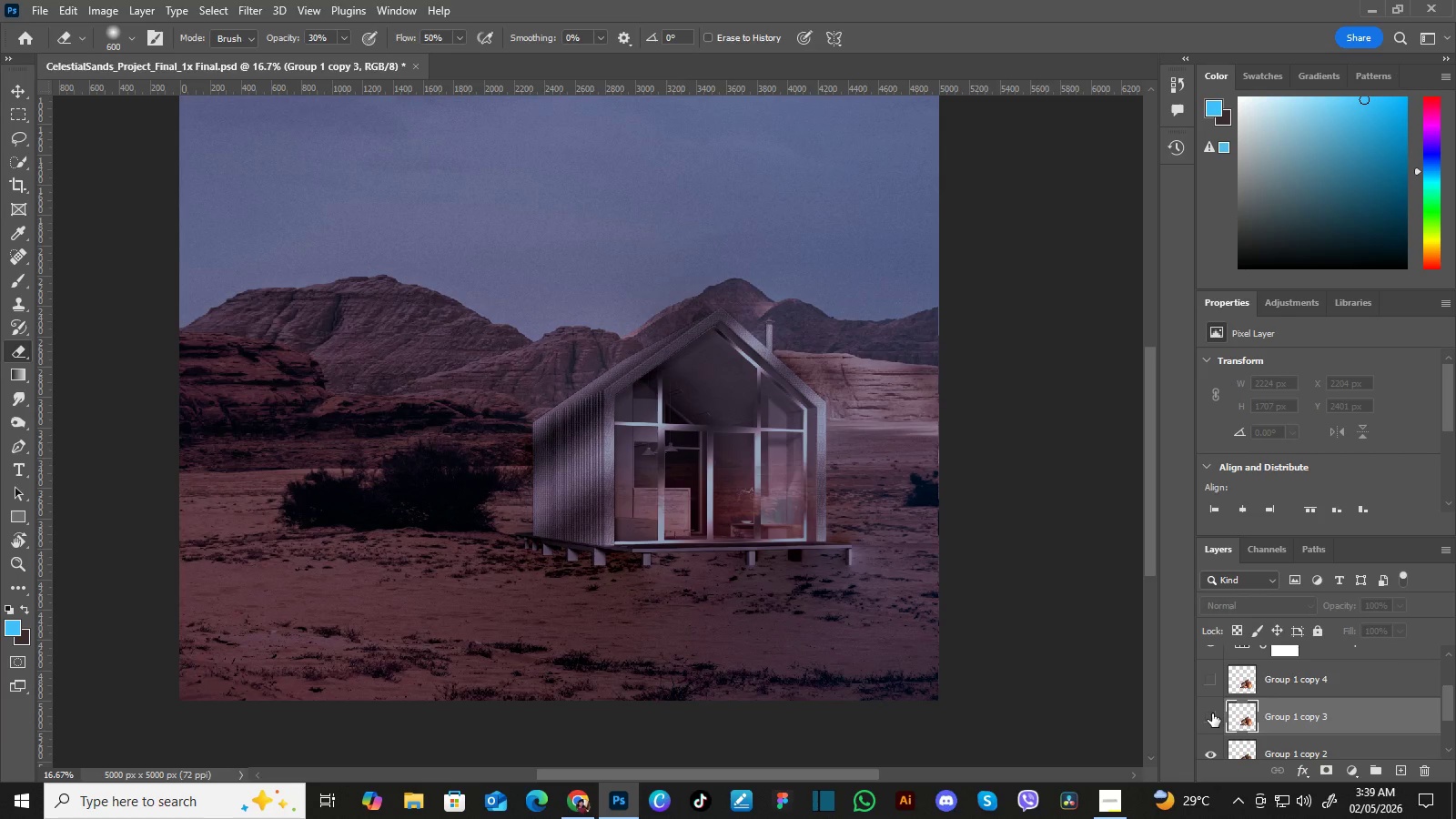 
left_click([1212, 713])
 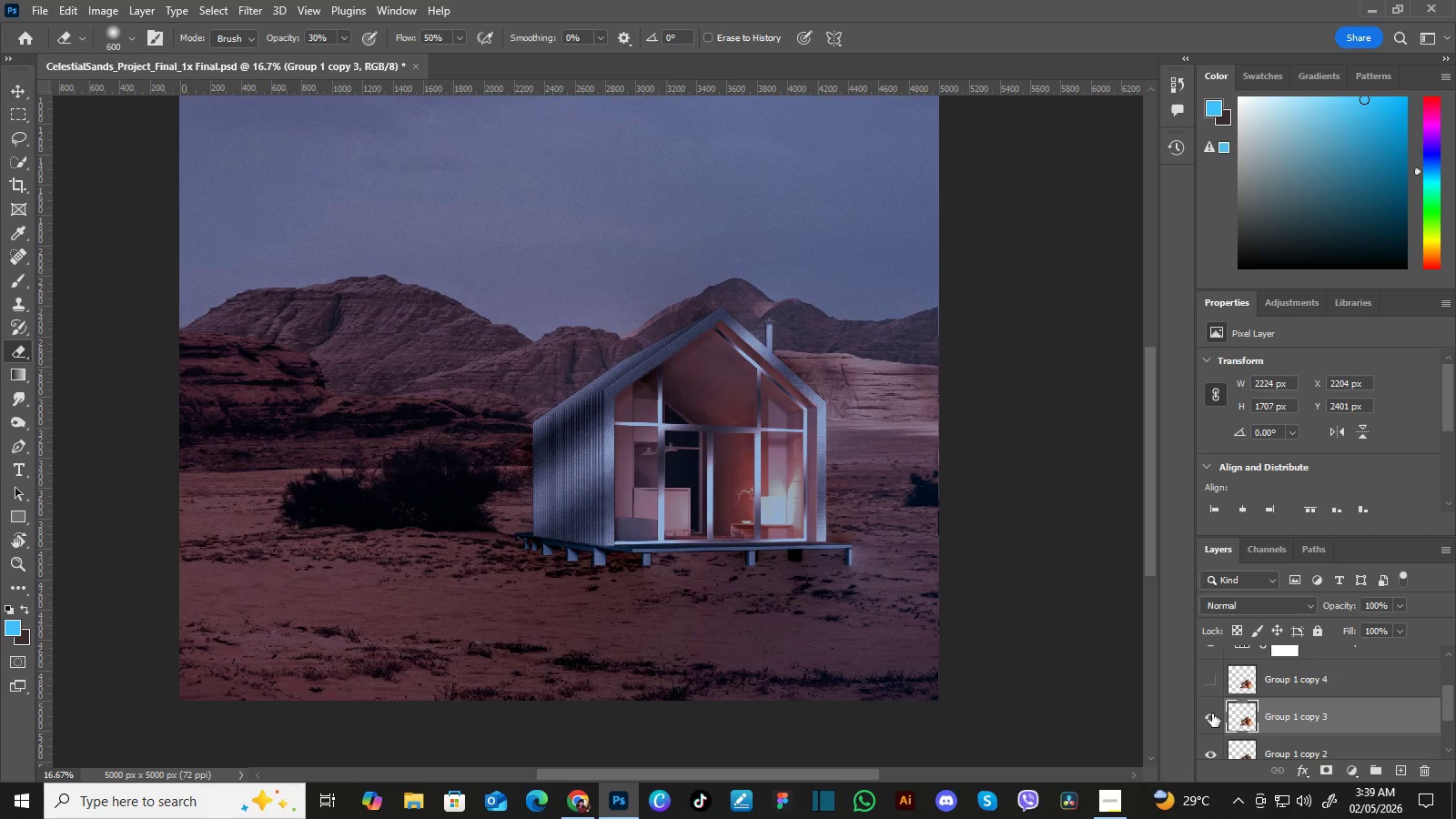 
left_click([1212, 713])
 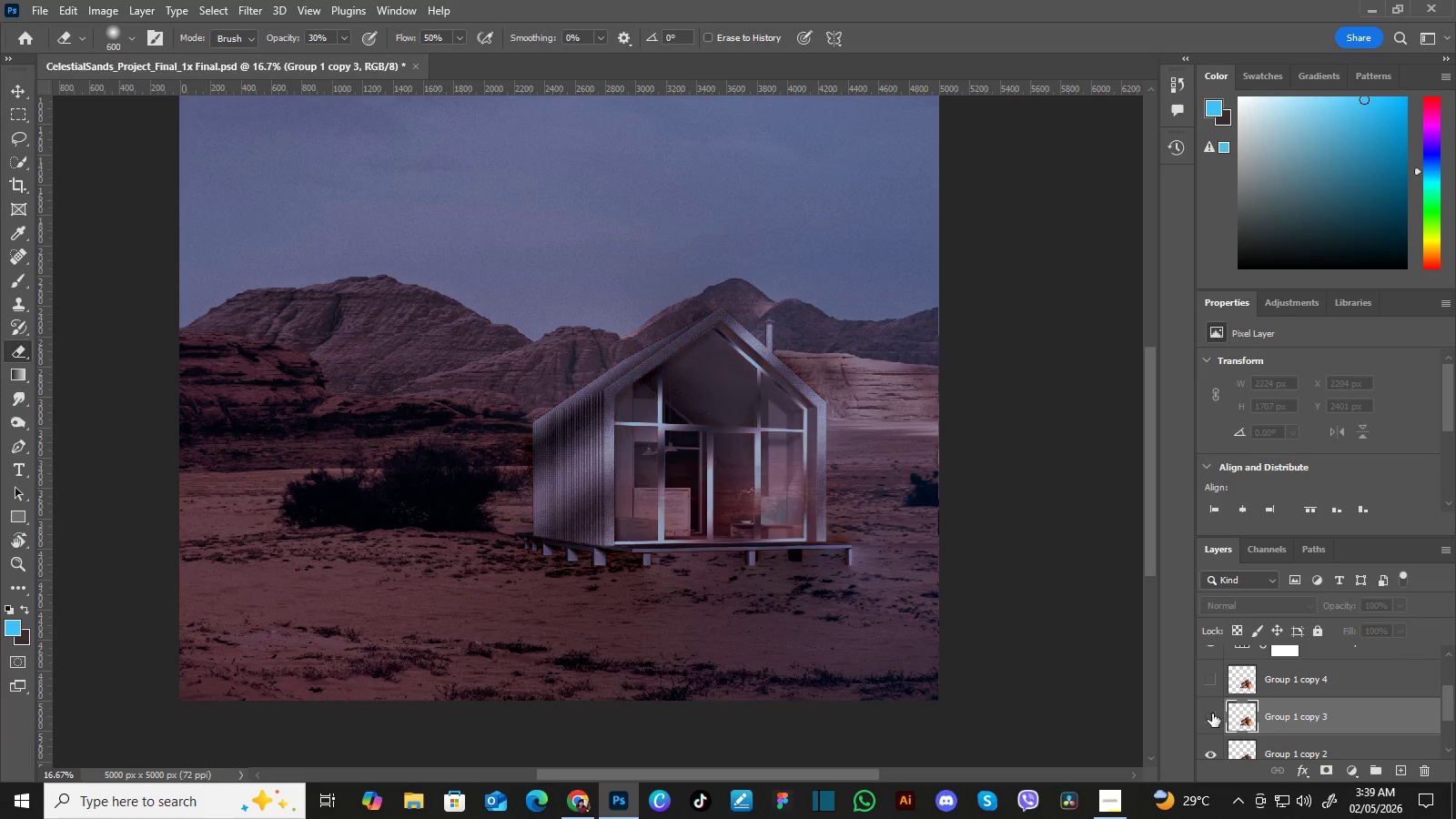 
left_click([1212, 713])
 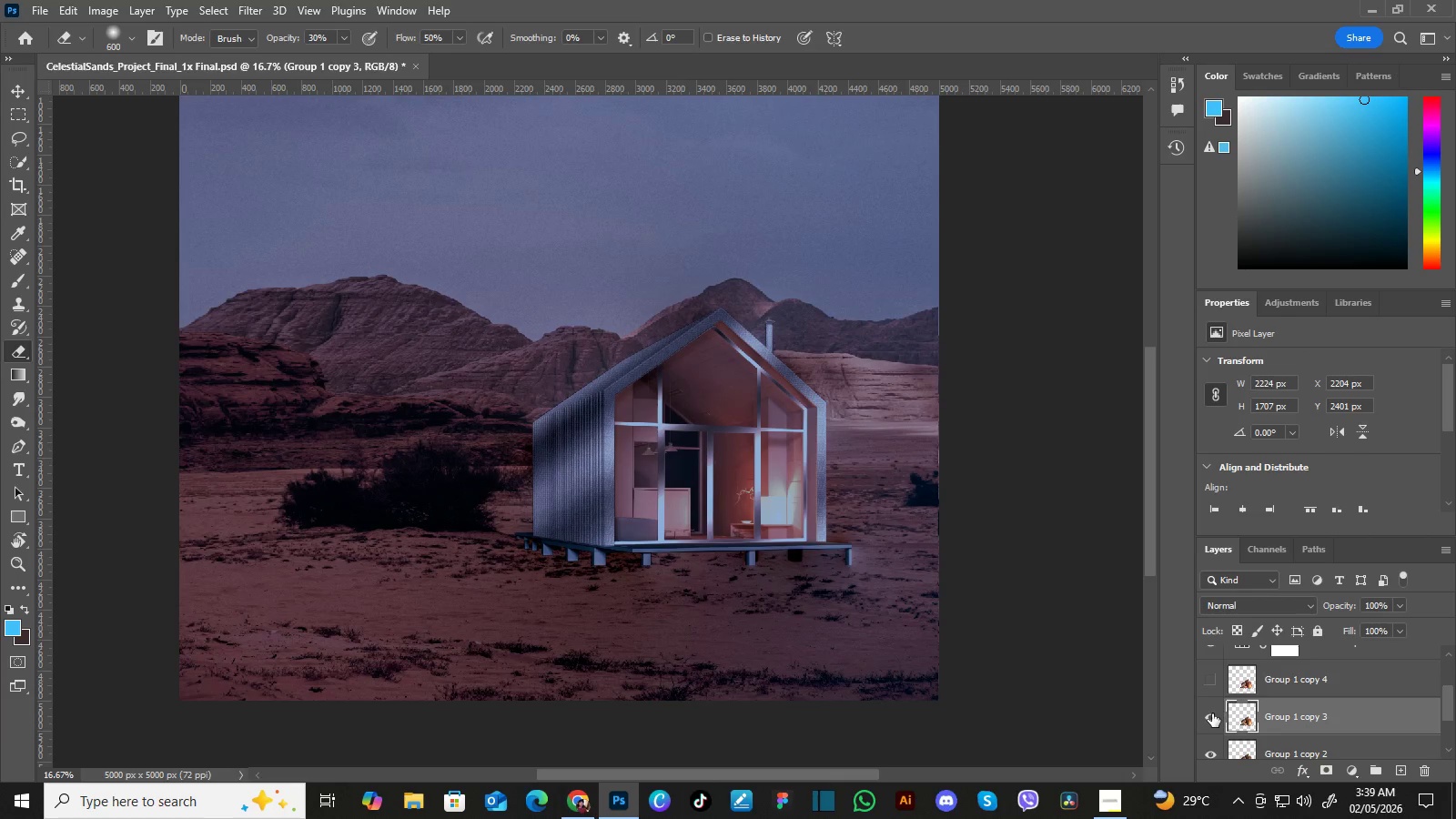 
left_click([1212, 713])
 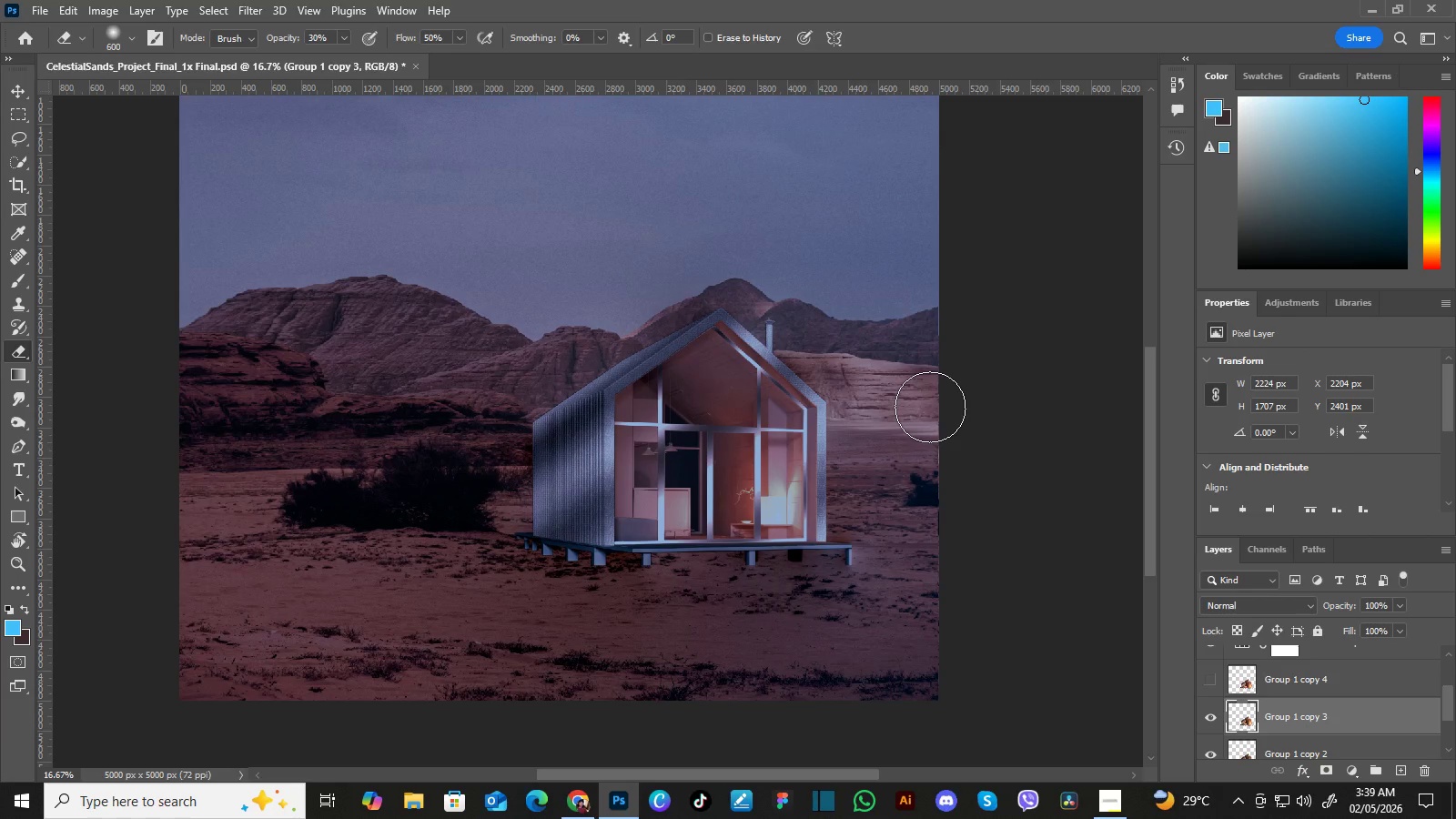 
type(ep)
 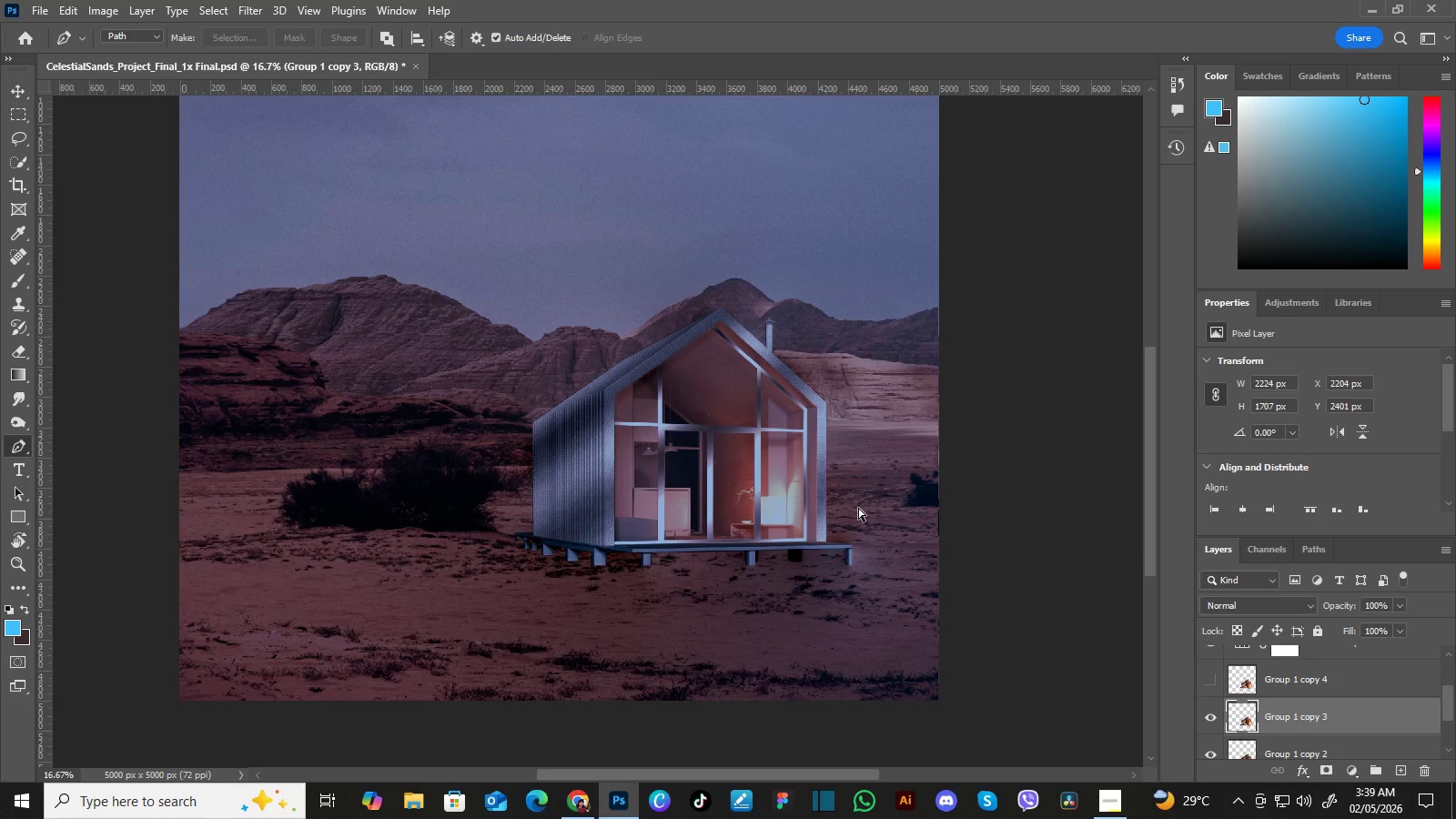 
key(Control+Equal)
 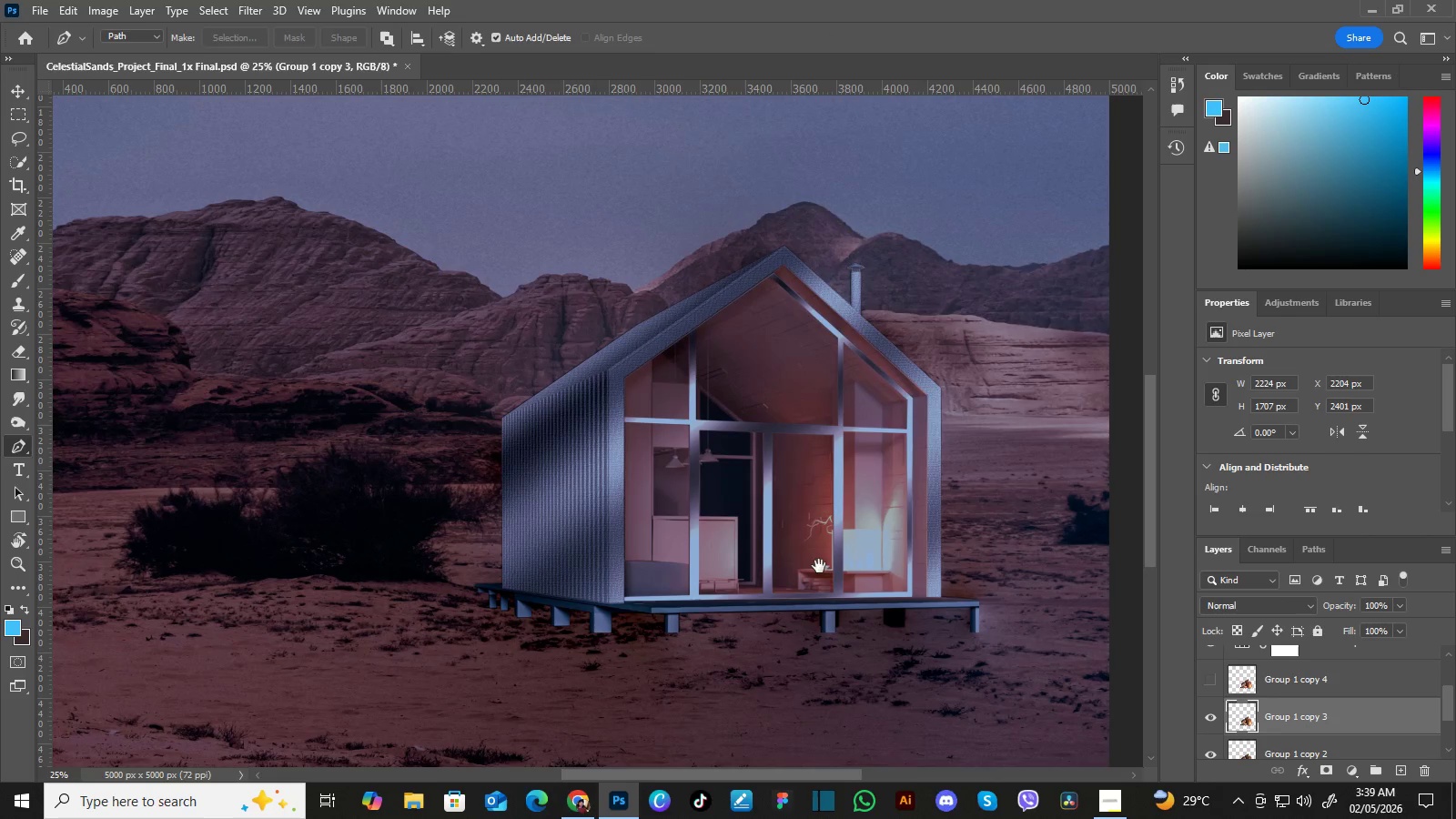 
hold_key(key=Space, duration=0.81)
 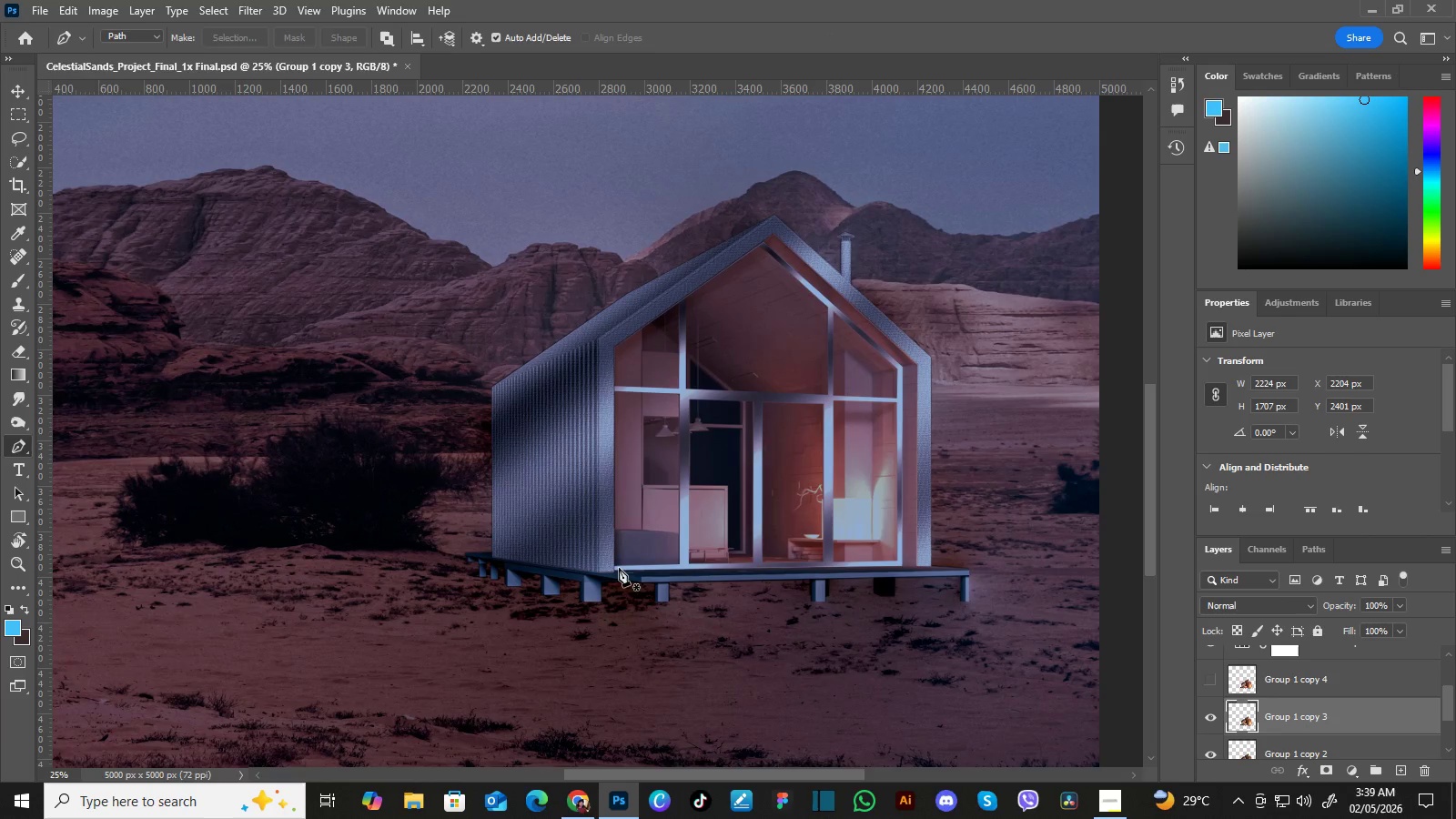 
left_click_drag(start_coordinate=[826, 586], to_coordinate=[816, 555])
 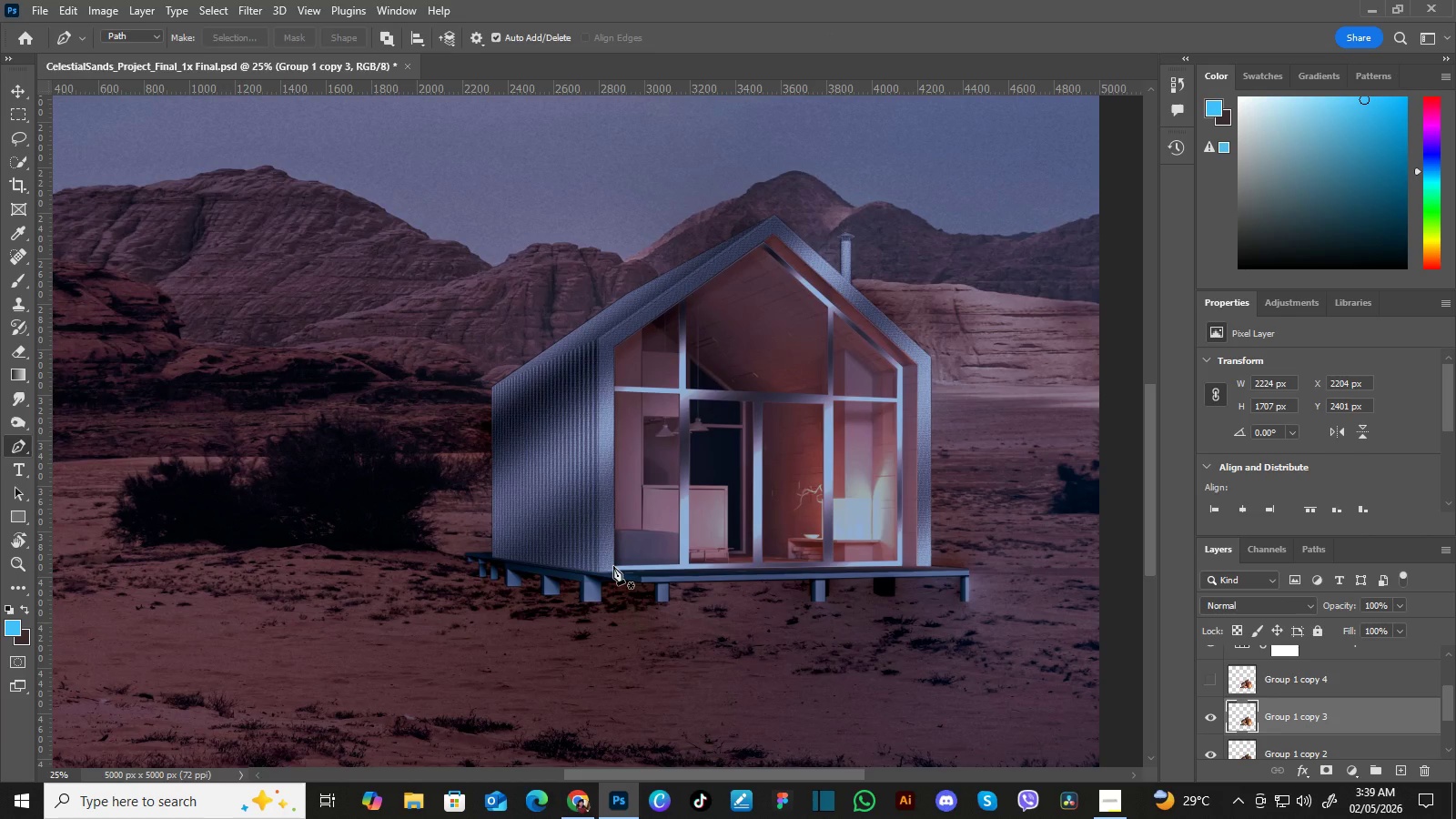 
left_click([613, 566])
 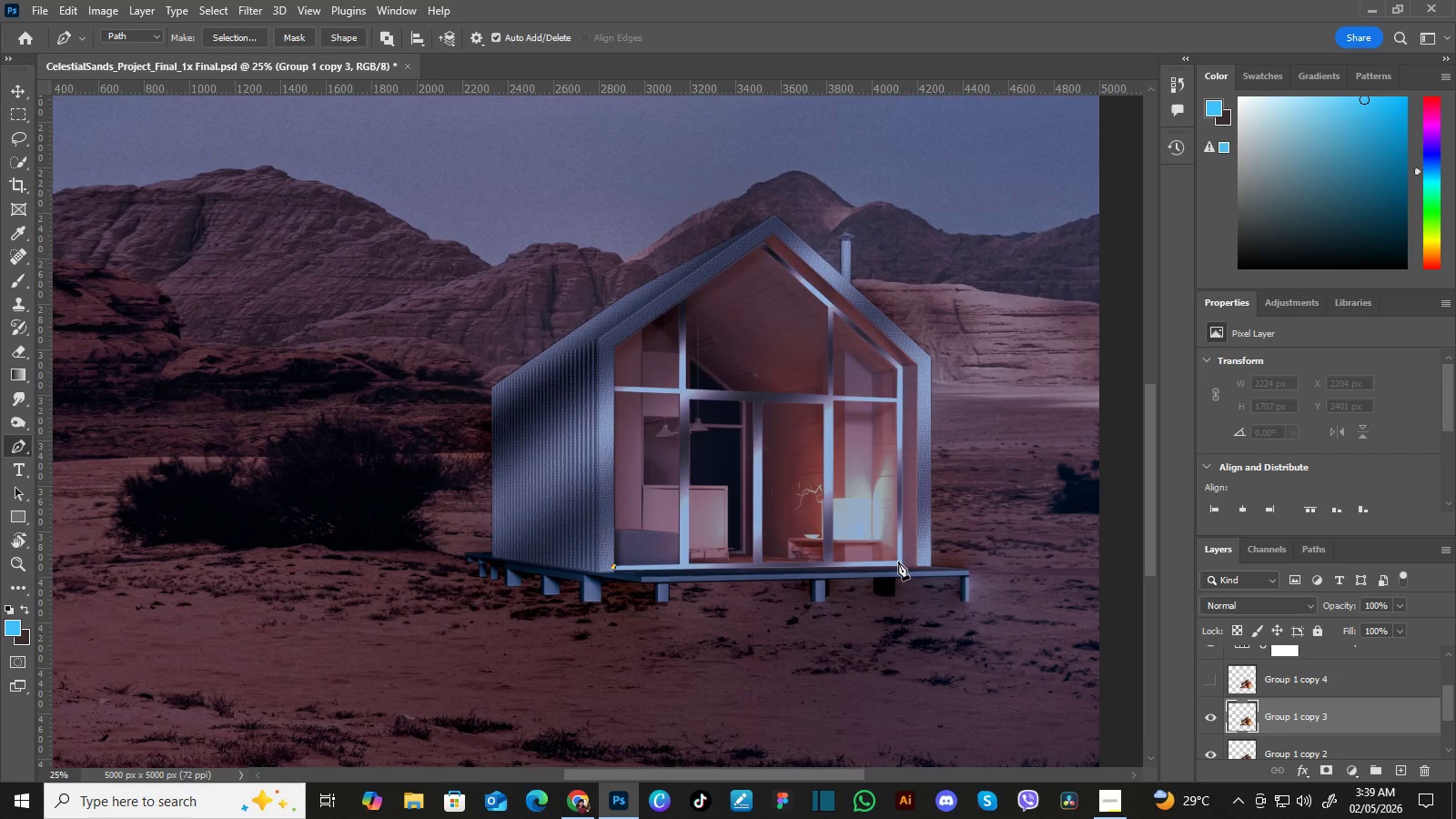 
left_click([898, 561])
 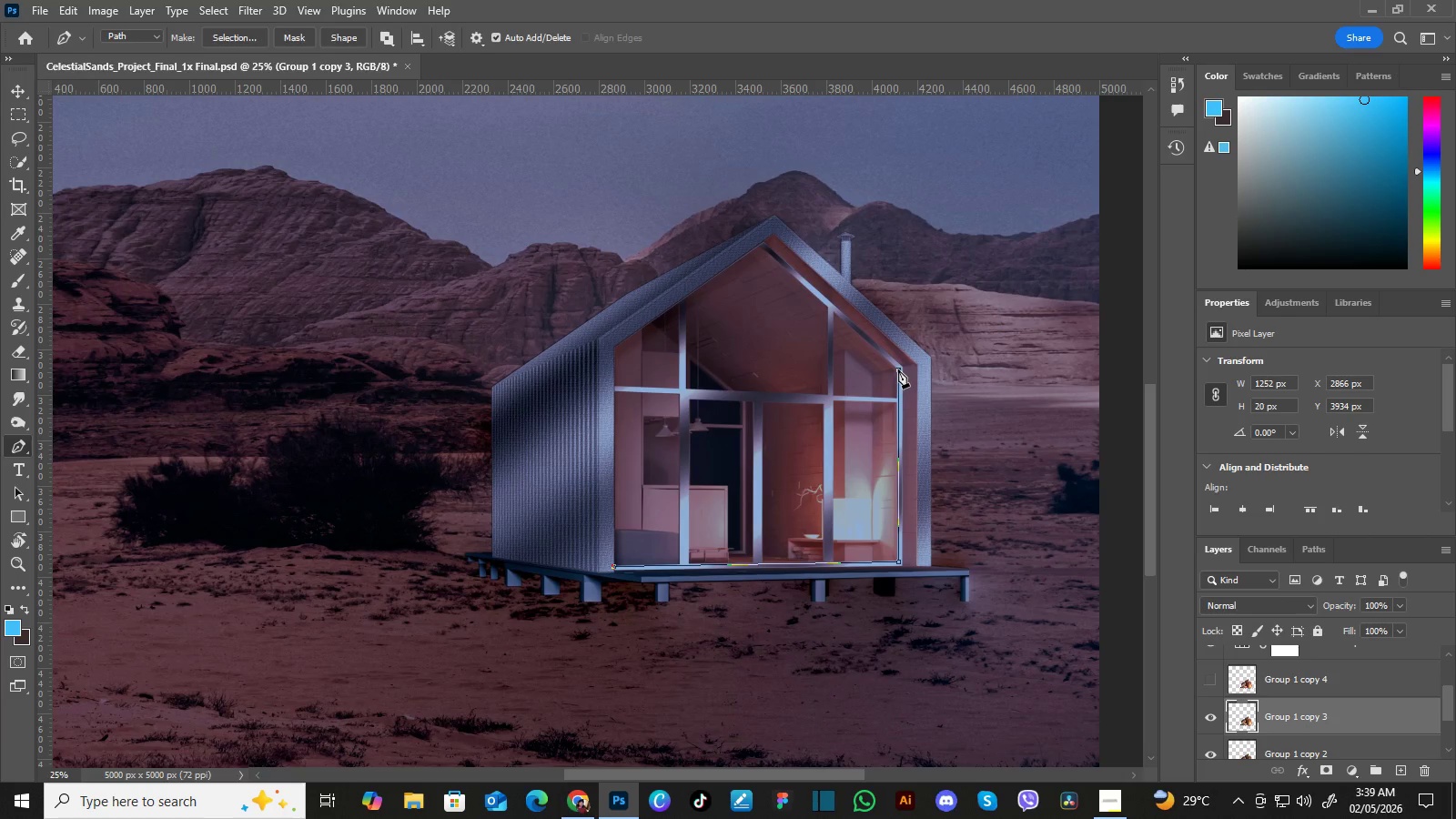 
left_click([898, 369])
 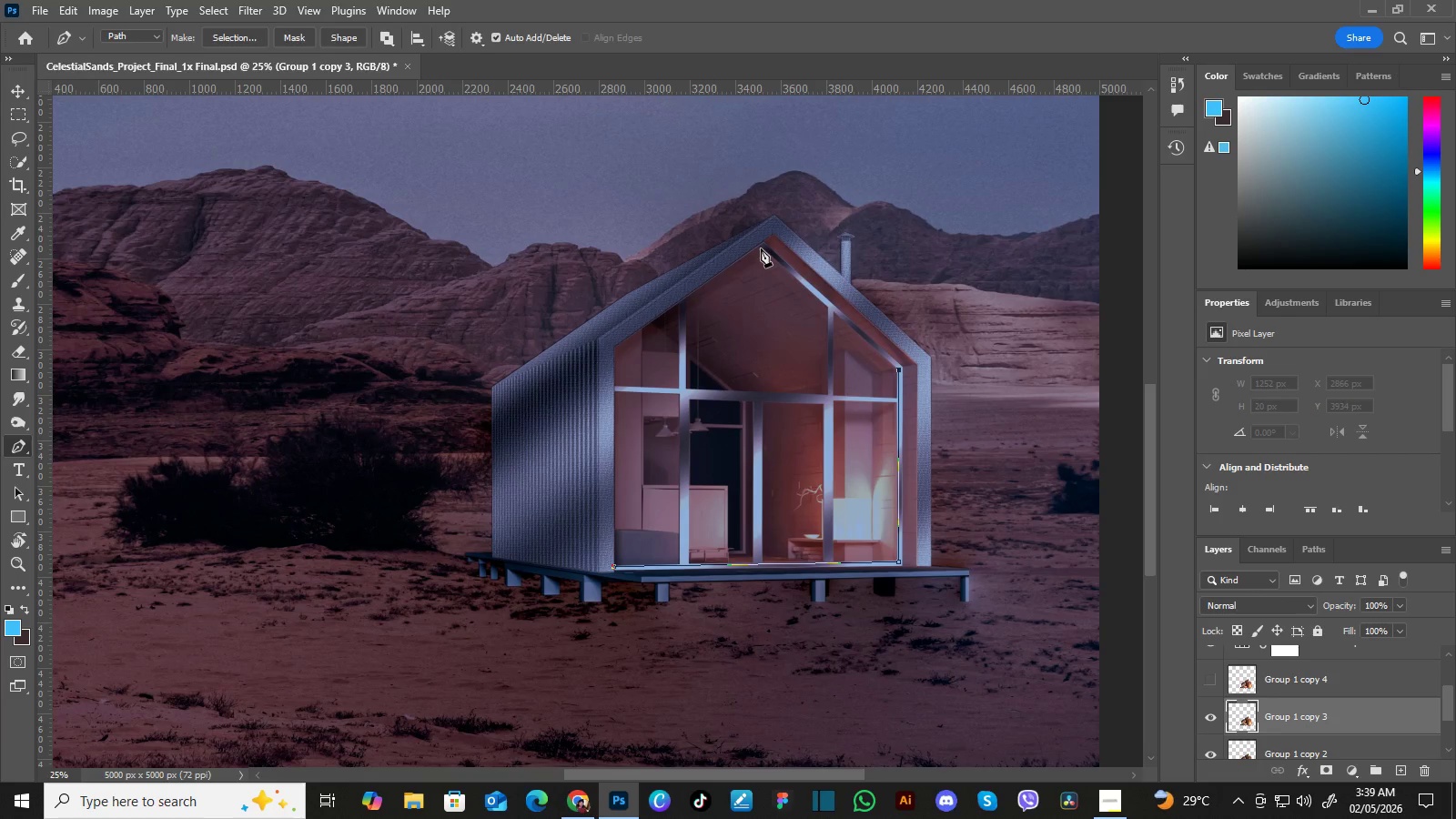 
left_click([761, 248])
 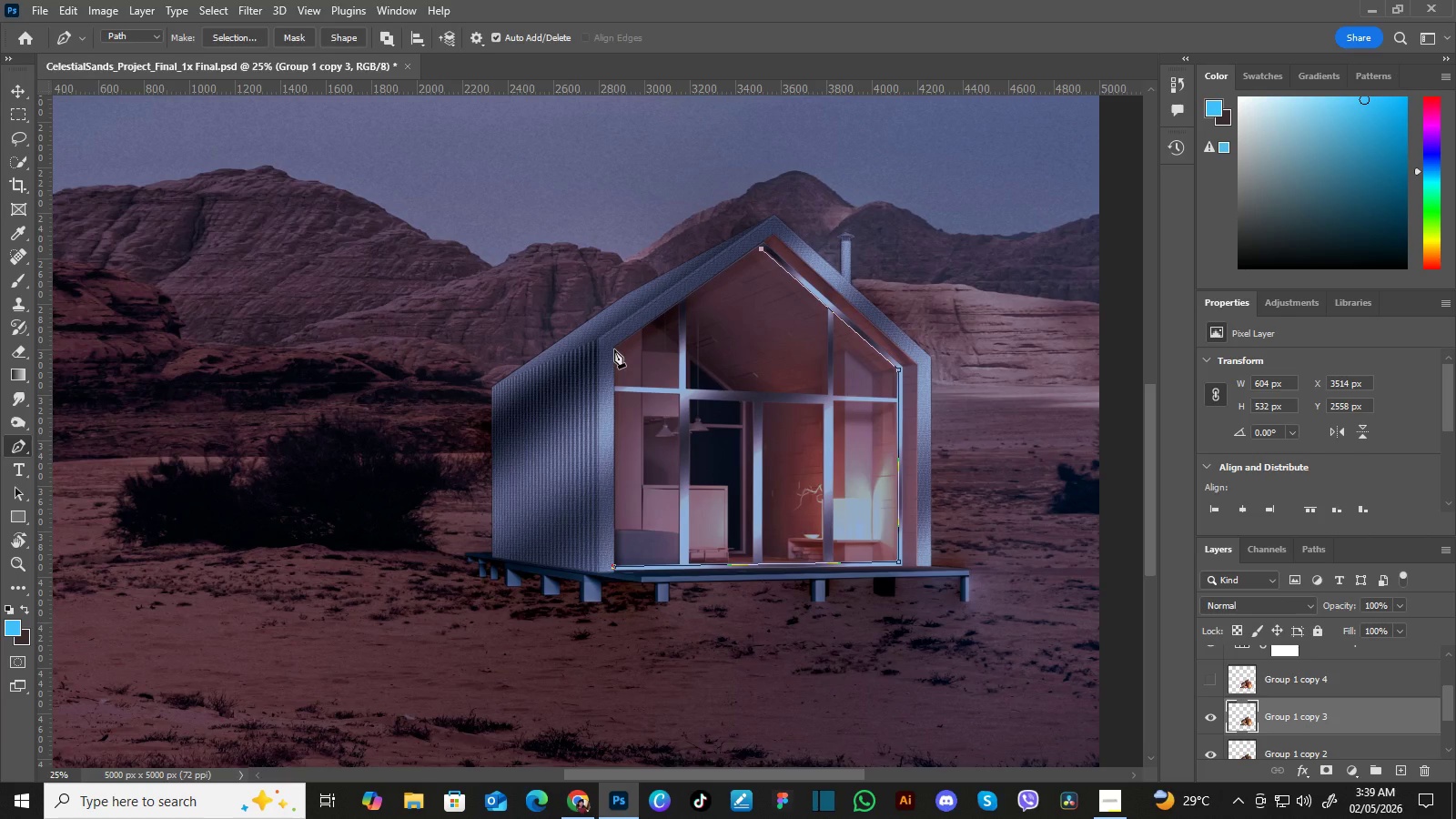 
left_click([614, 349])
 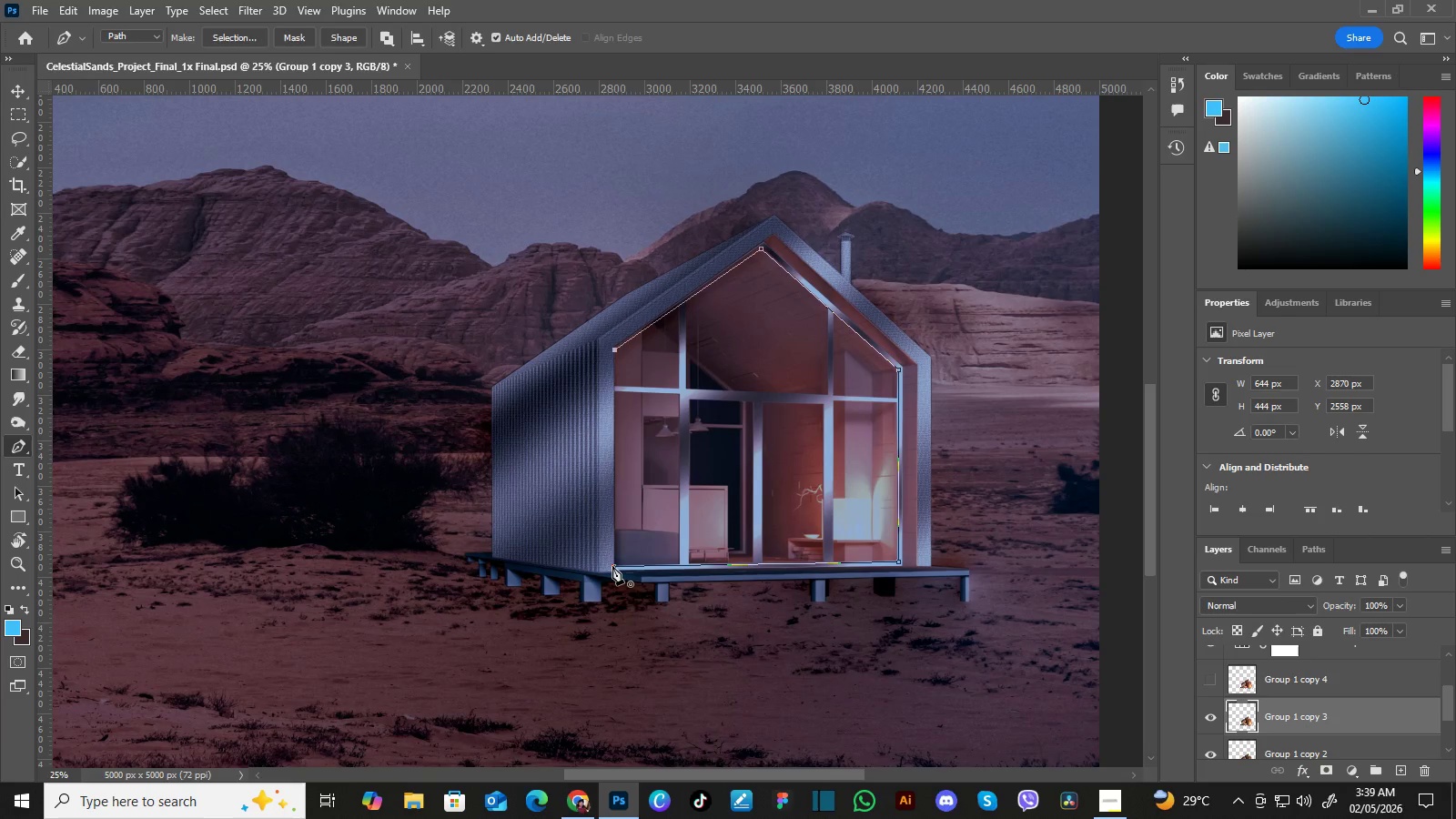 
left_click([612, 566])
 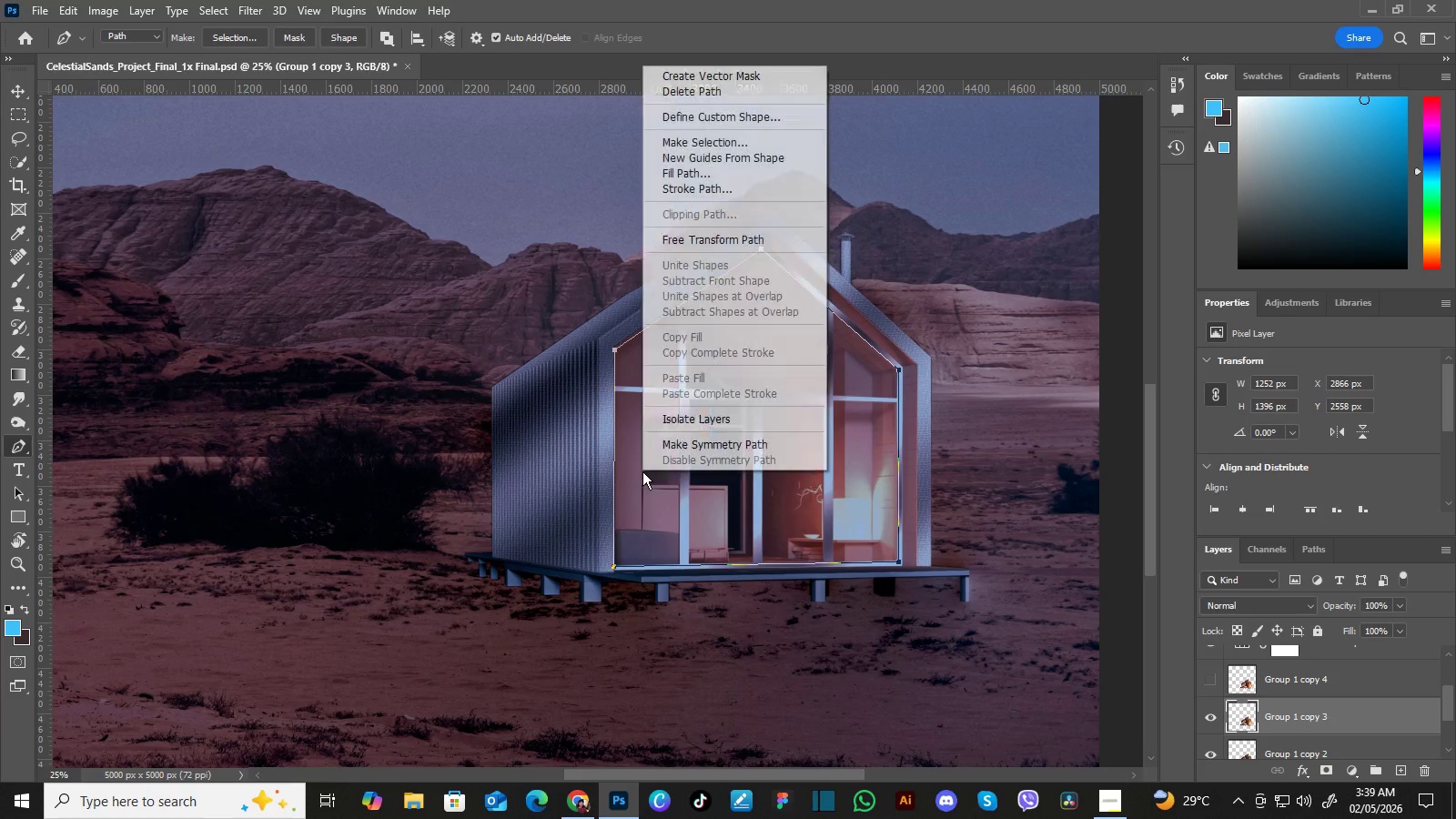 
right_click([642, 471])
 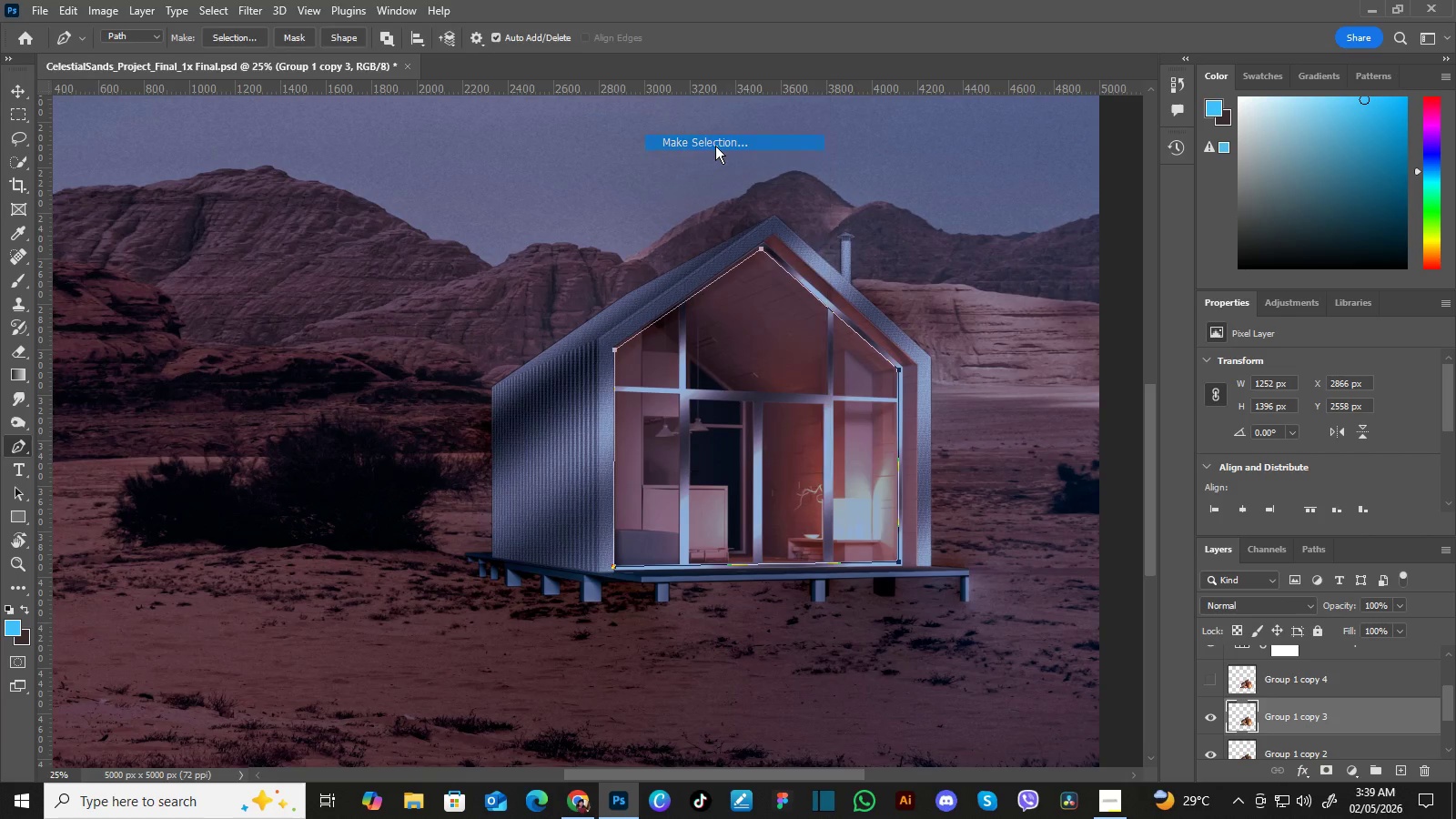 
left_click([715, 146])
 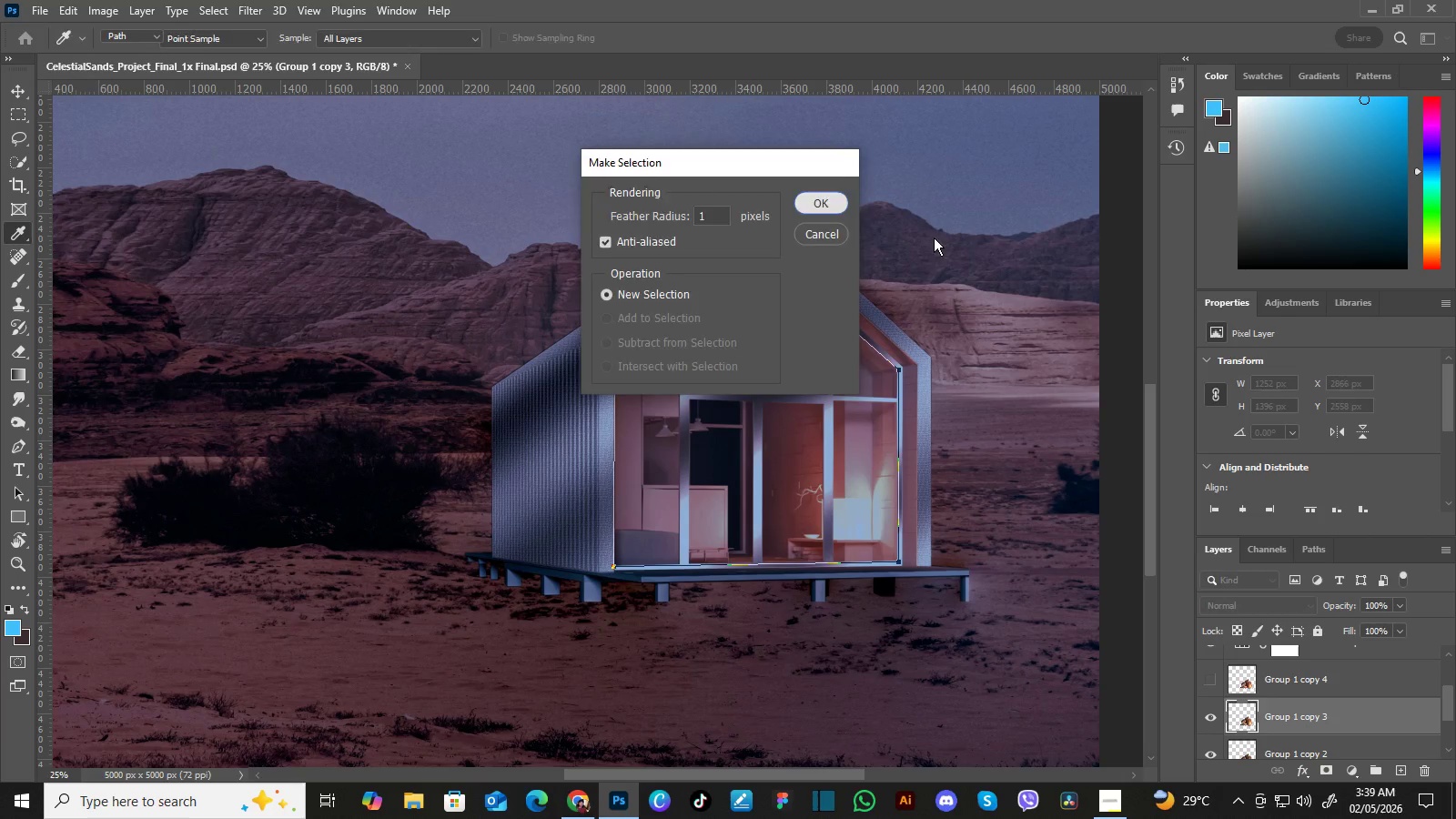 
left_click([822, 199])
 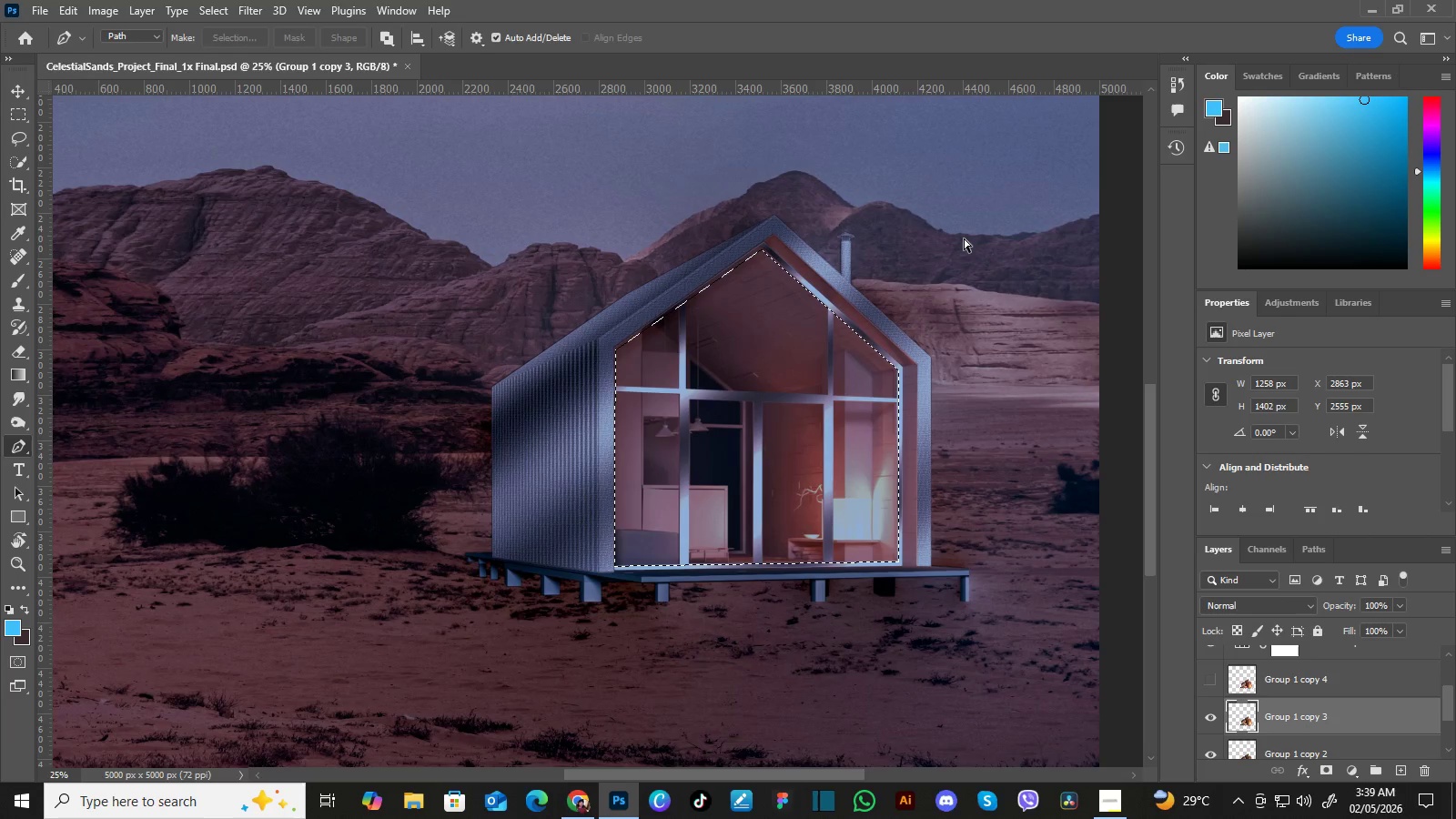 
key(Control+Shift+I)
 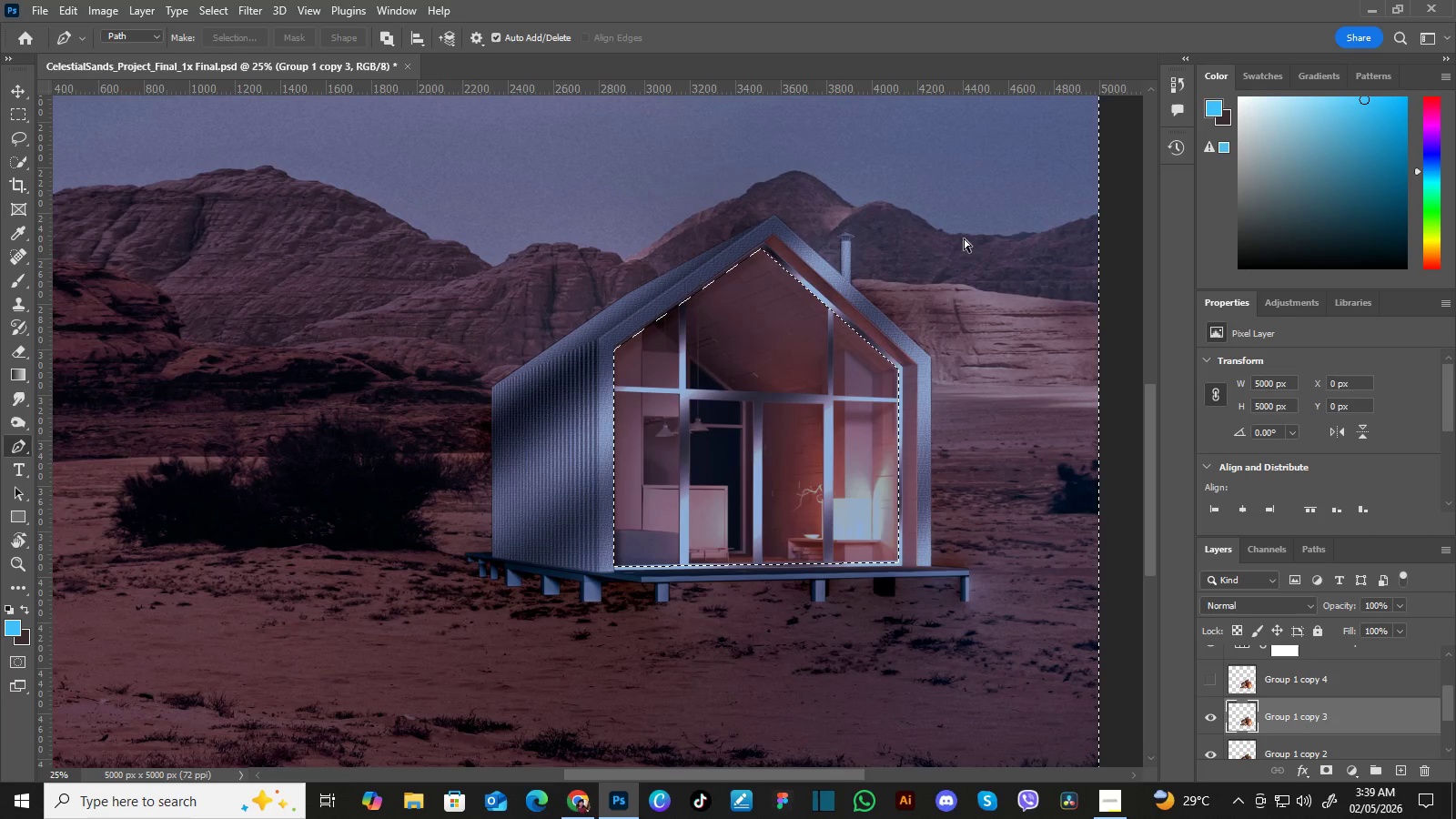 
key(Control+X)
 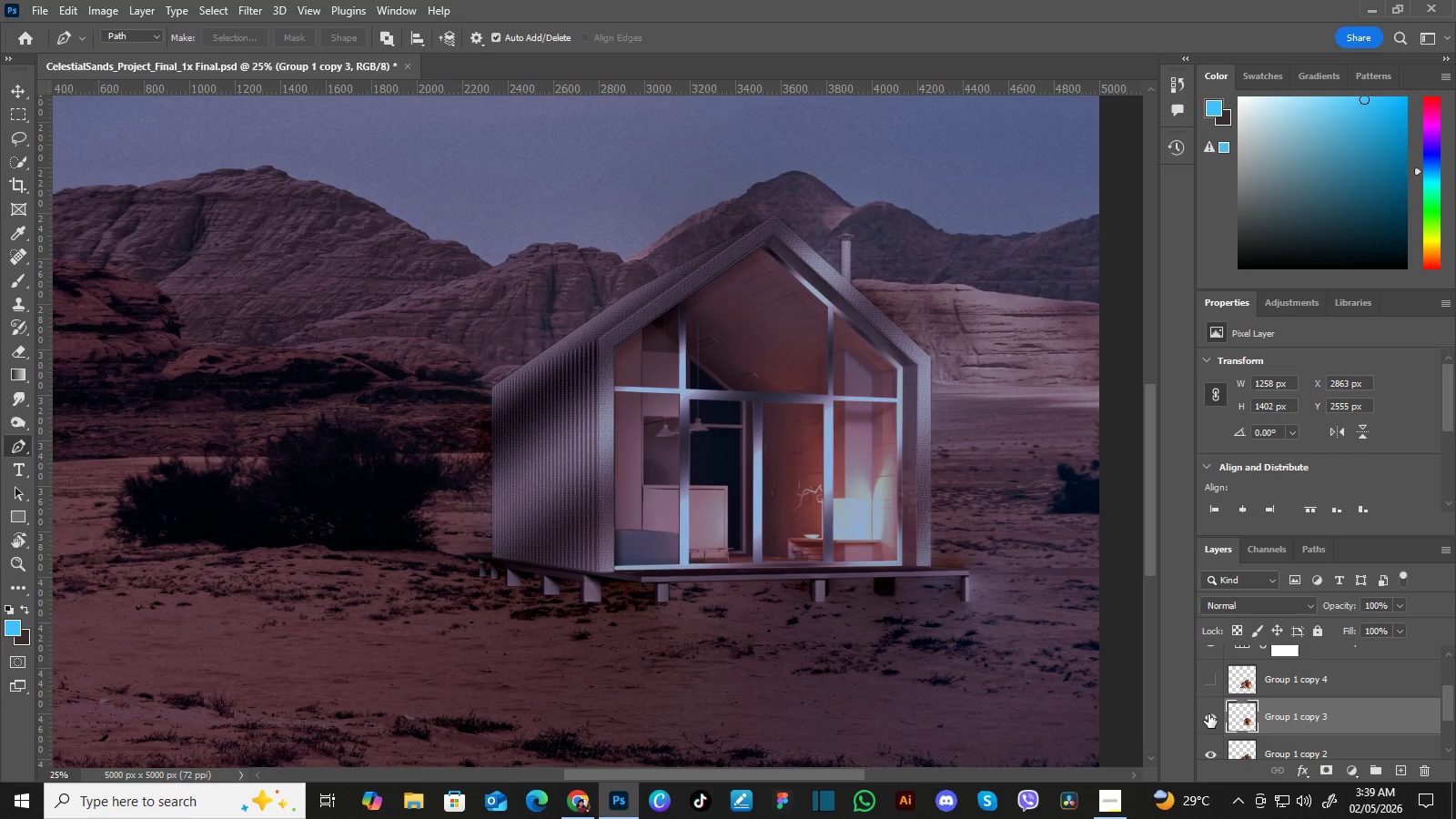 
left_click([1208, 714])
 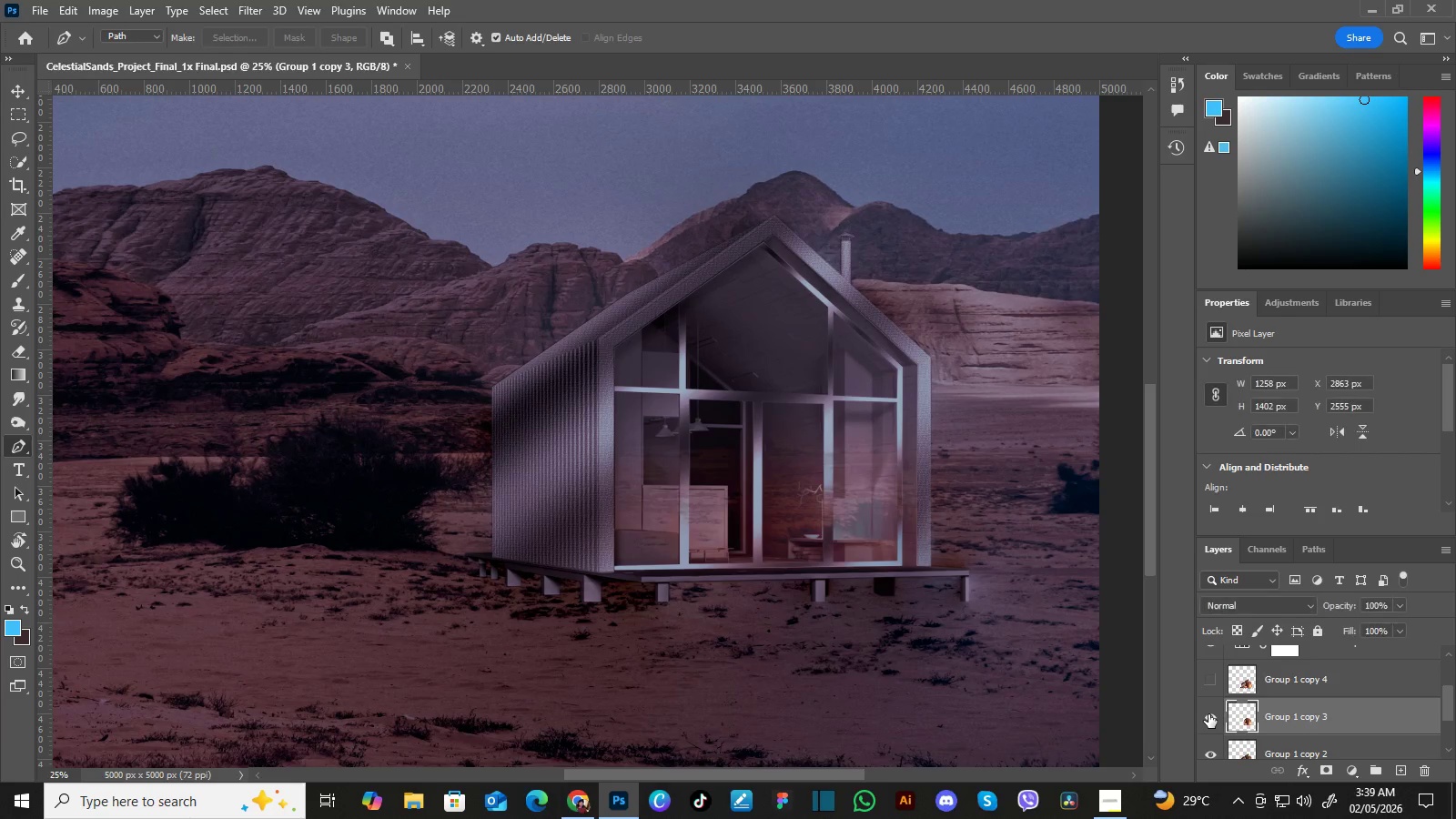 
left_click([1208, 714])
 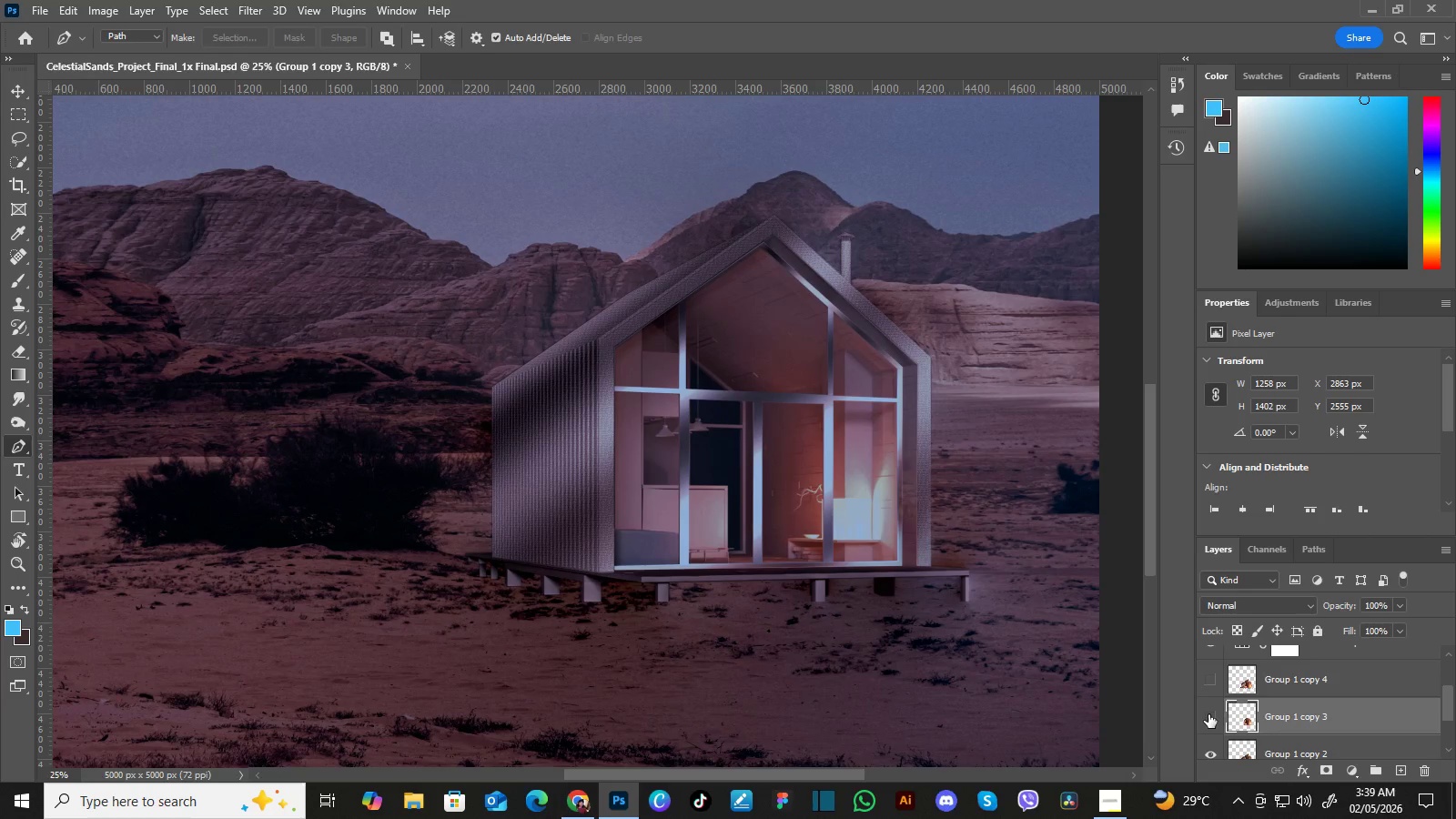 
left_click([1208, 714])
 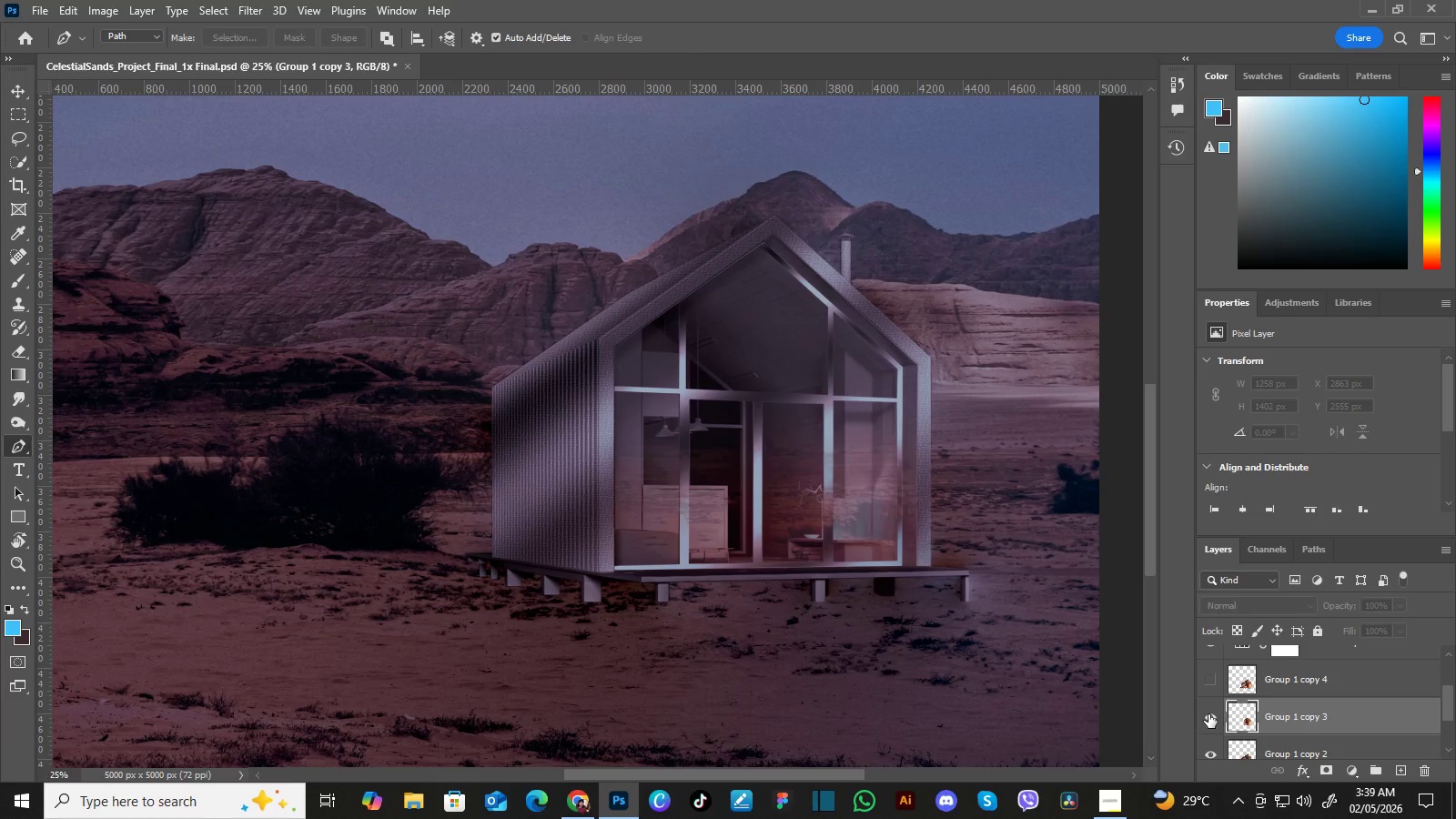 
left_click([1208, 714])
 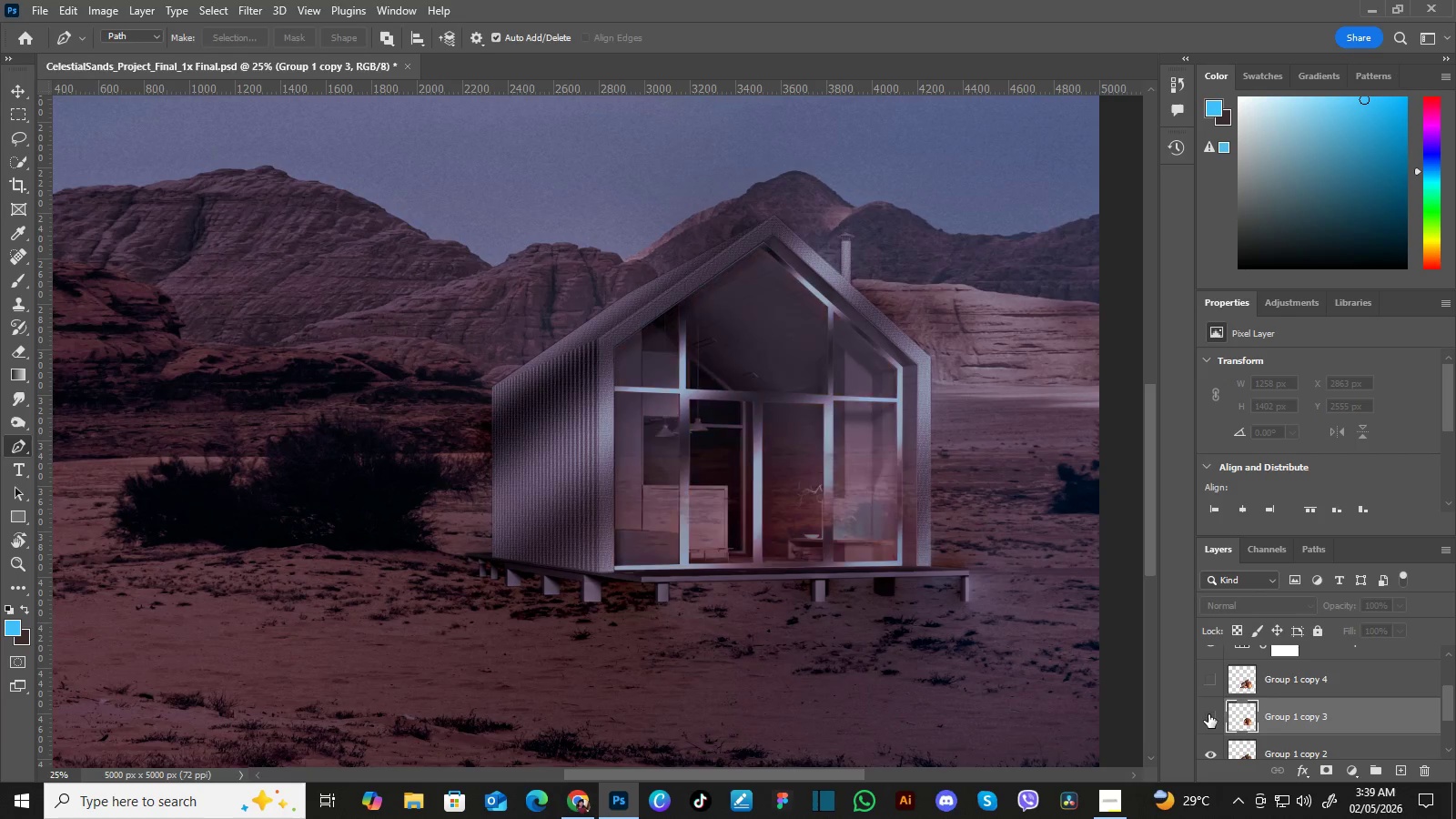 
left_click([1208, 714])
 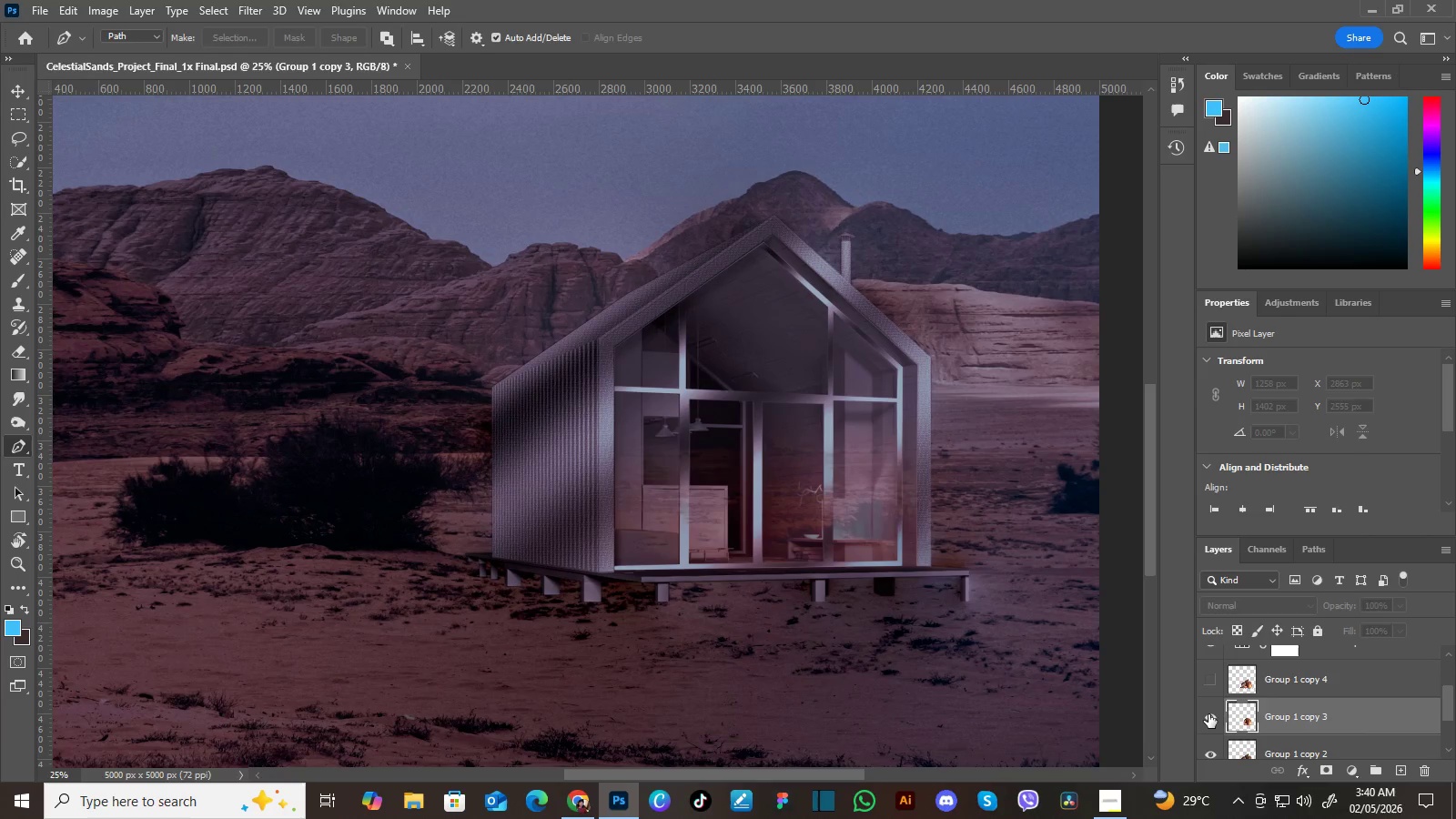 
left_click([1208, 714])
 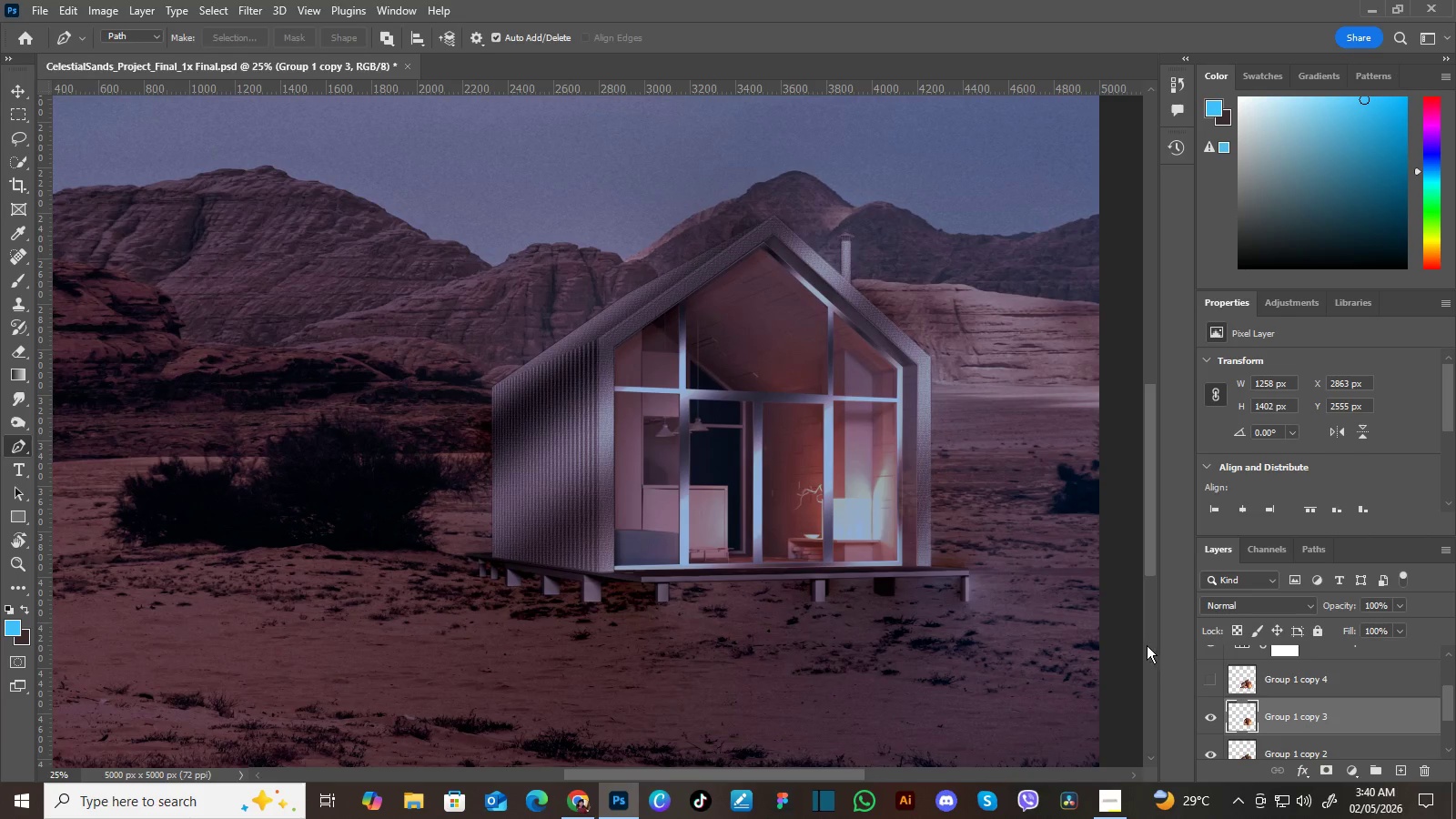 
mouse_move([1175, 667])
 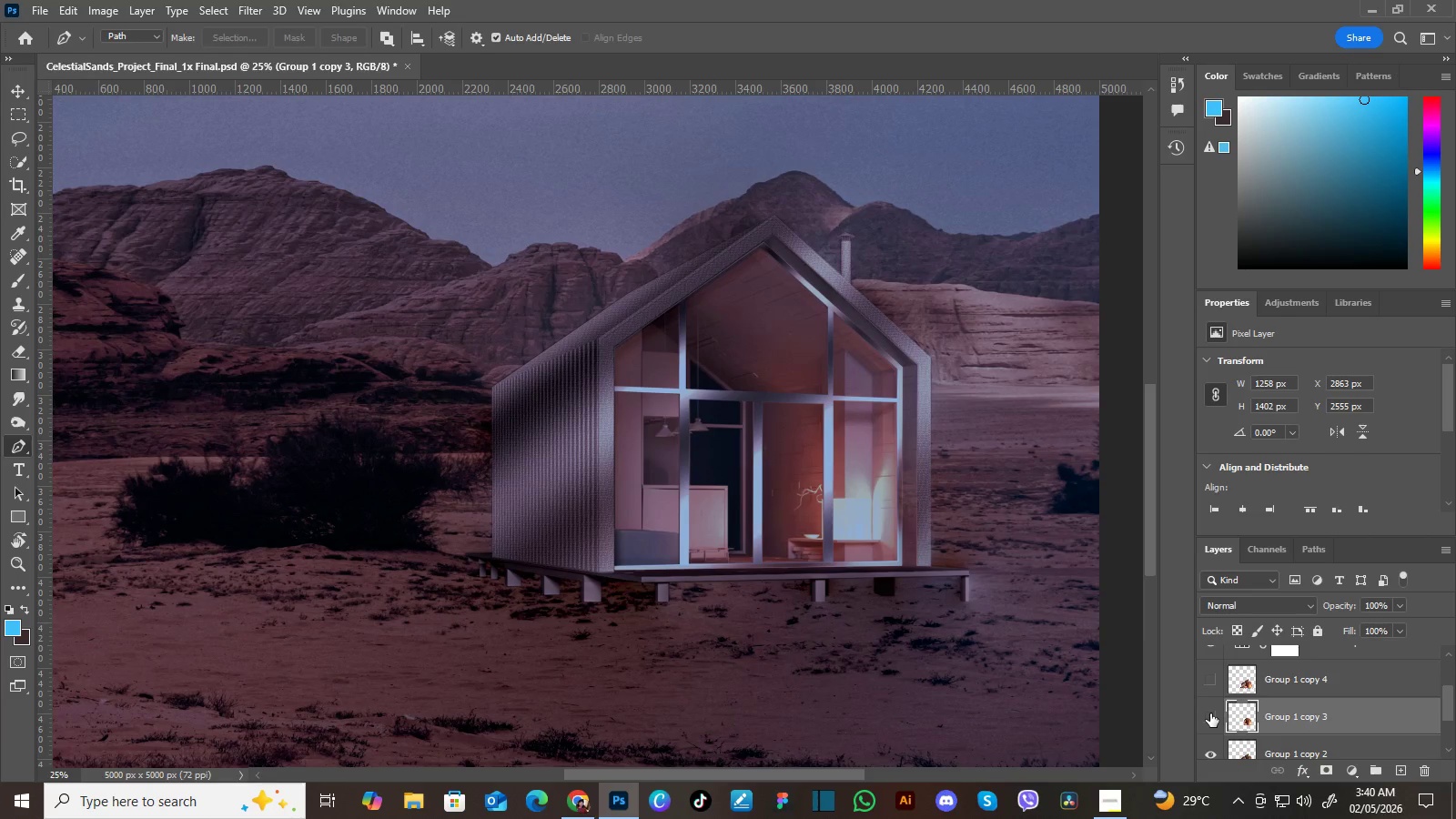 
left_click([1210, 713])
 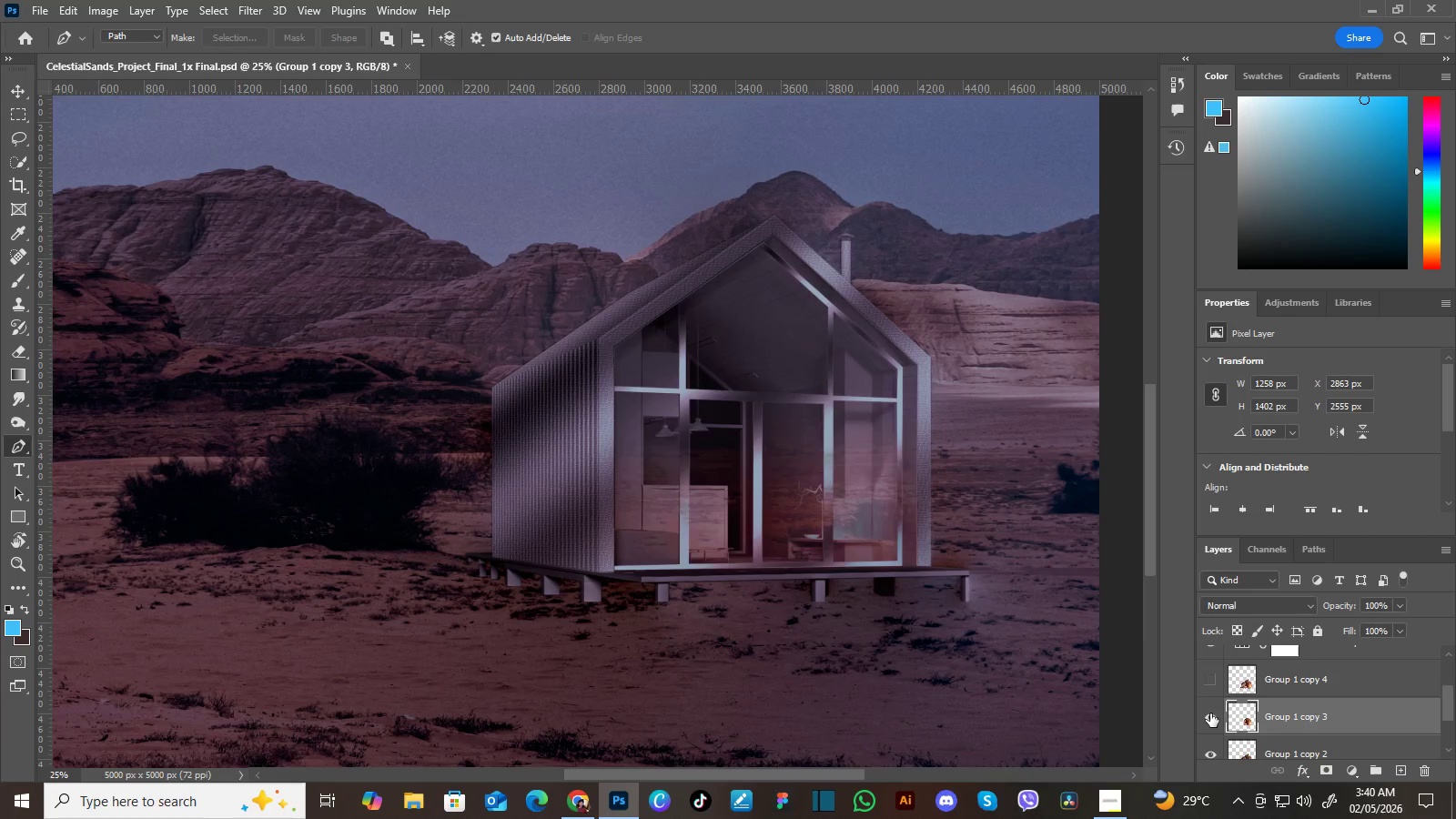 
left_click([1210, 713])
 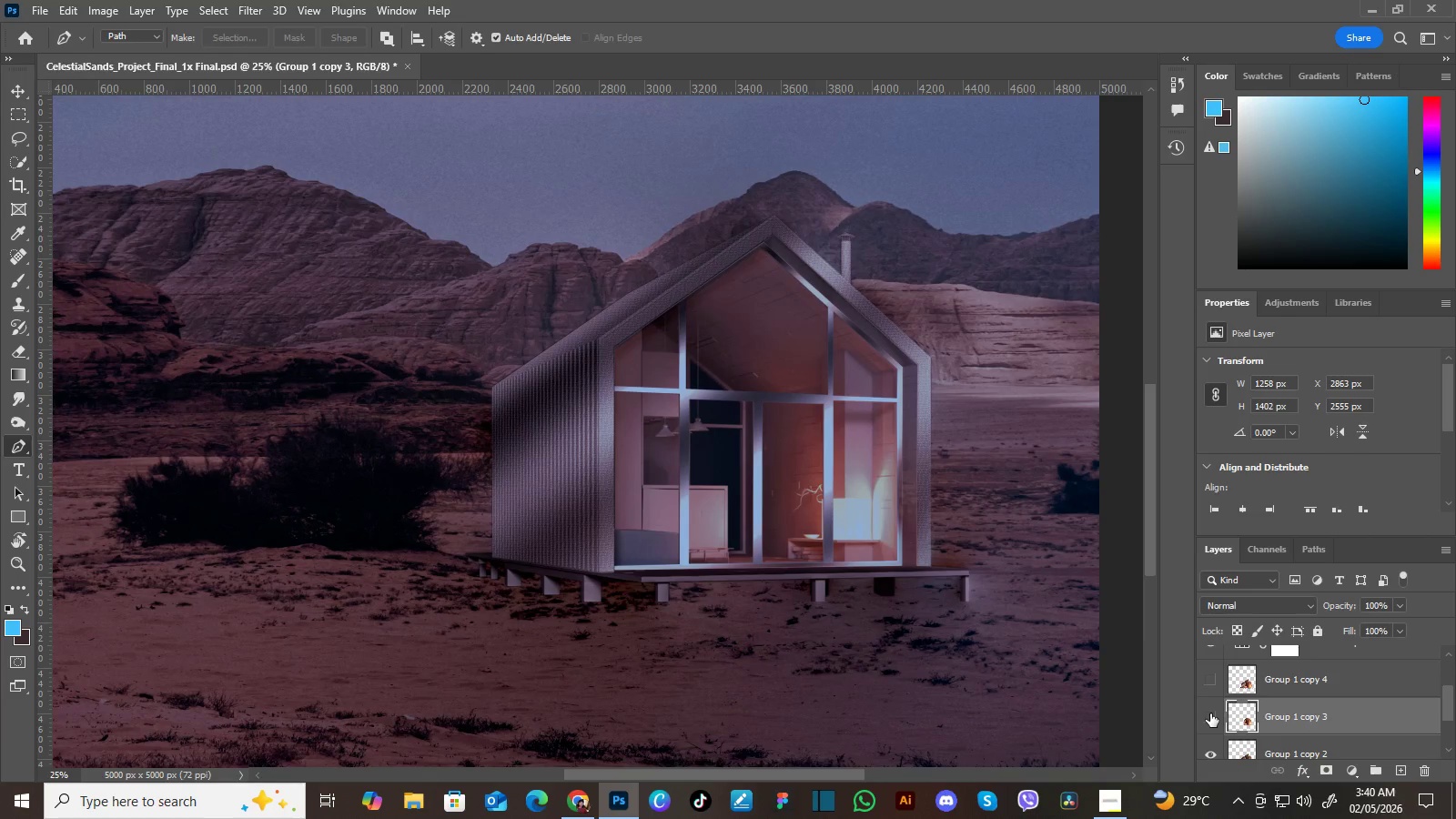 
left_click([1210, 713])
 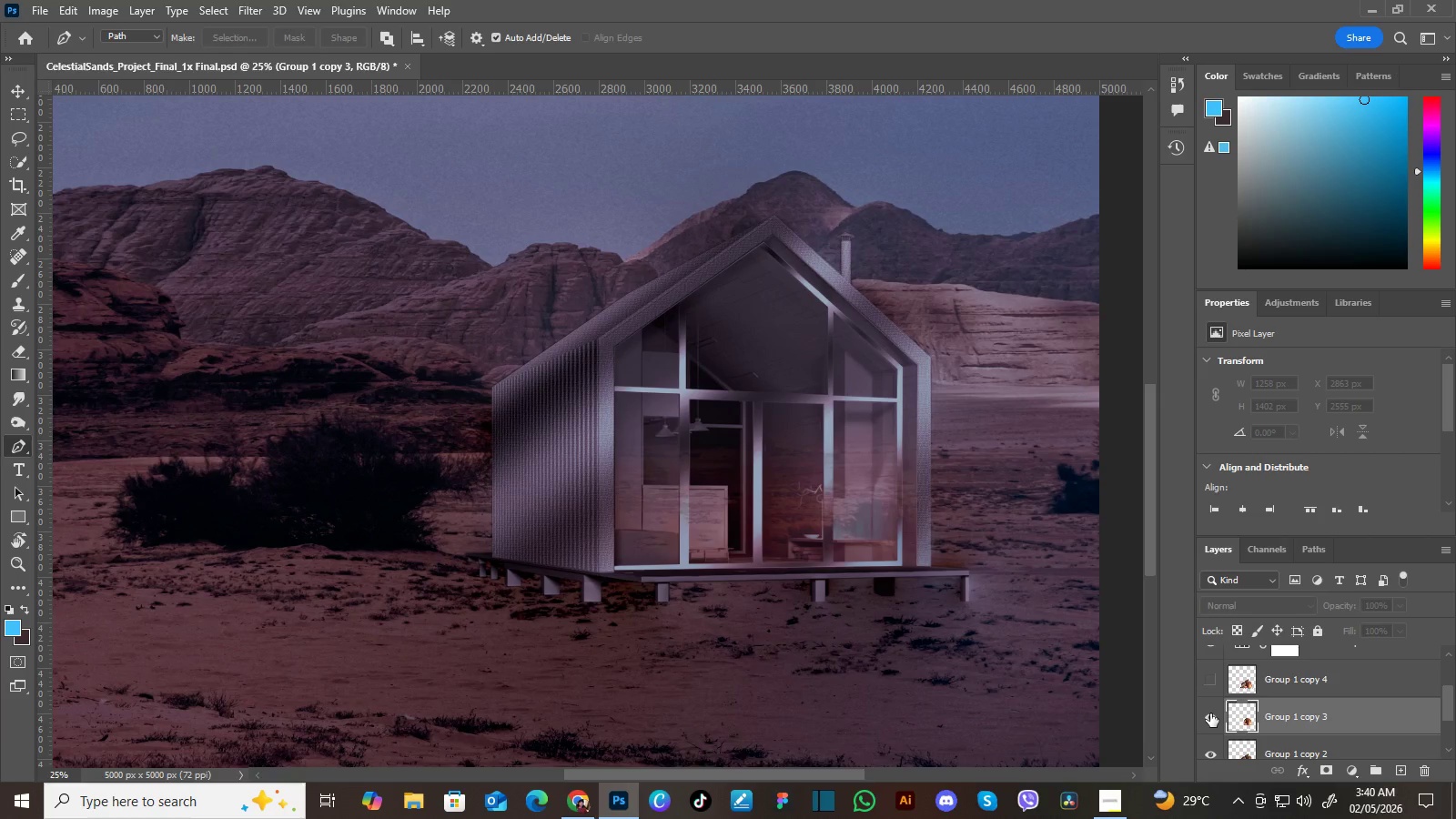 
left_click([1210, 713])
 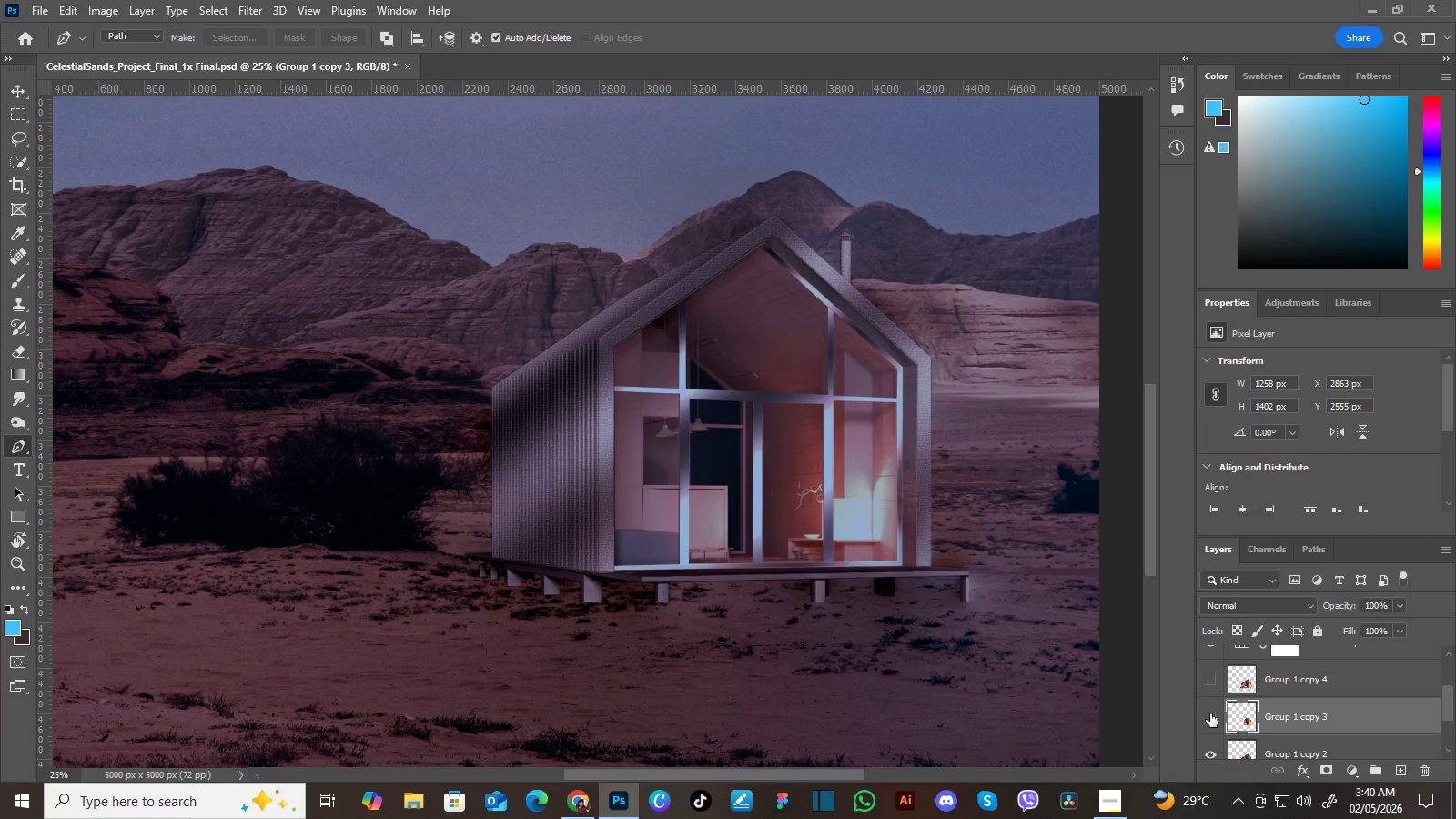 
left_click([1210, 713])
 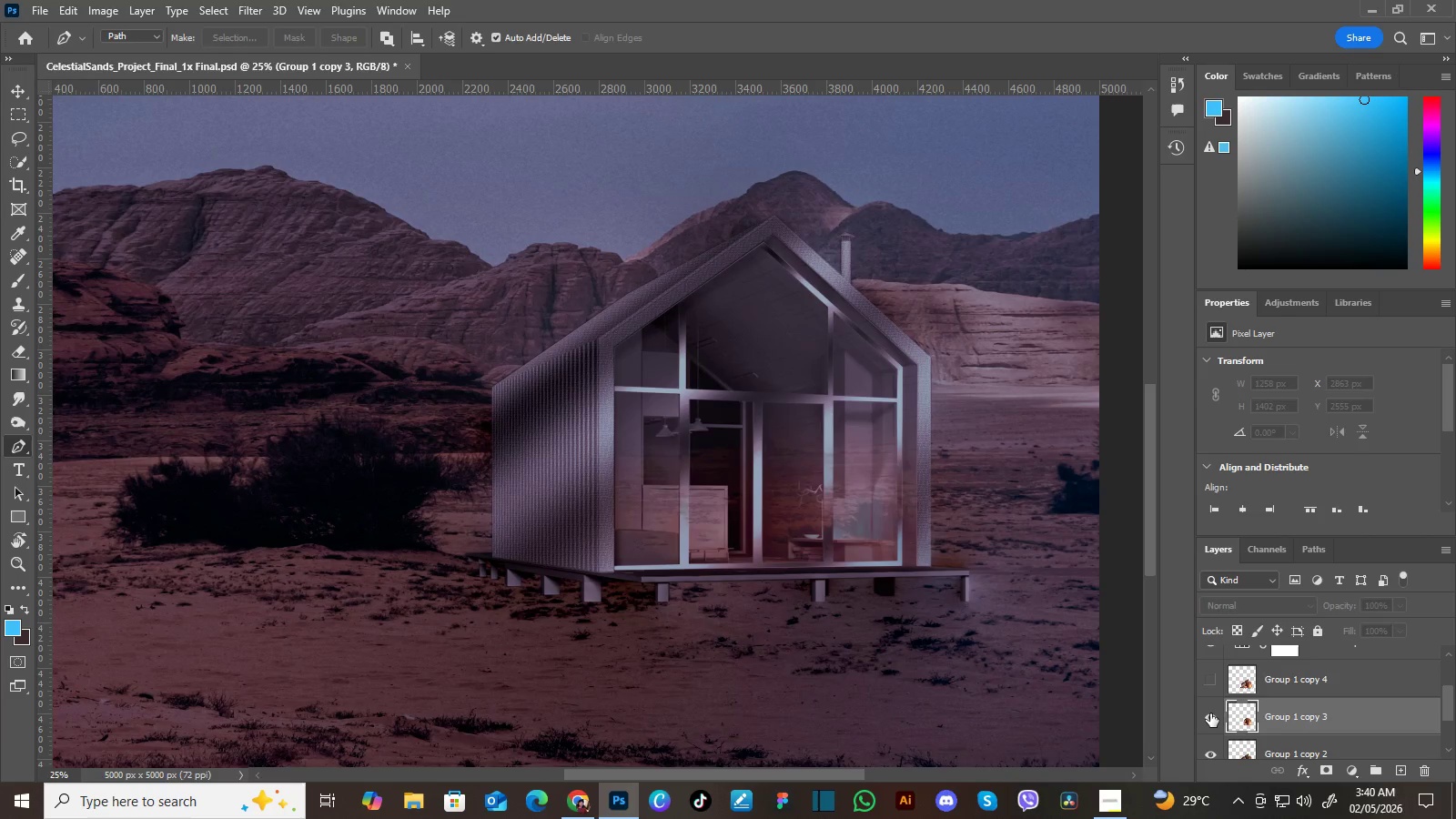 
left_click([1210, 713])
 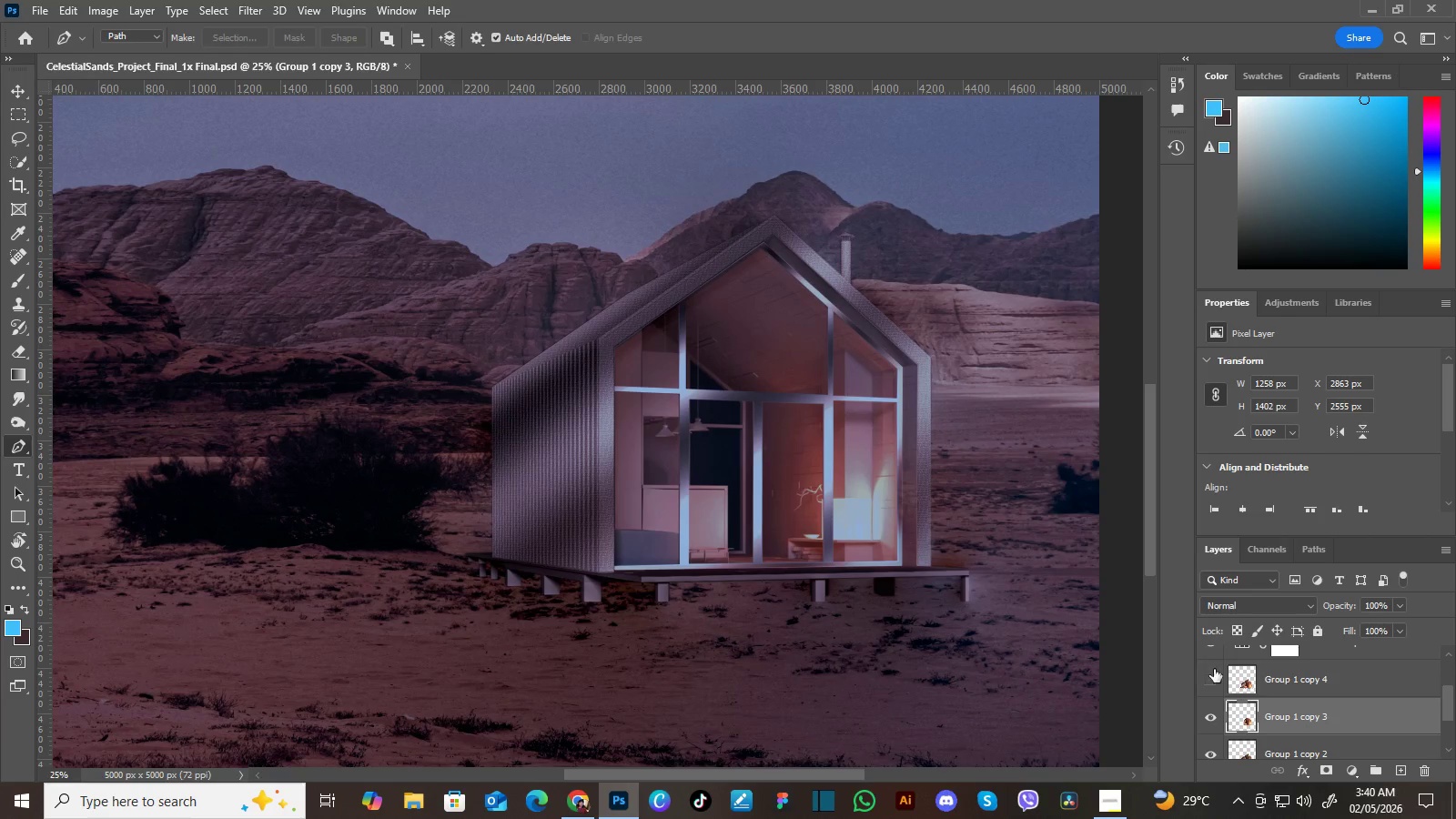 
wait(5.73)
 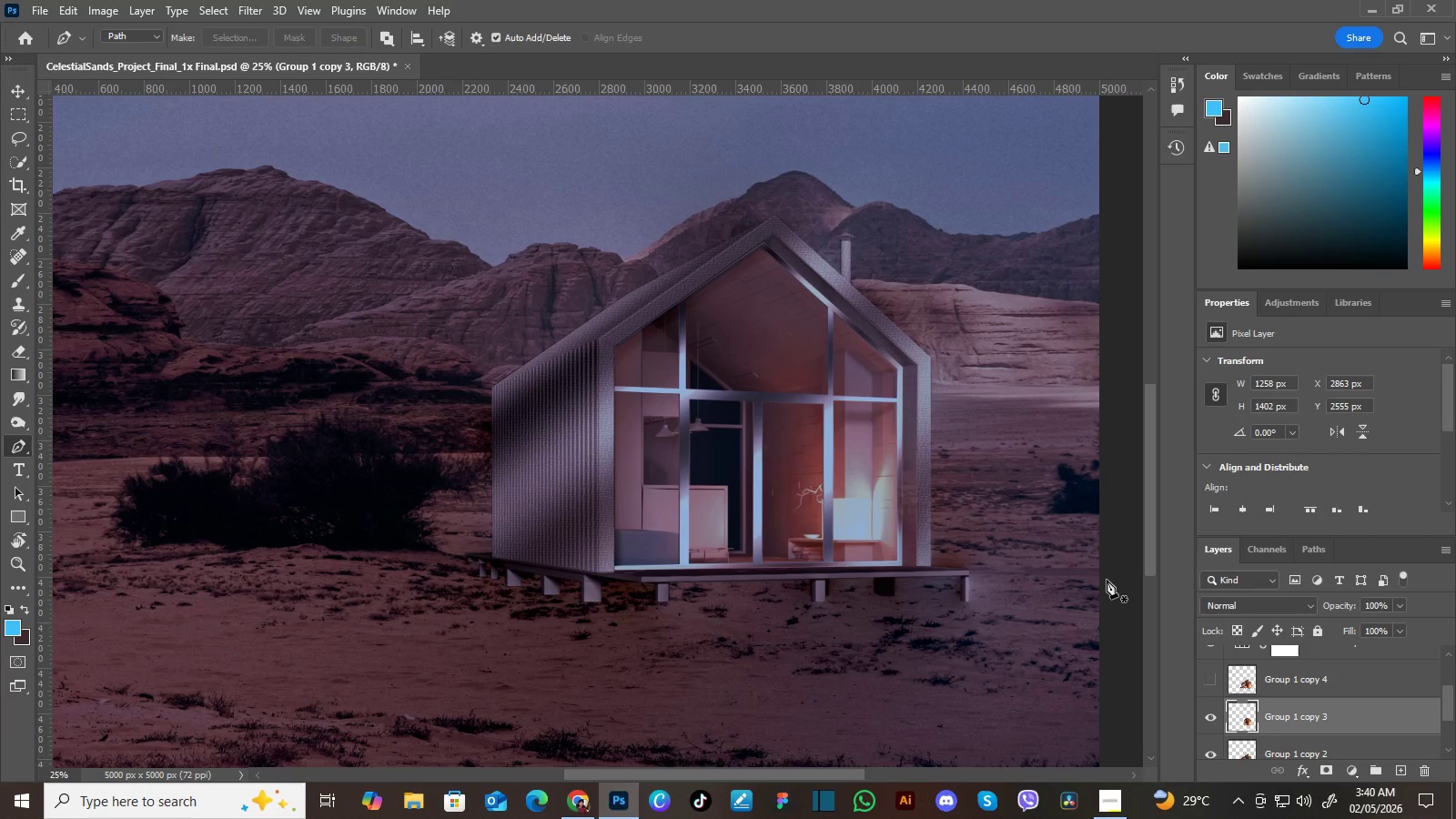 
left_click([1212, 708])
 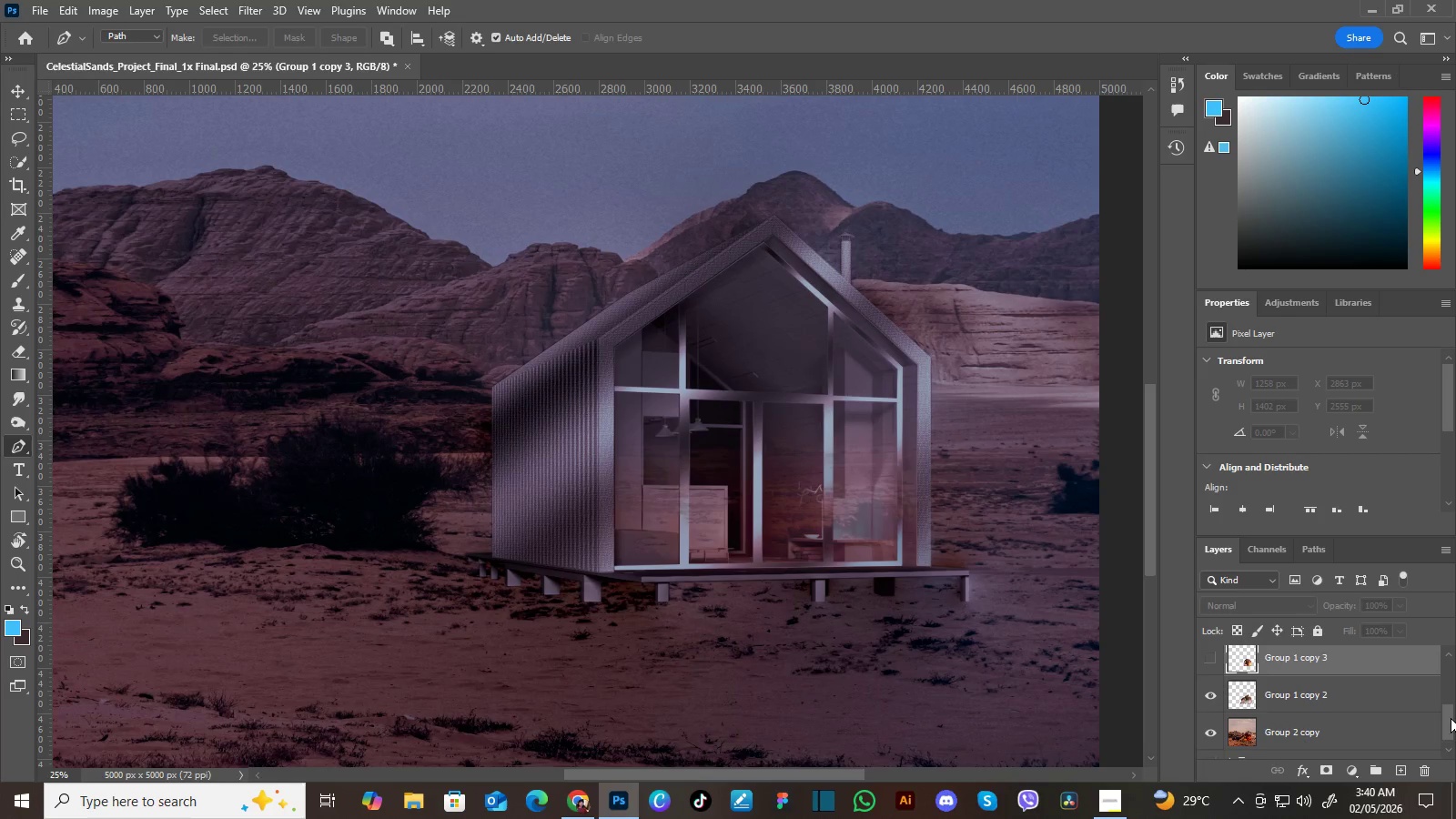 
left_click_drag(start_coordinate=[1451, 700], to_coordinate=[1451, 721])
 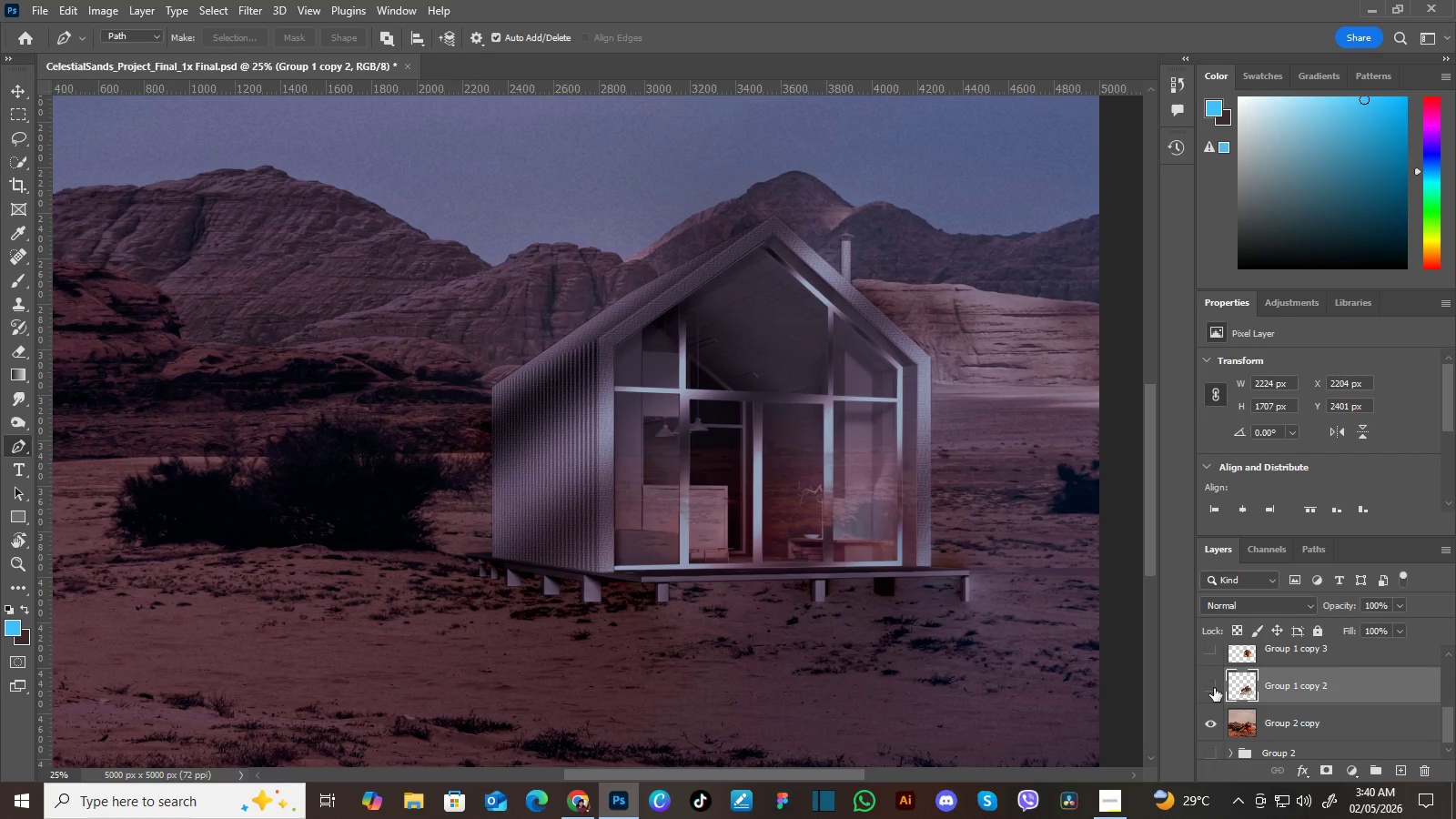 
left_click([1214, 688])
 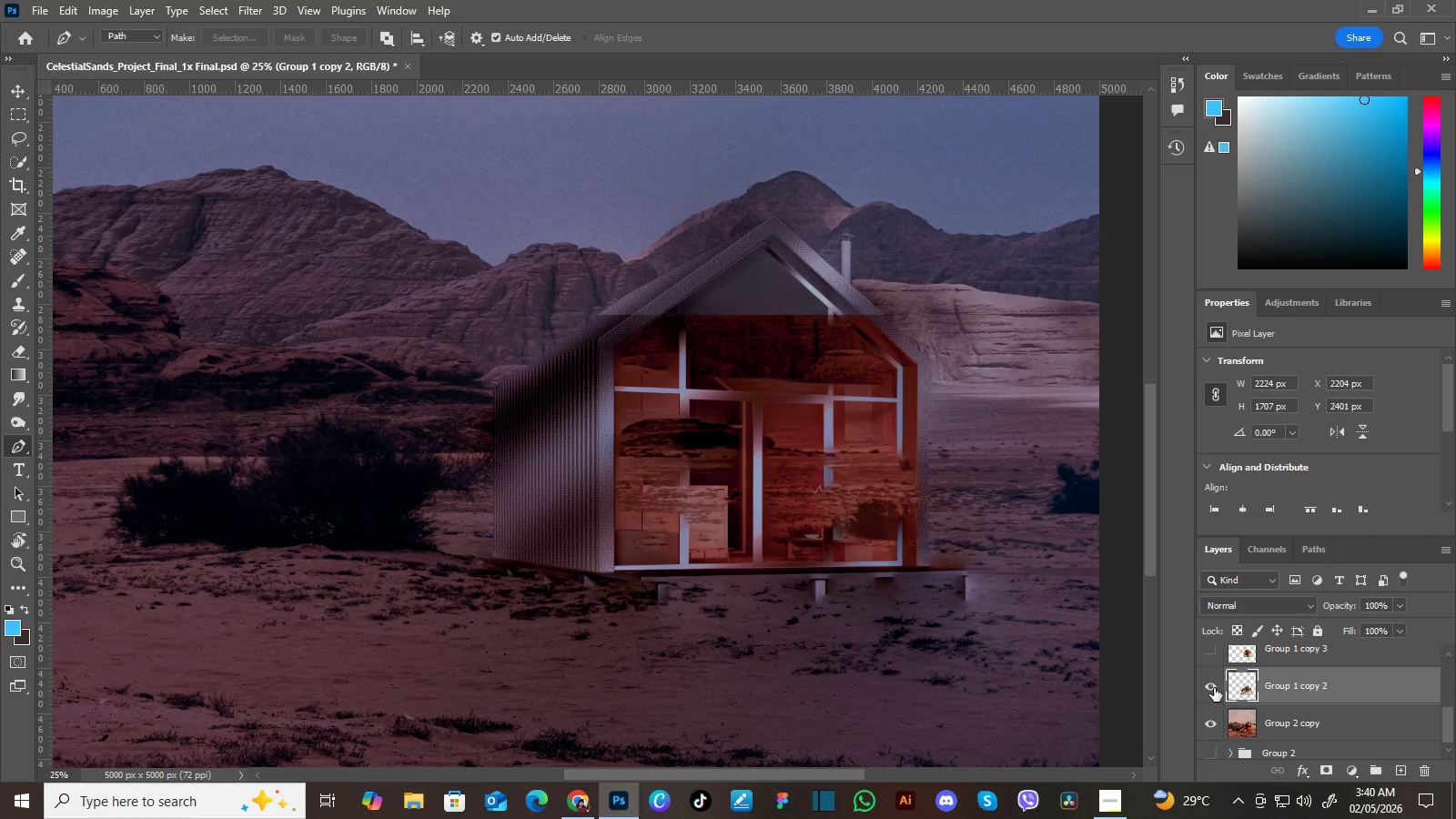 
left_click([1214, 688])
 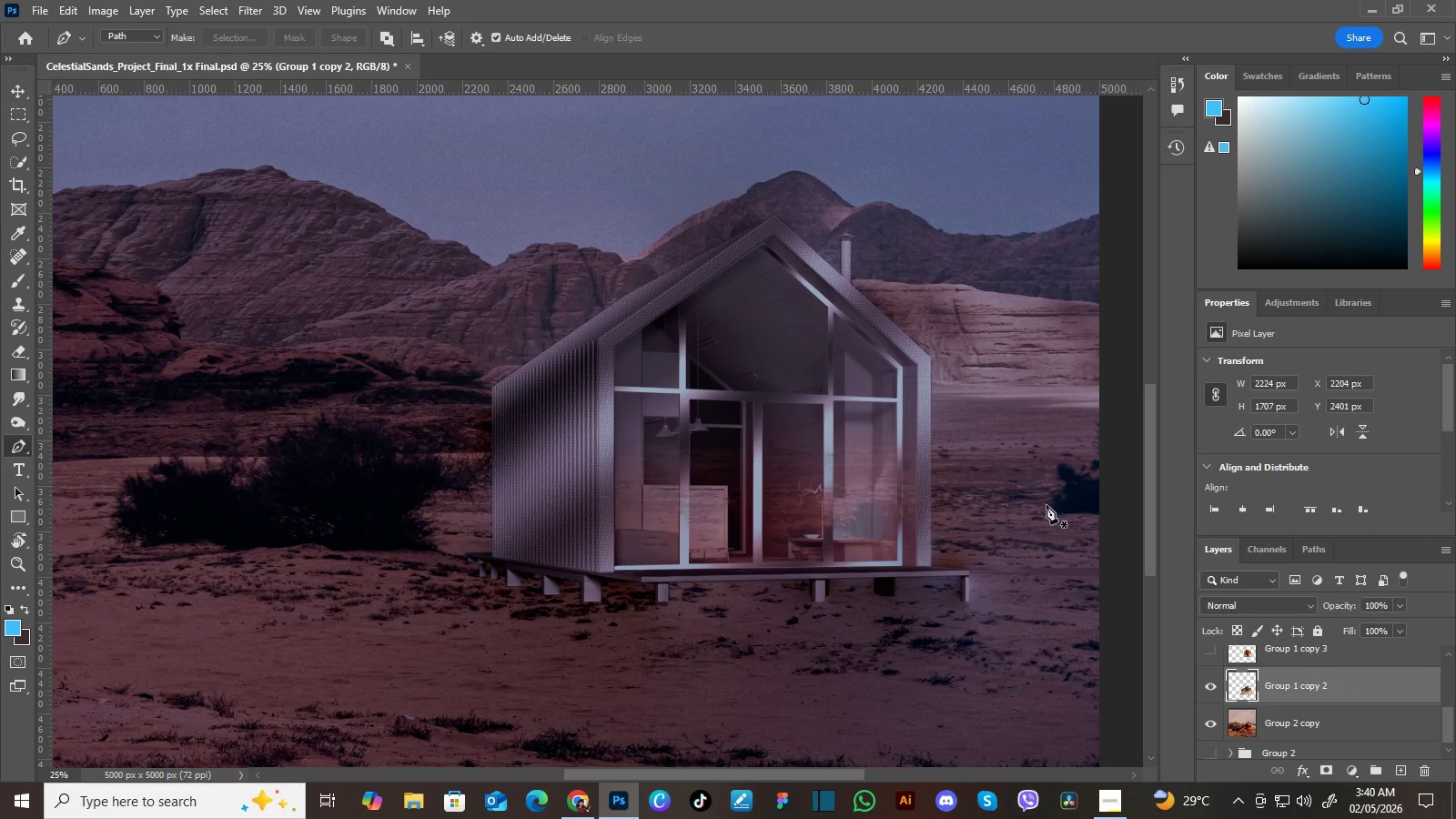 
hold_key(key=Space, duration=1.36)
 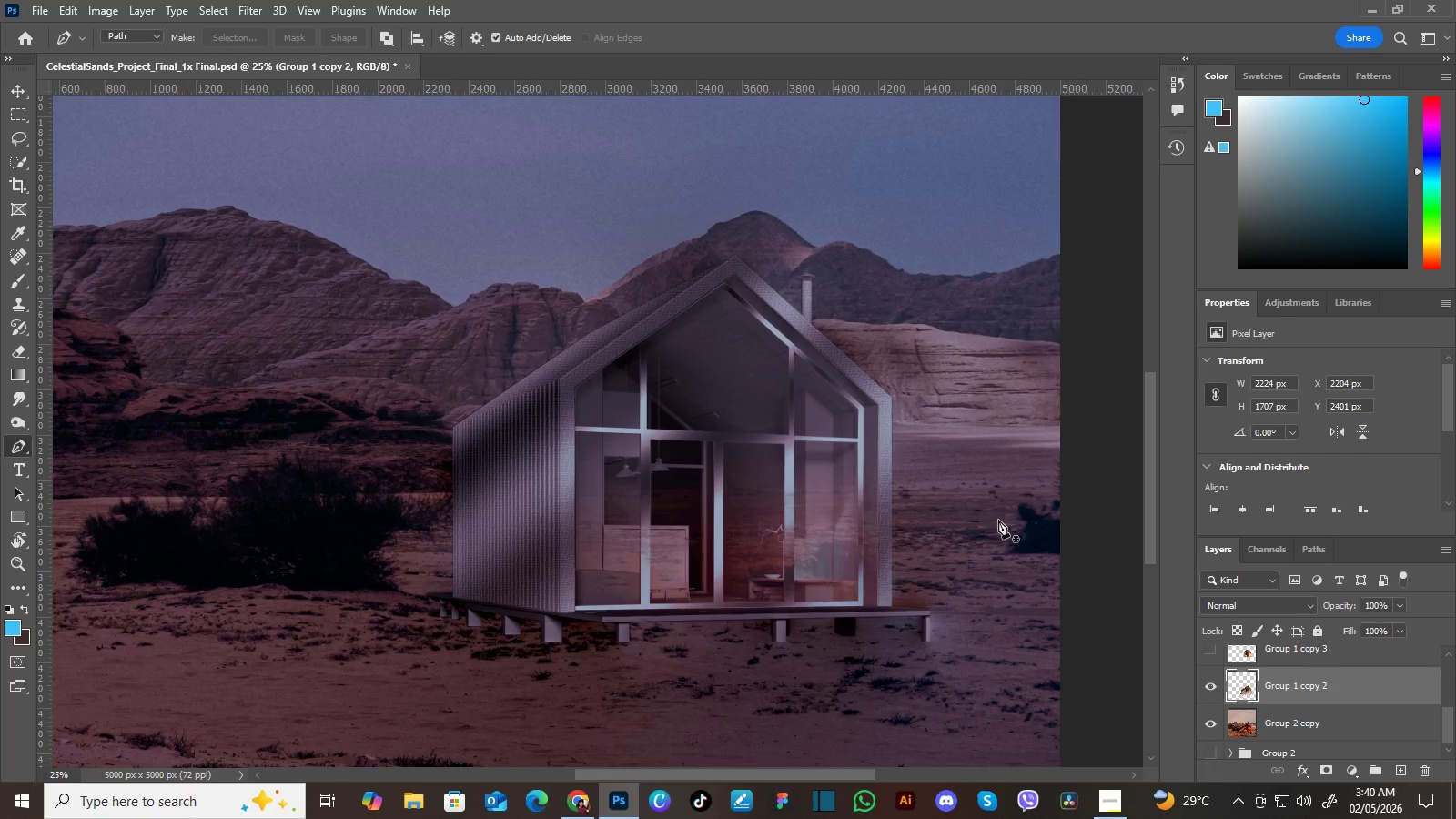 
left_click_drag(start_coordinate=[1042, 509], to_coordinate=[1010, 539])
 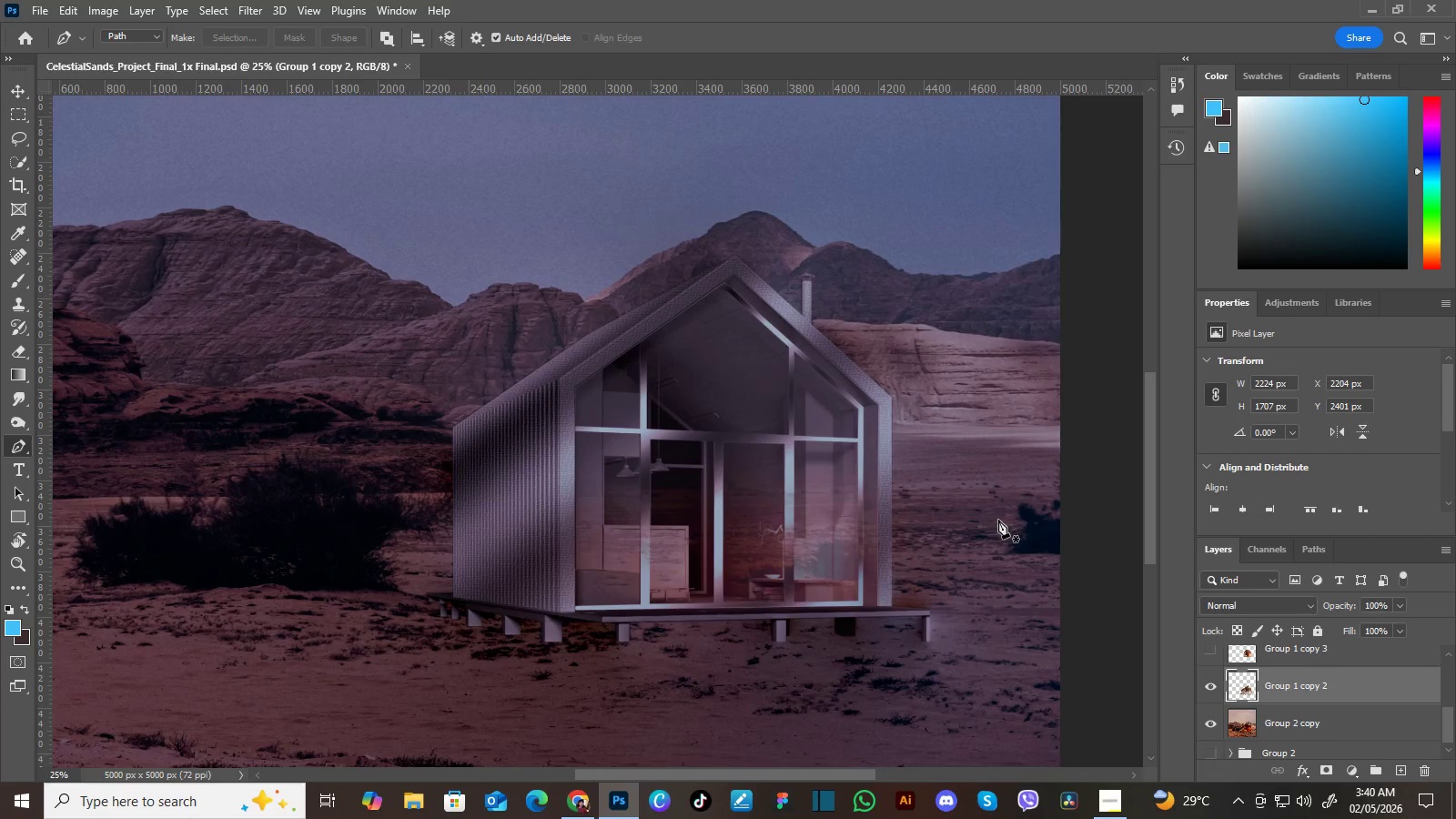 
left_click_drag(start_coordinate=[1006, 510], to_coordinate=[998, 520])
 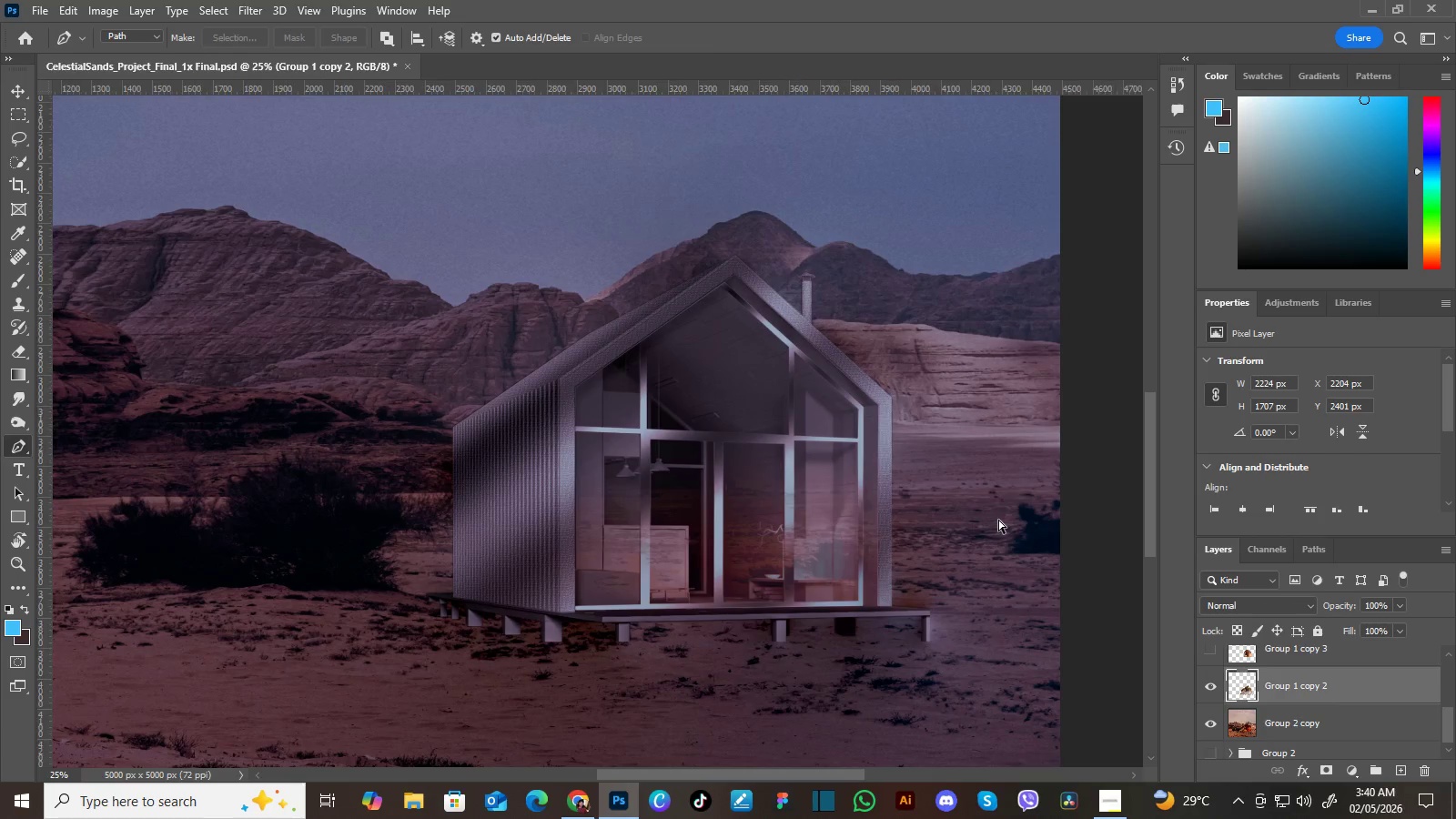 
key(Control+Equal)
 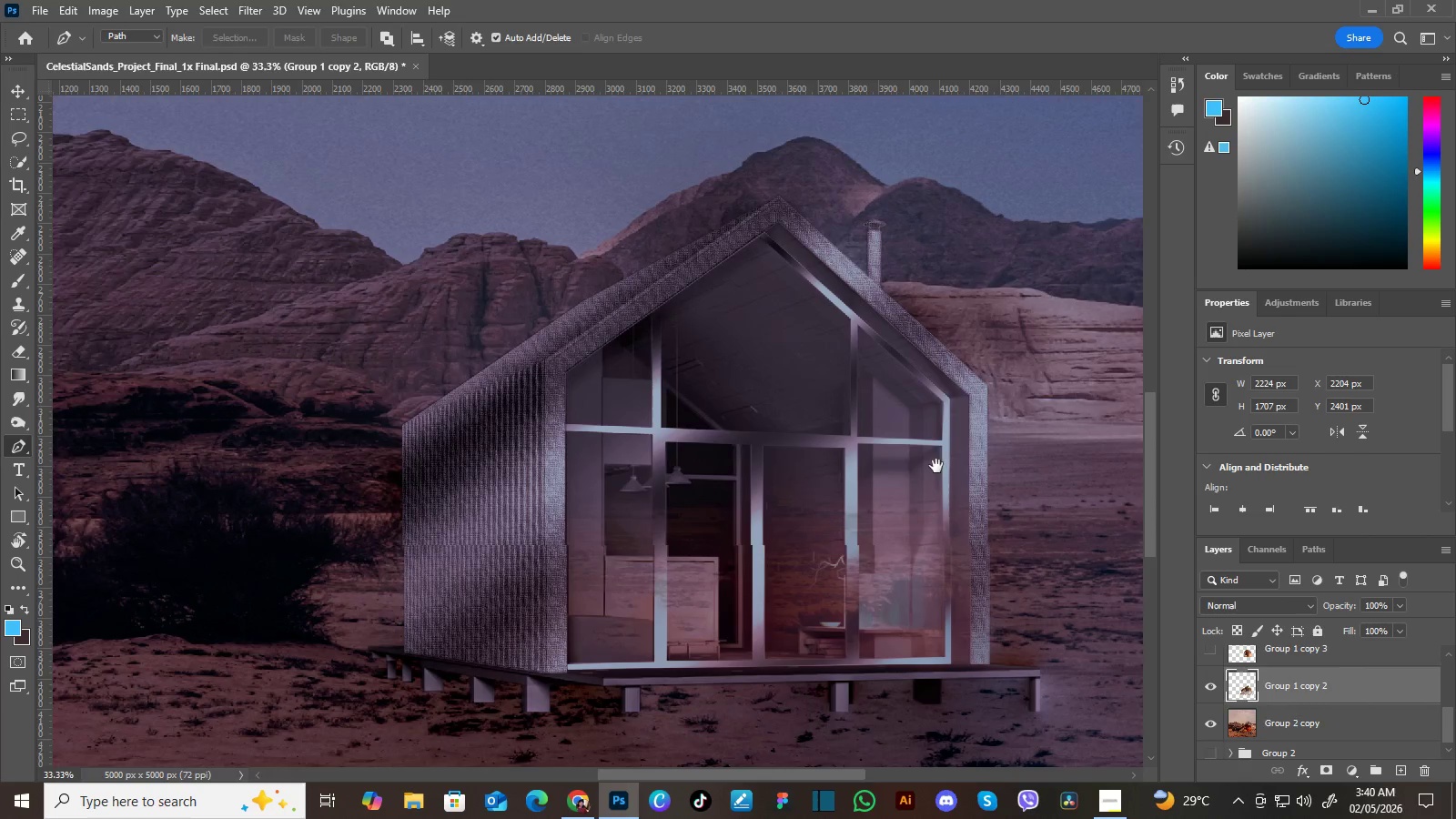 
hold_key(key=Space, duration=1.31)
 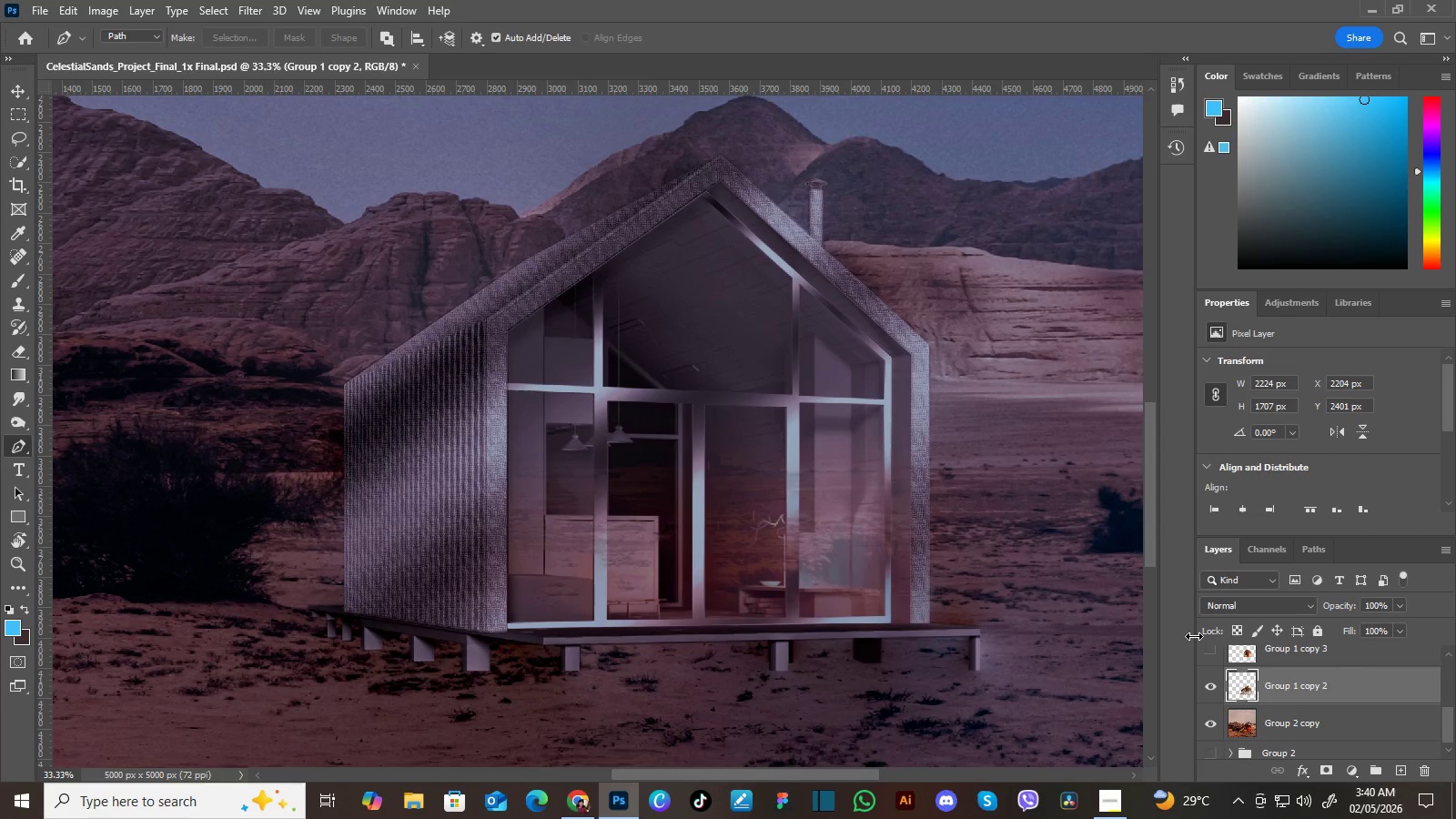 
left_click_drag(start_coordinate=[986, 500], to_coordinate=[930, 461])
 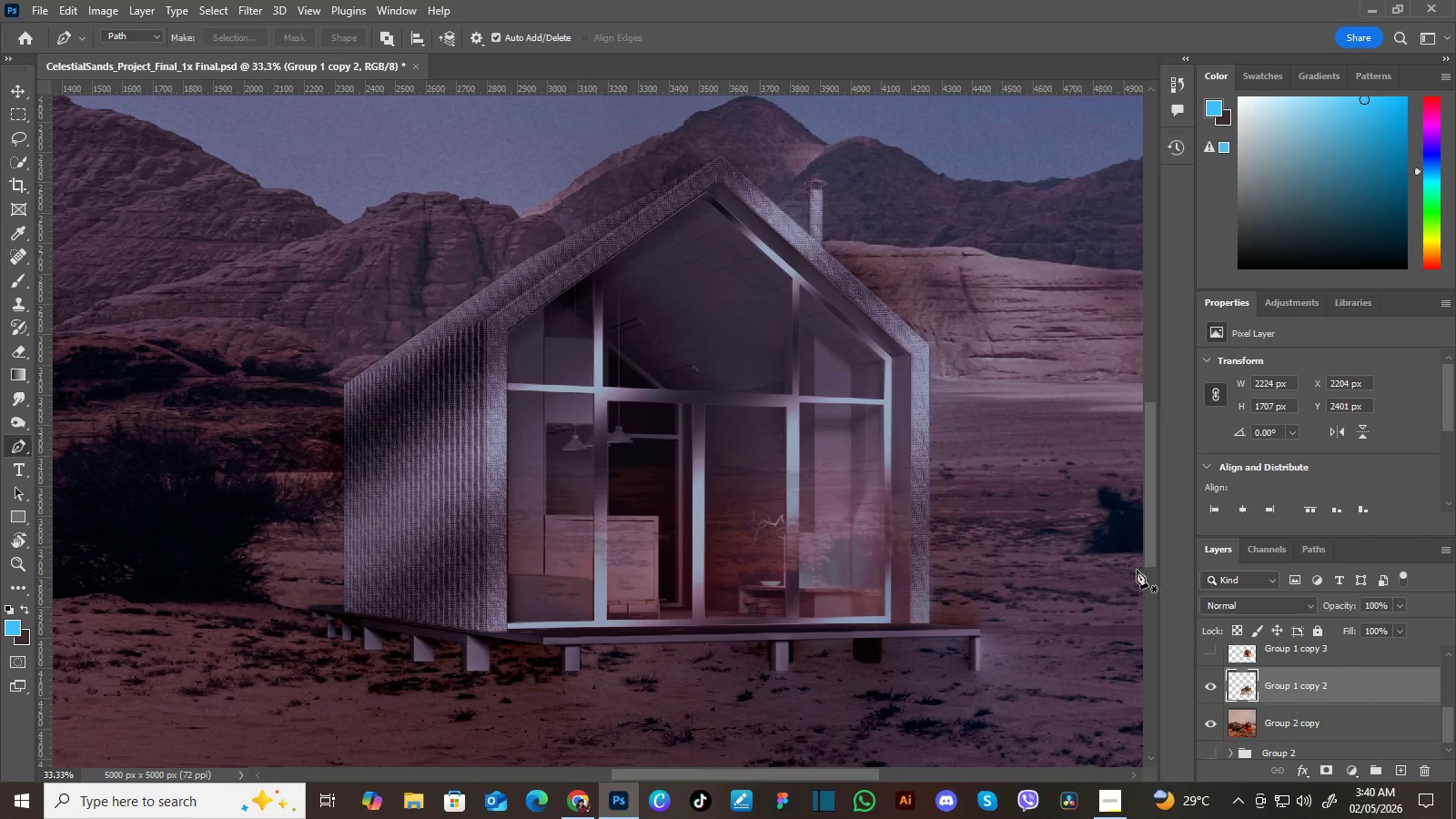 
left_click_drag(start_coordinate=[948, 465], to_coordinate=[944, 463])
 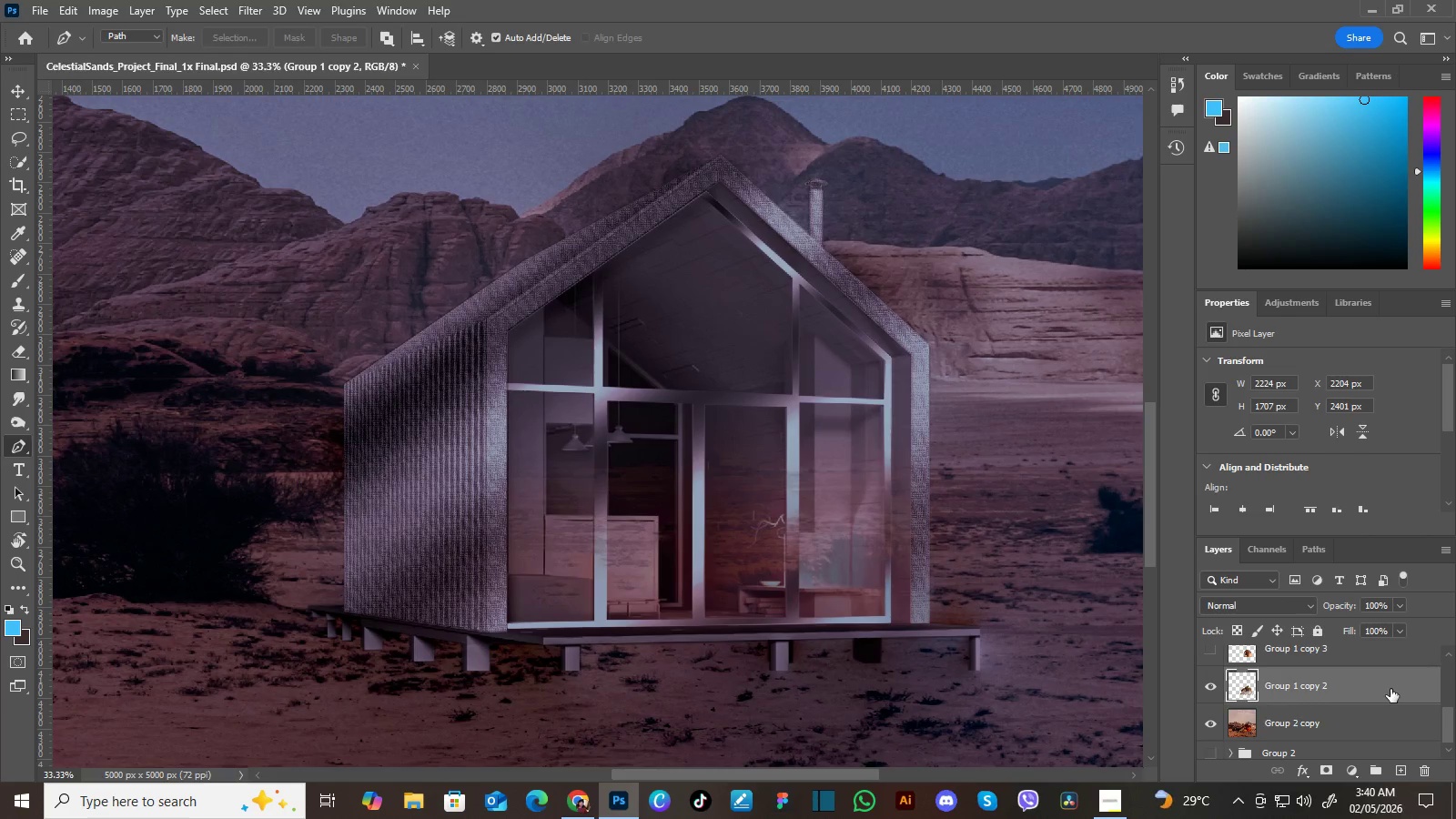 
wait(9.53)
 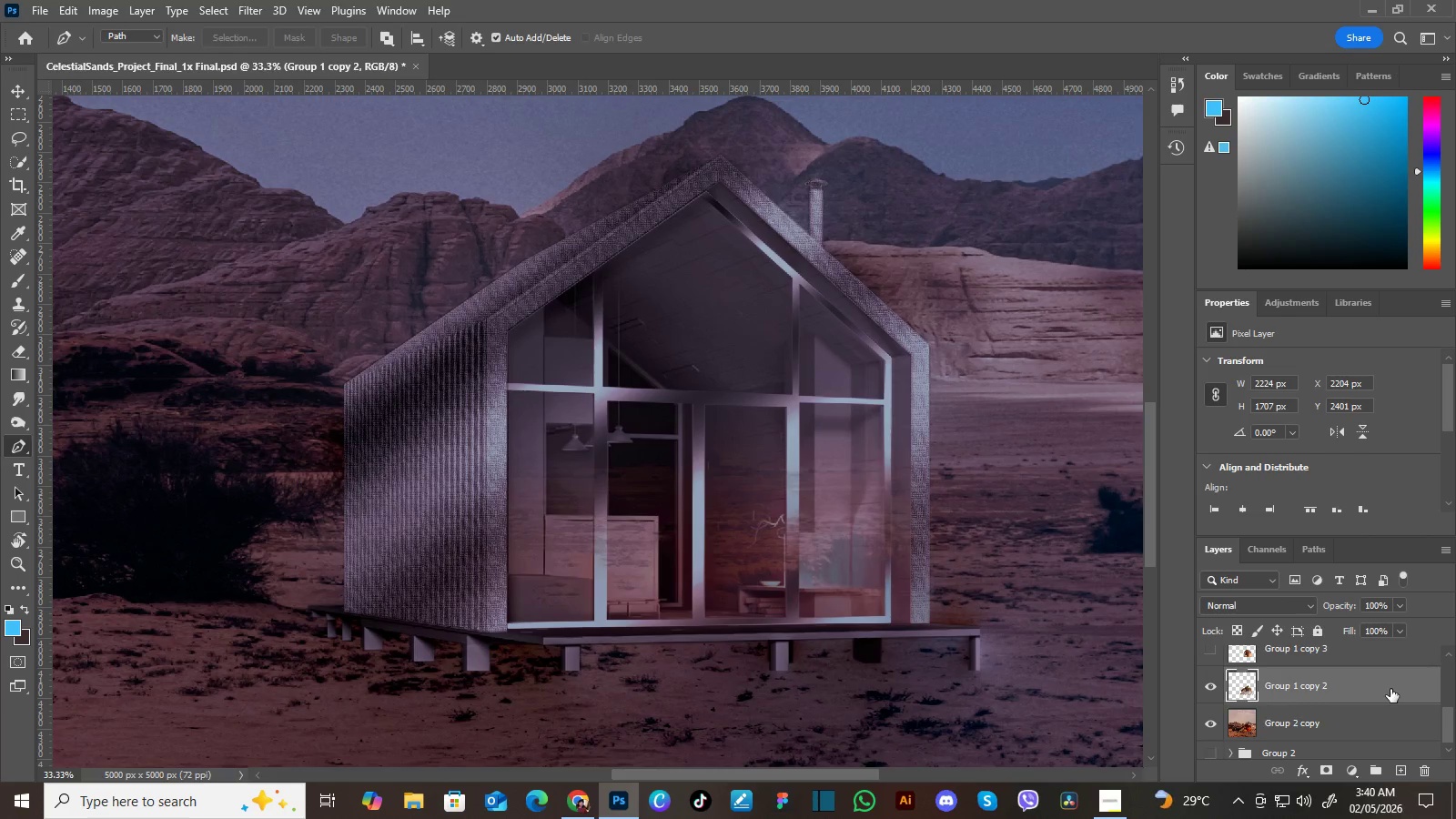 
left_click([1309, 604])
 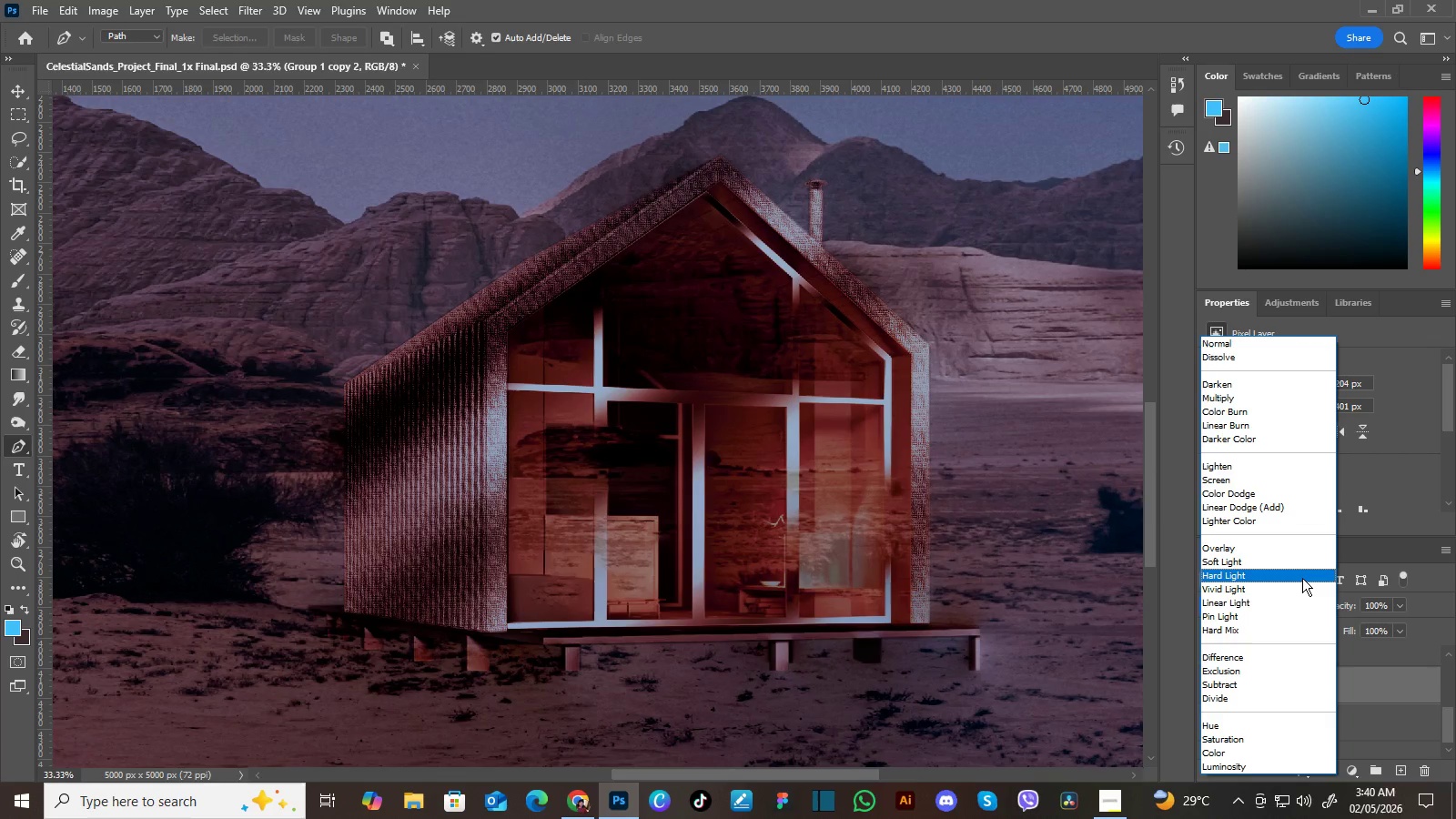 
wait(8.52)
 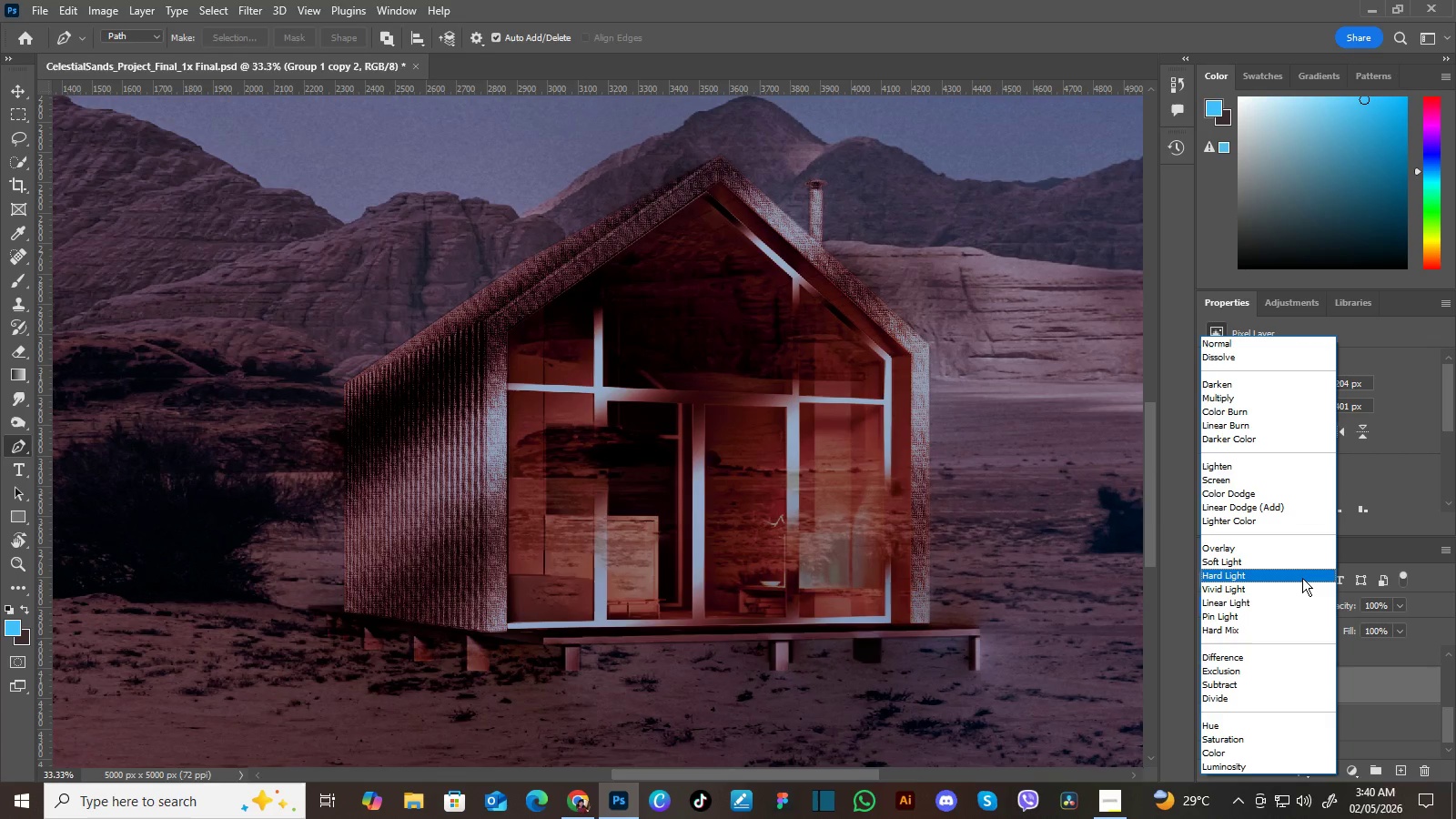 
left_click([1216, 339])
 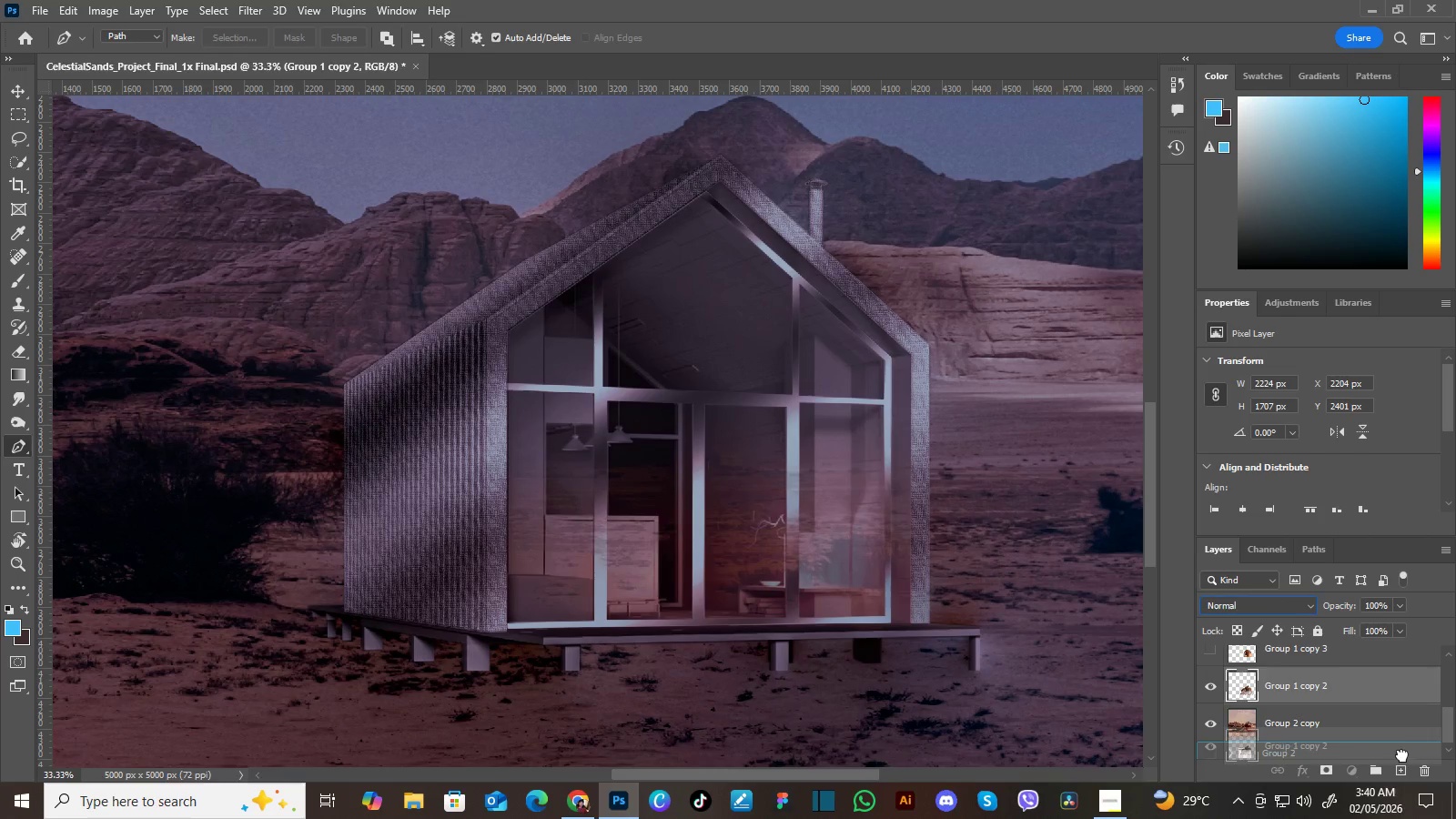 
left_click_drag(start_coordinate=[1394, 693], to_coordinate=[1405, 762])
 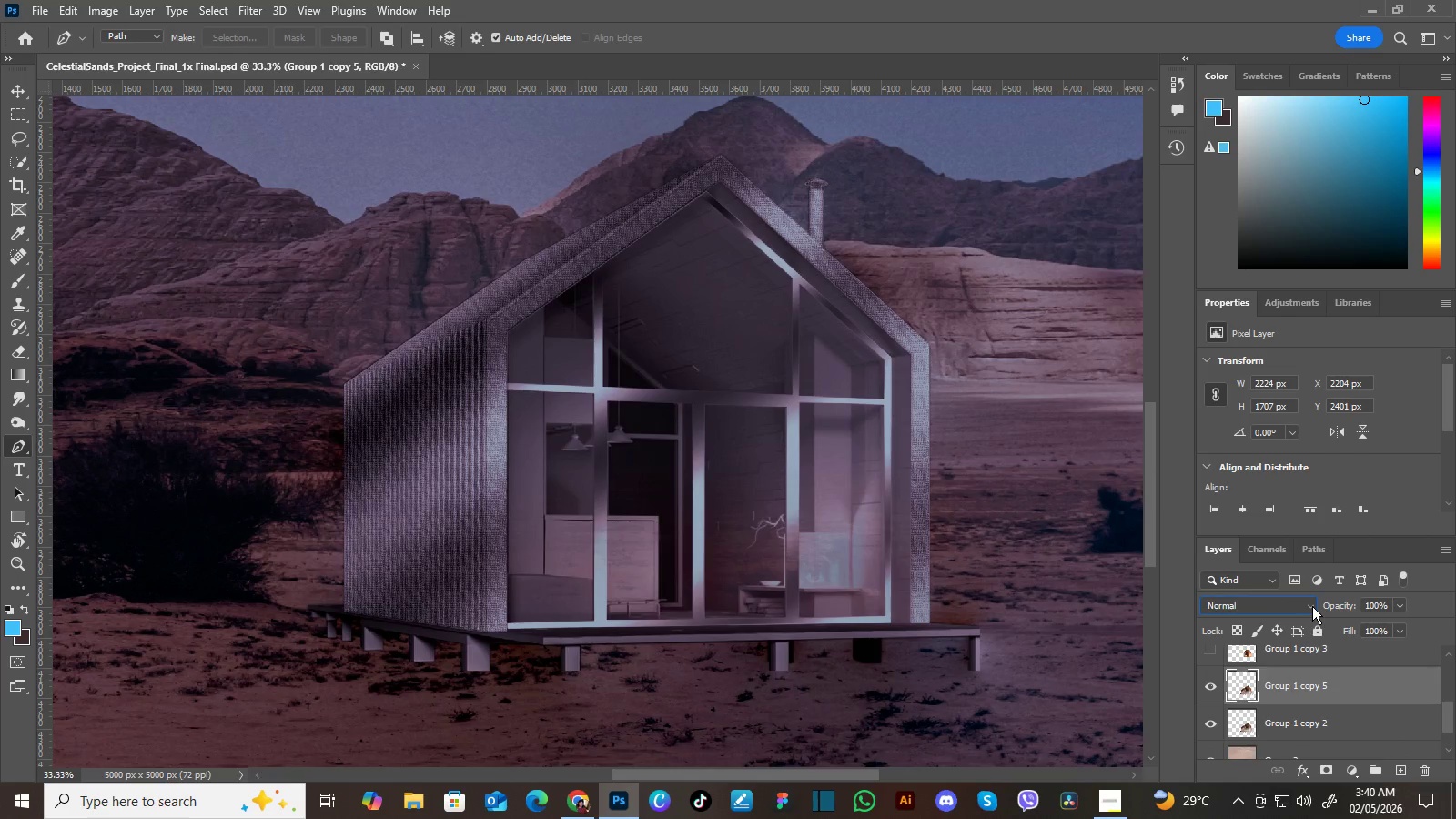 
left_click([1312, 606])
 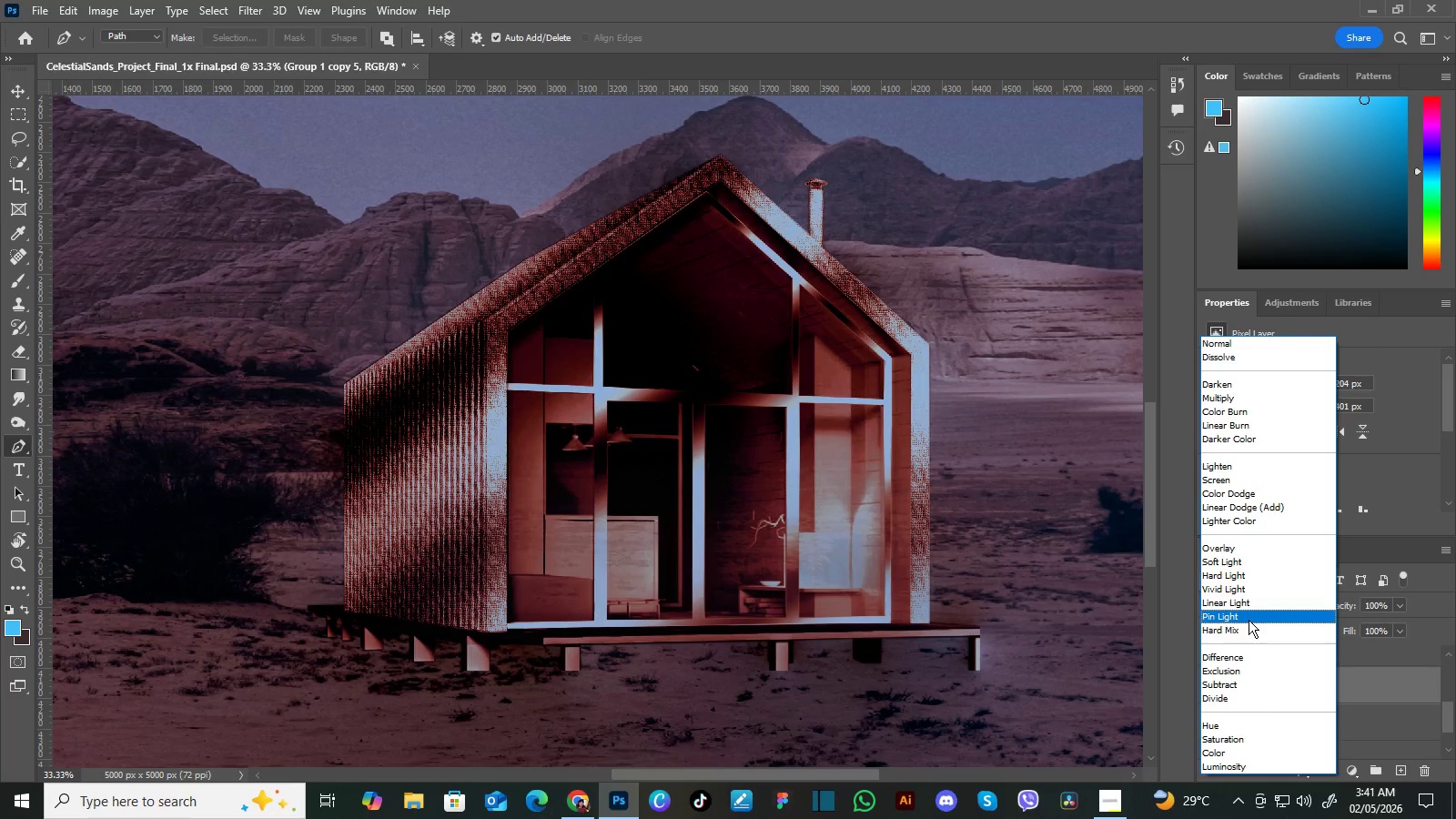 
wait(50.38)
 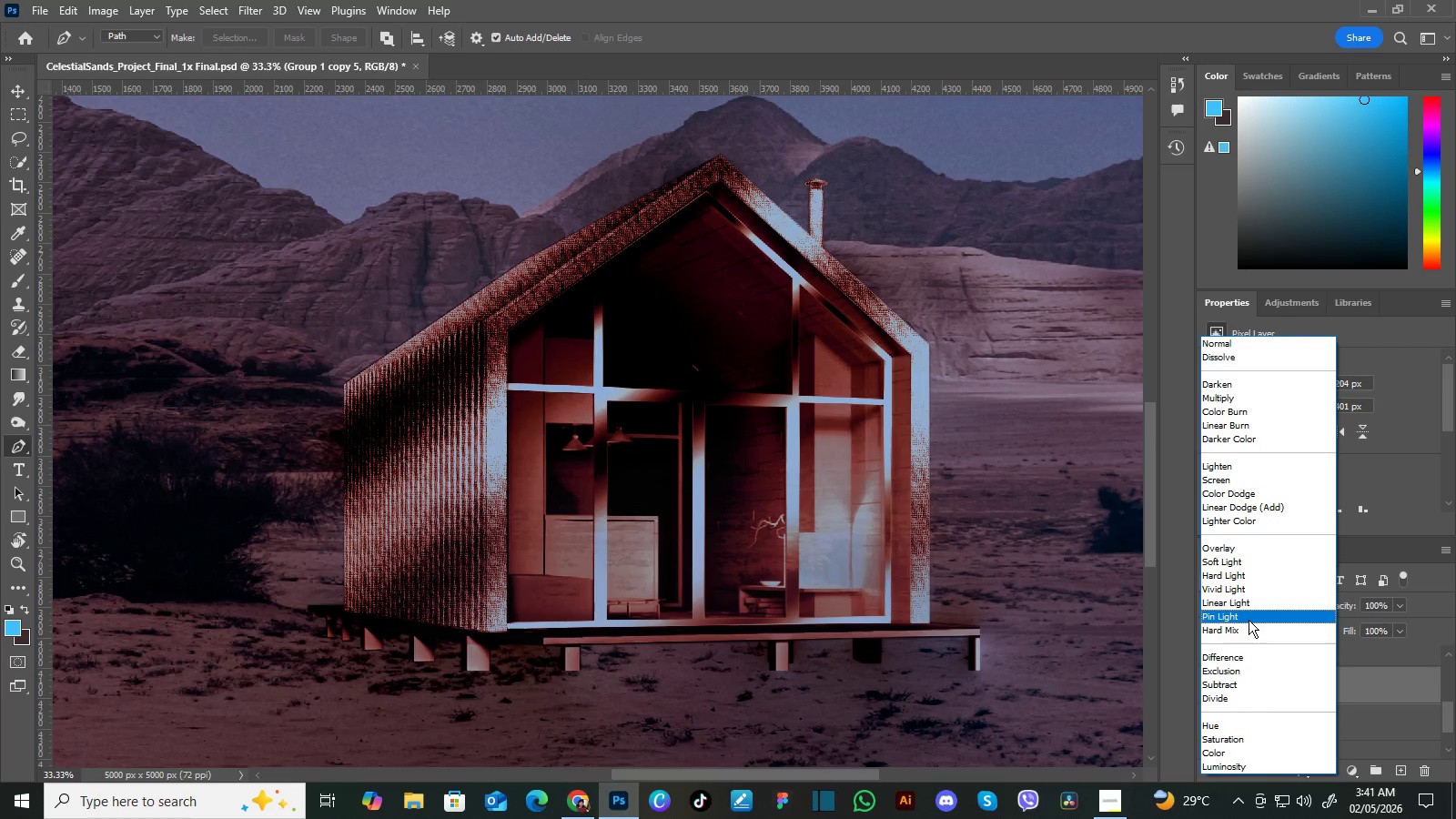 
left_click([1252, 549])
 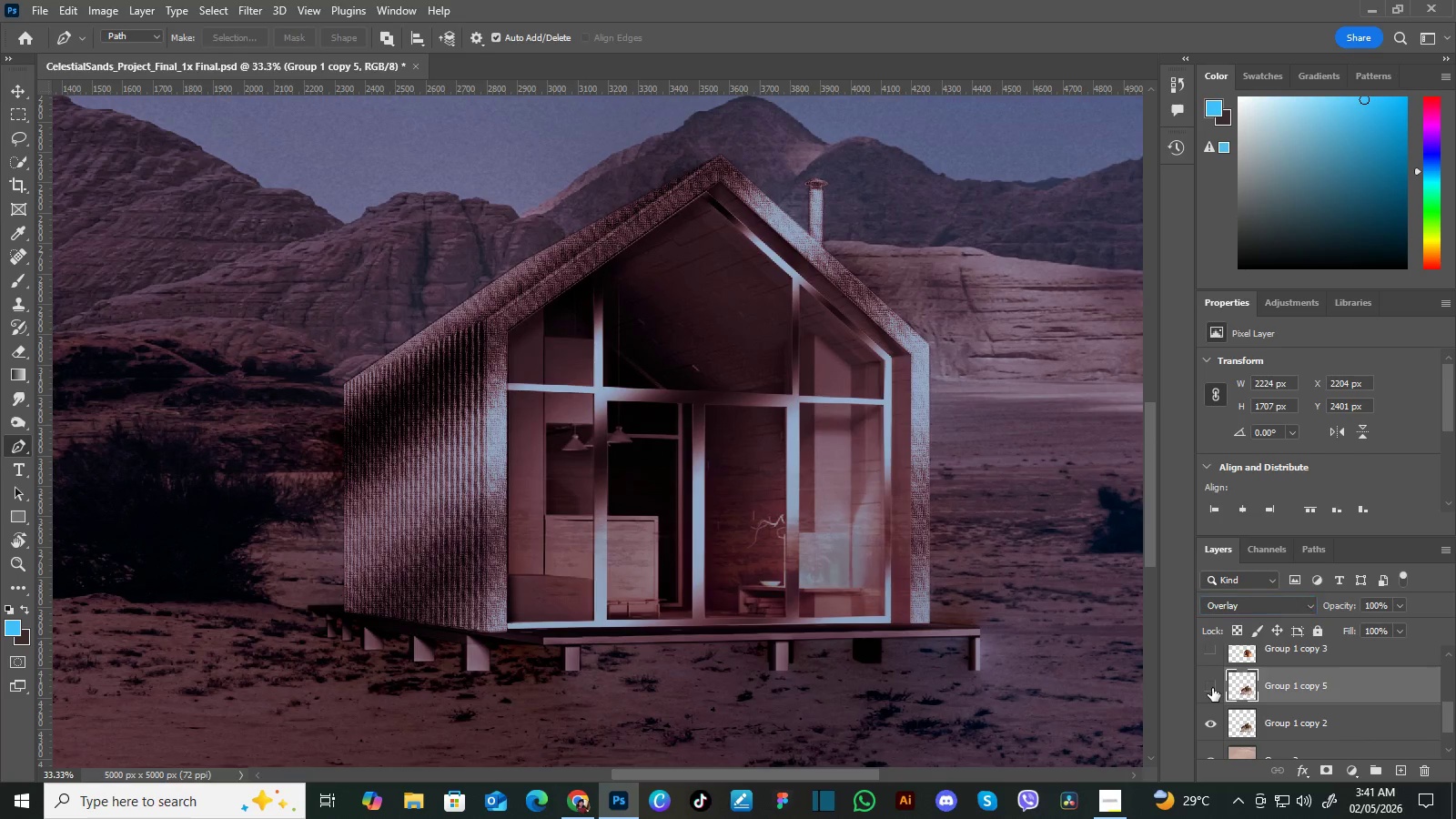 
left_click([1212, 688])
 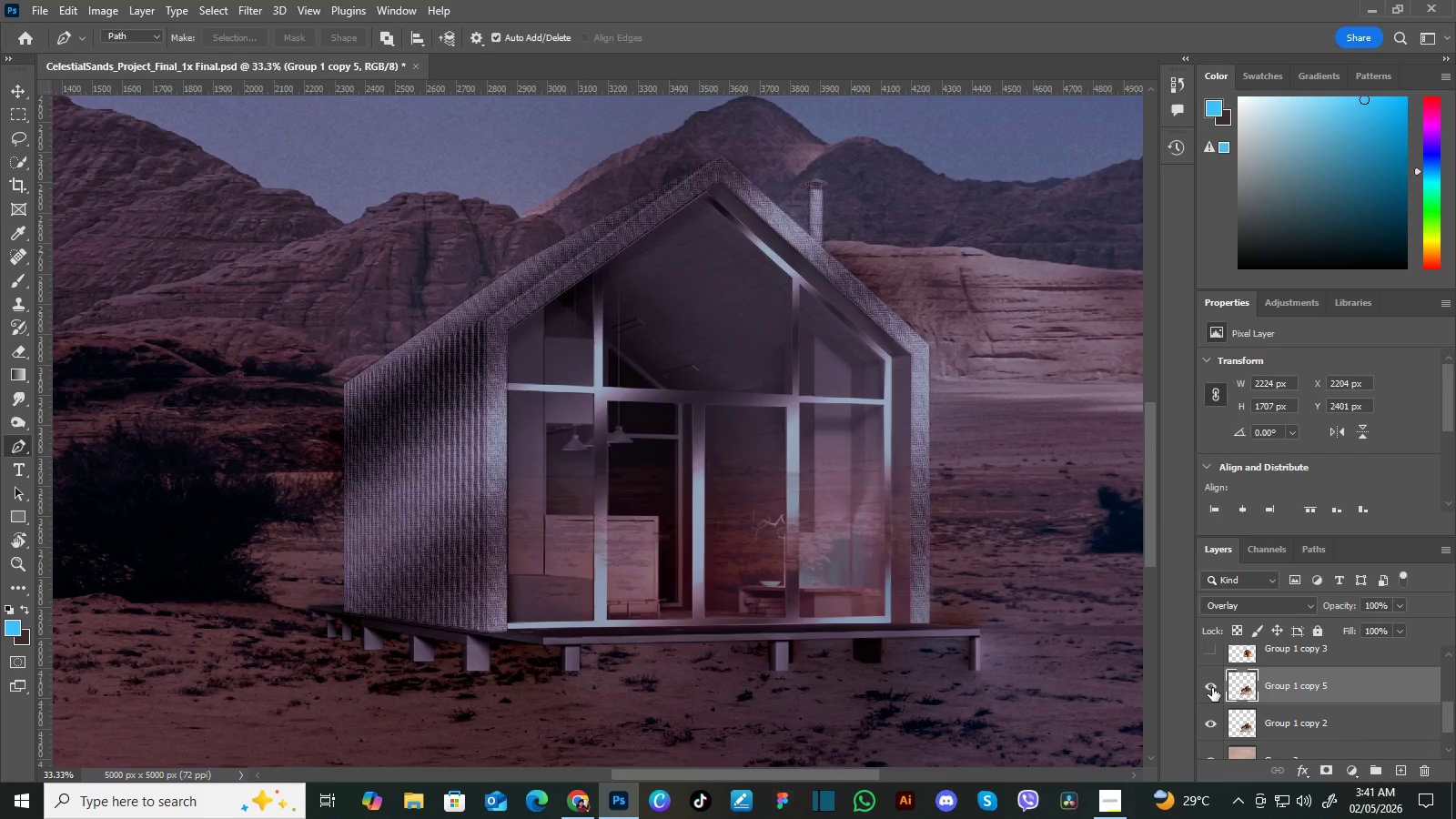 
left_click([1212, 688])
 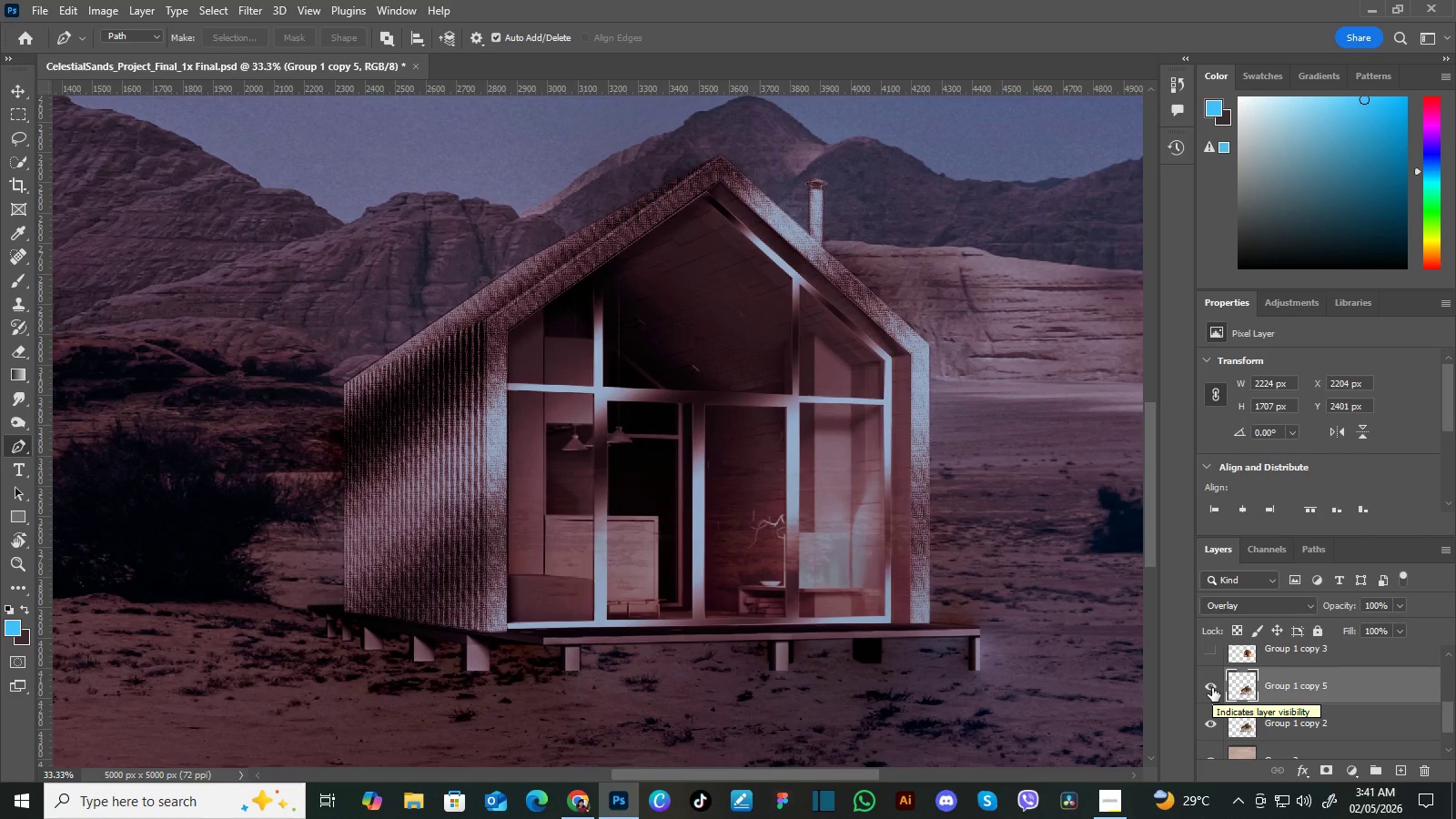 
key(Control+Minus)
 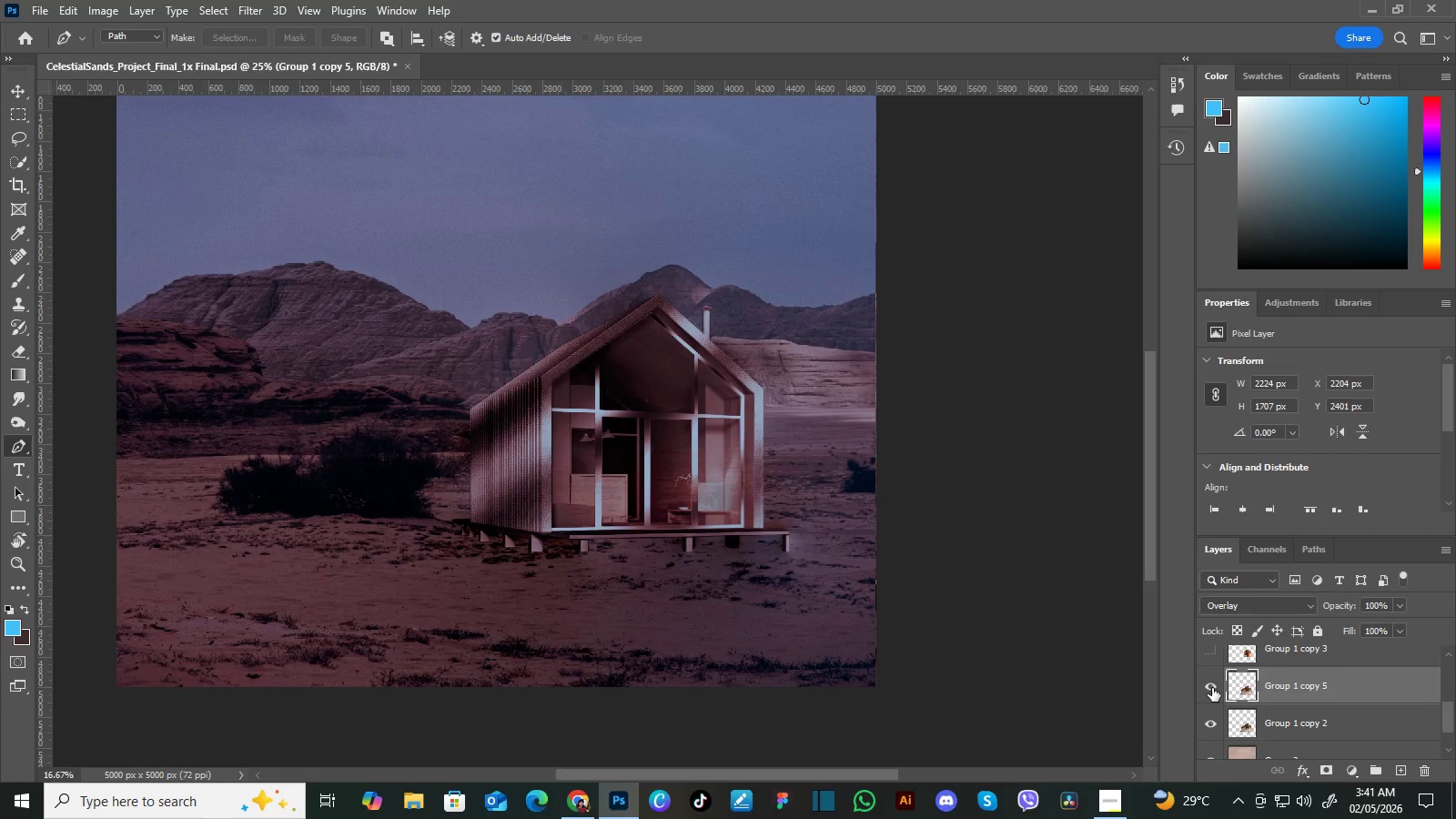 
key(Control+Minus)
 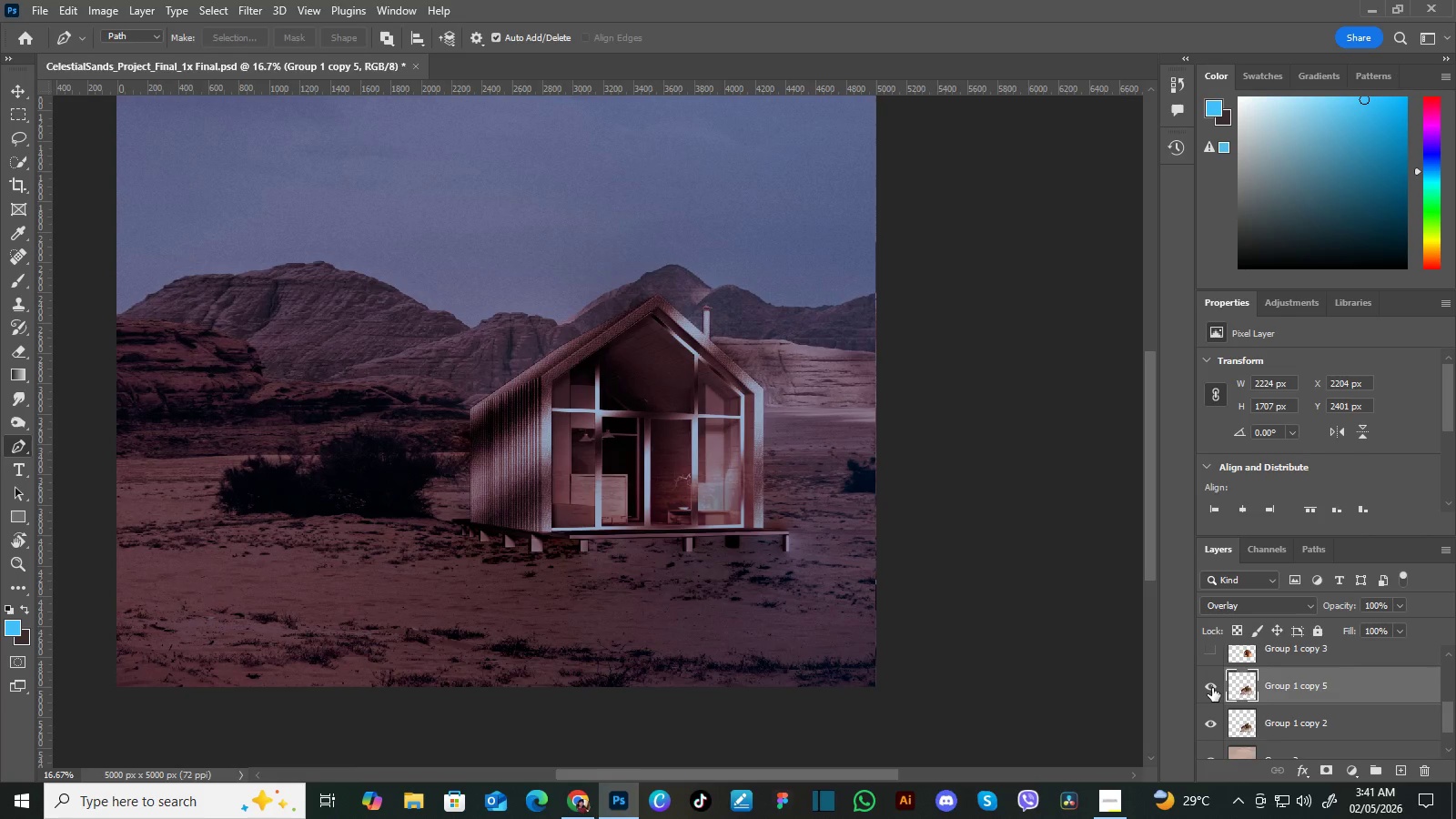 
key(Control+Minus)
 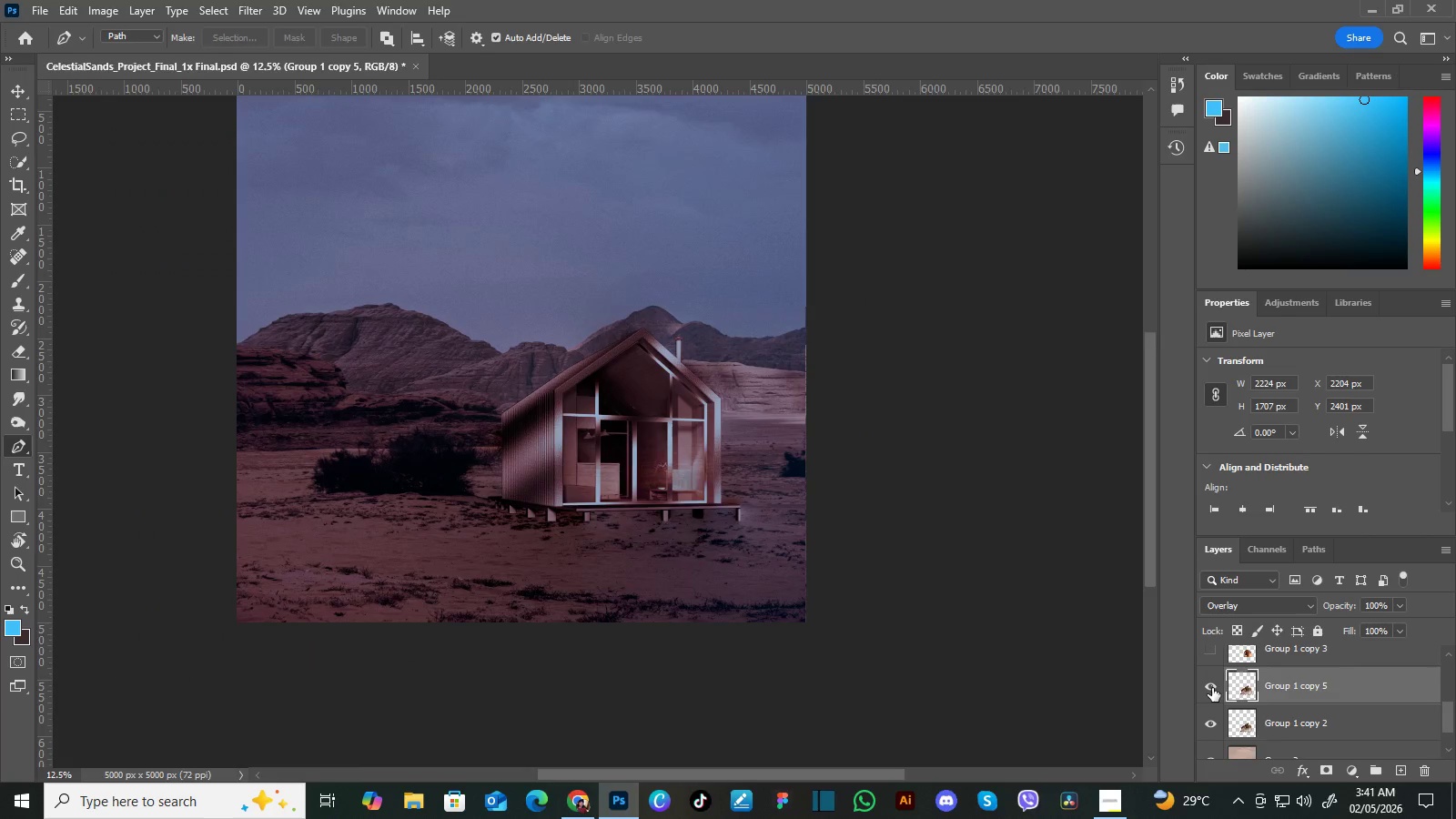 
key(Control+Minus)
 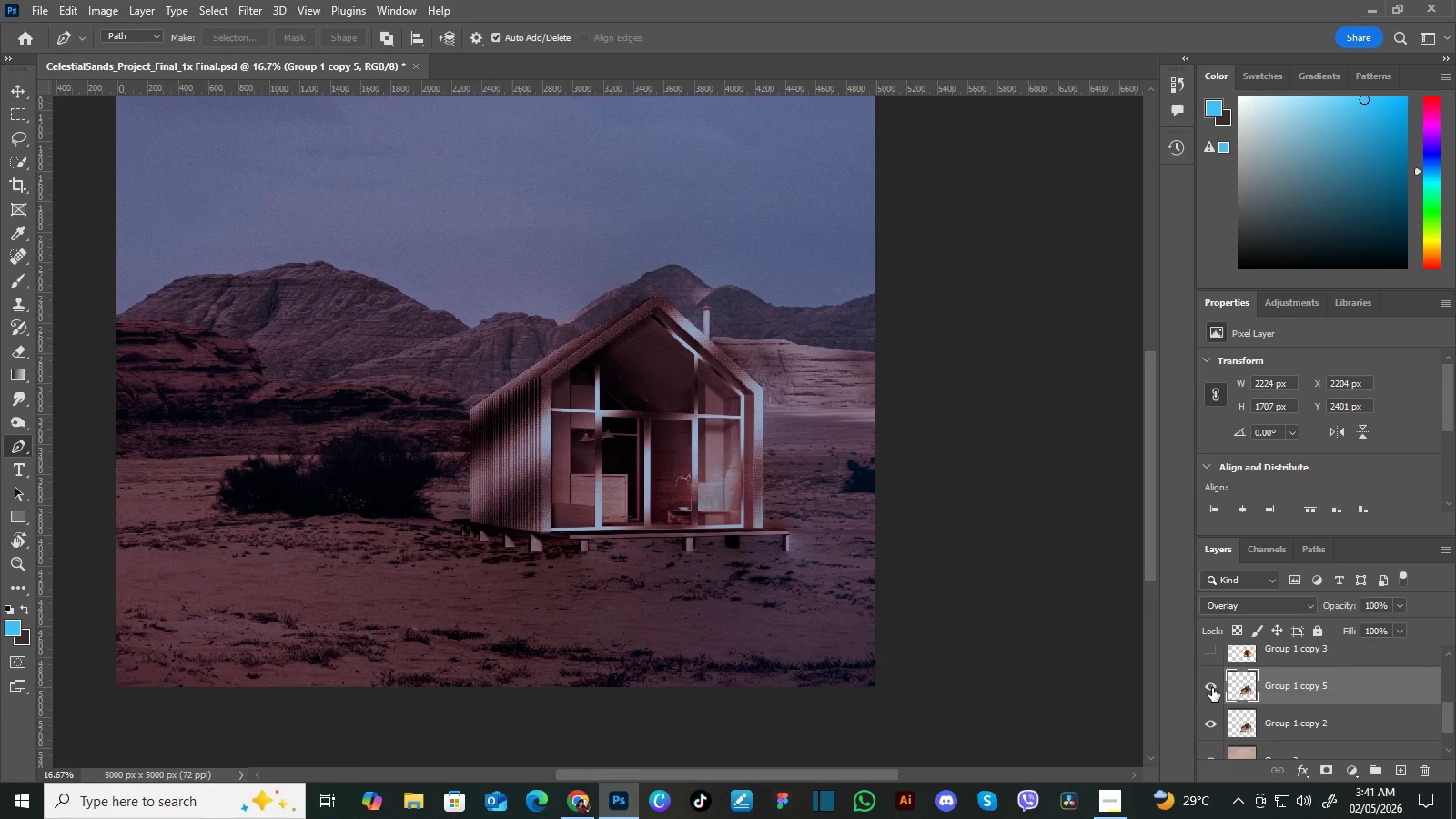 
key(Control+Equal)
 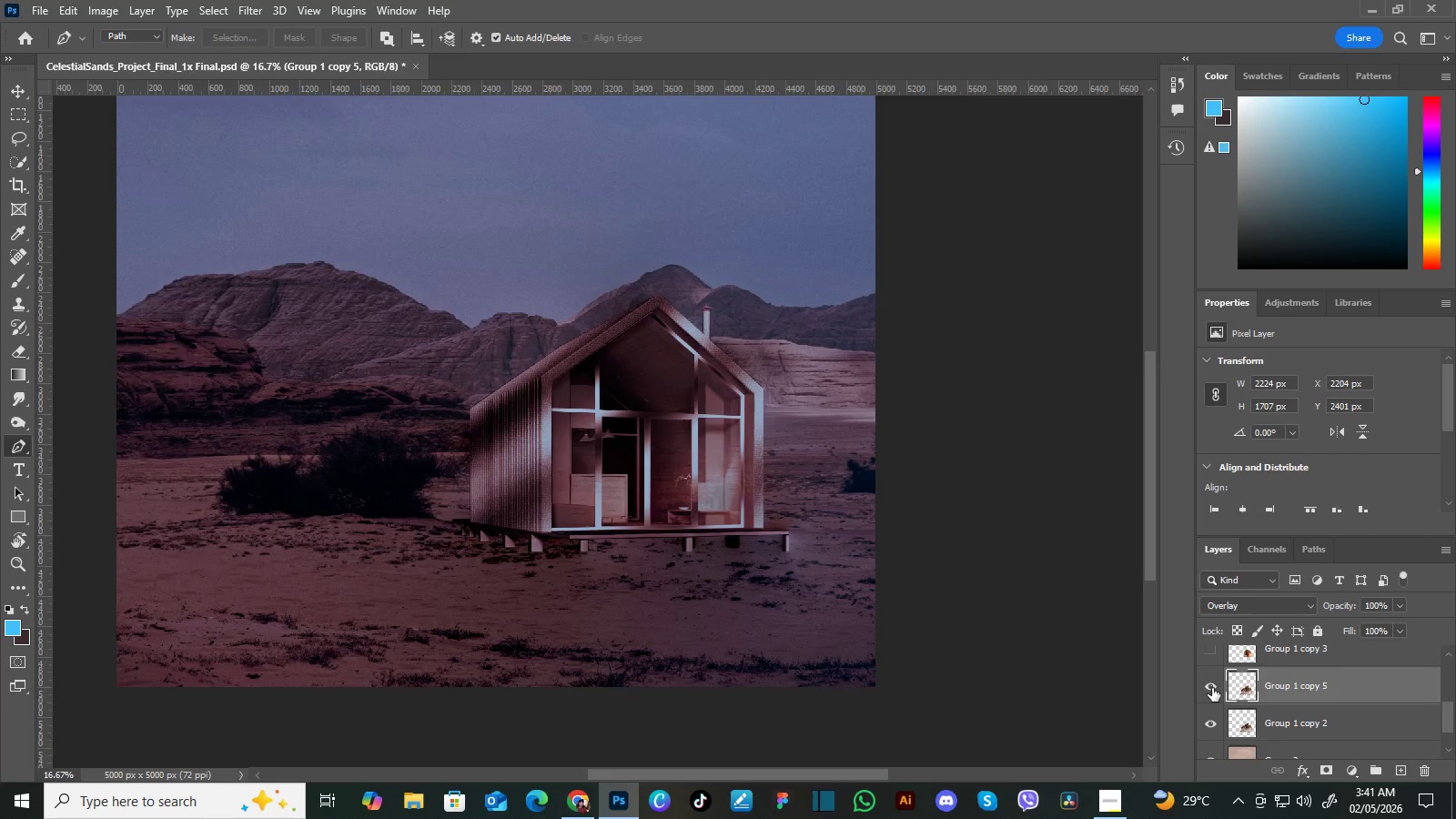 
key(Control+Equal)
 